 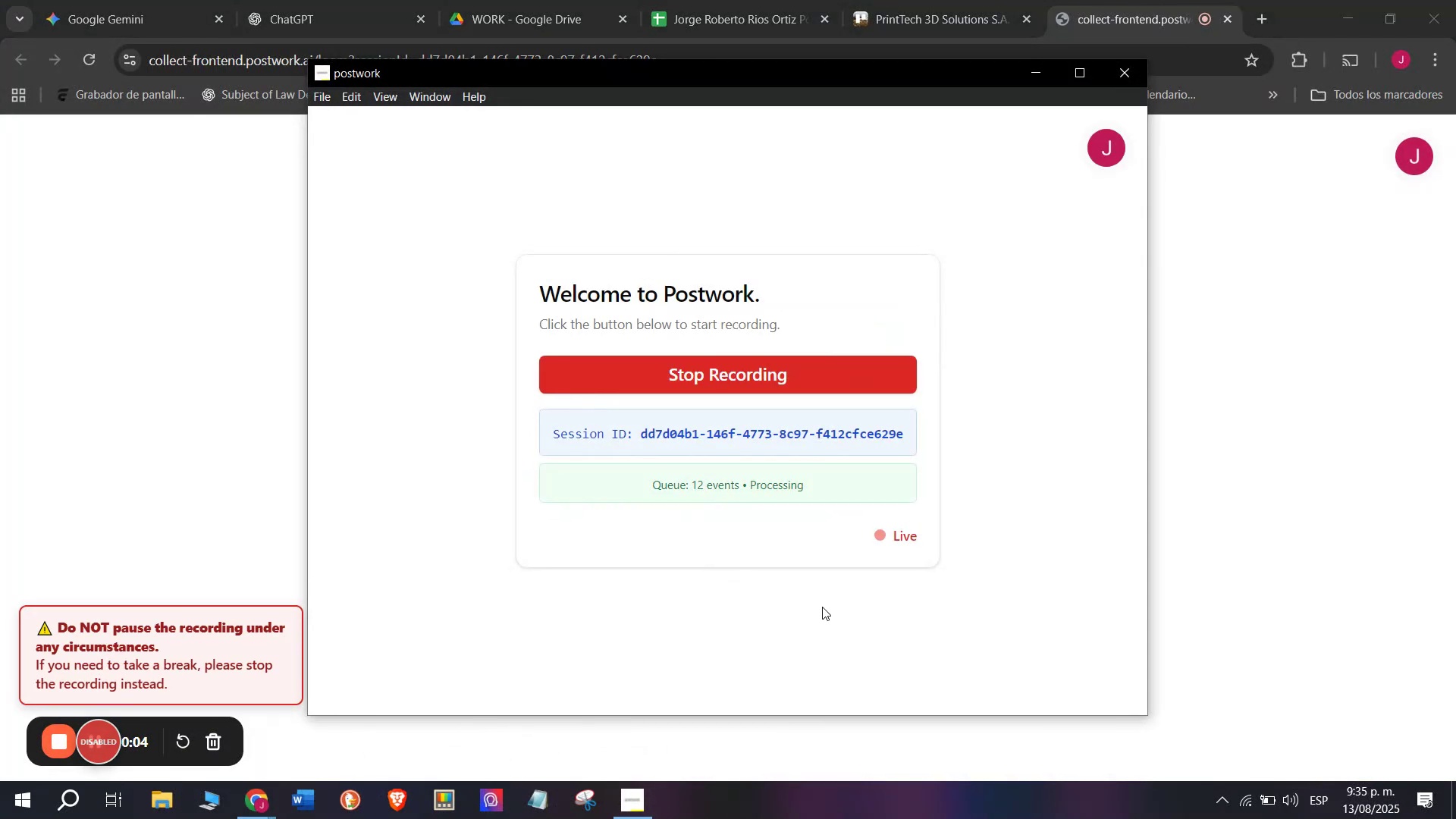 
left_click([745, 0])
 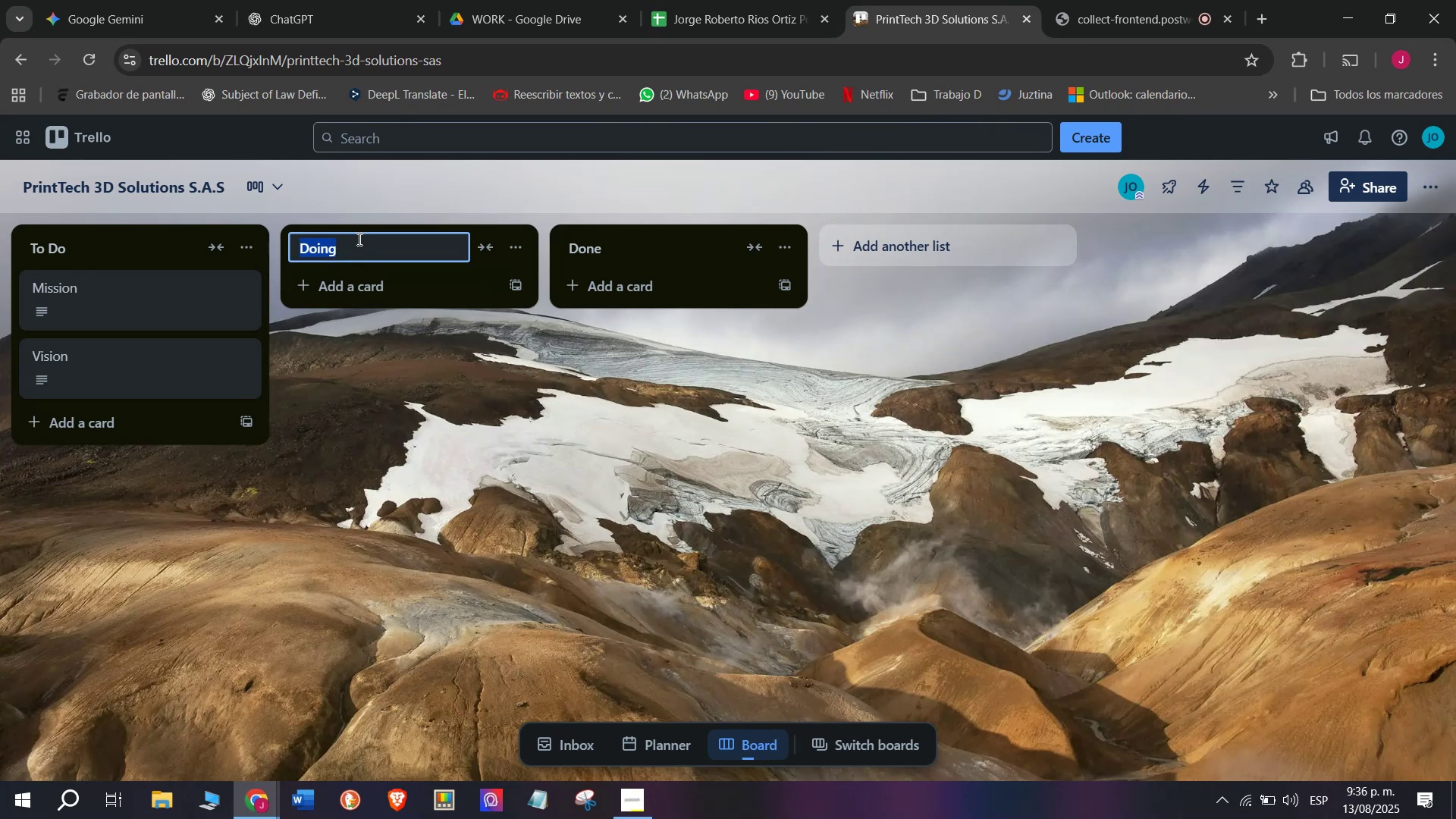 
wait(6.35)
 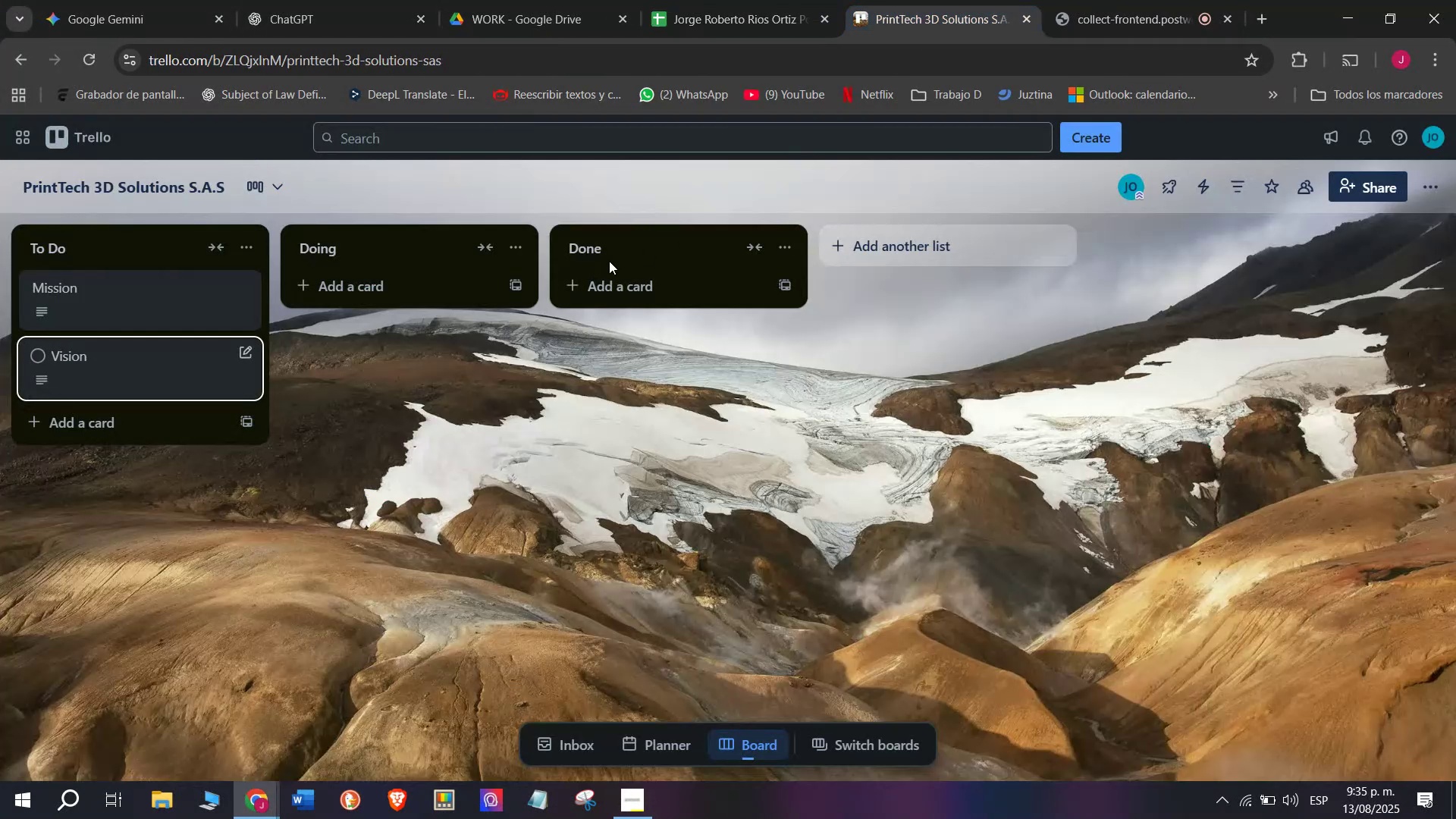 
type(Client Orders ^ Delive)
 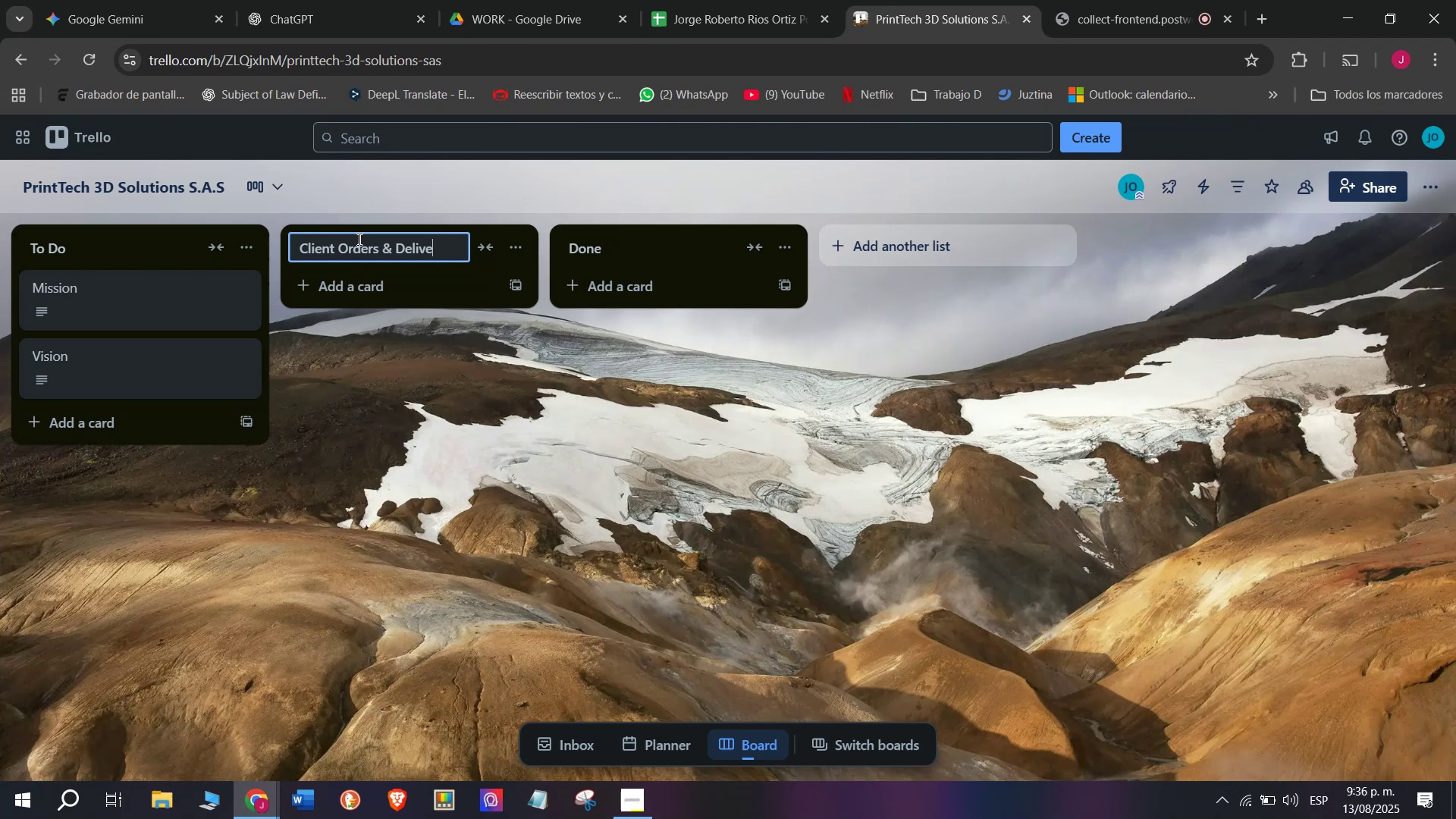 
type(ries)
 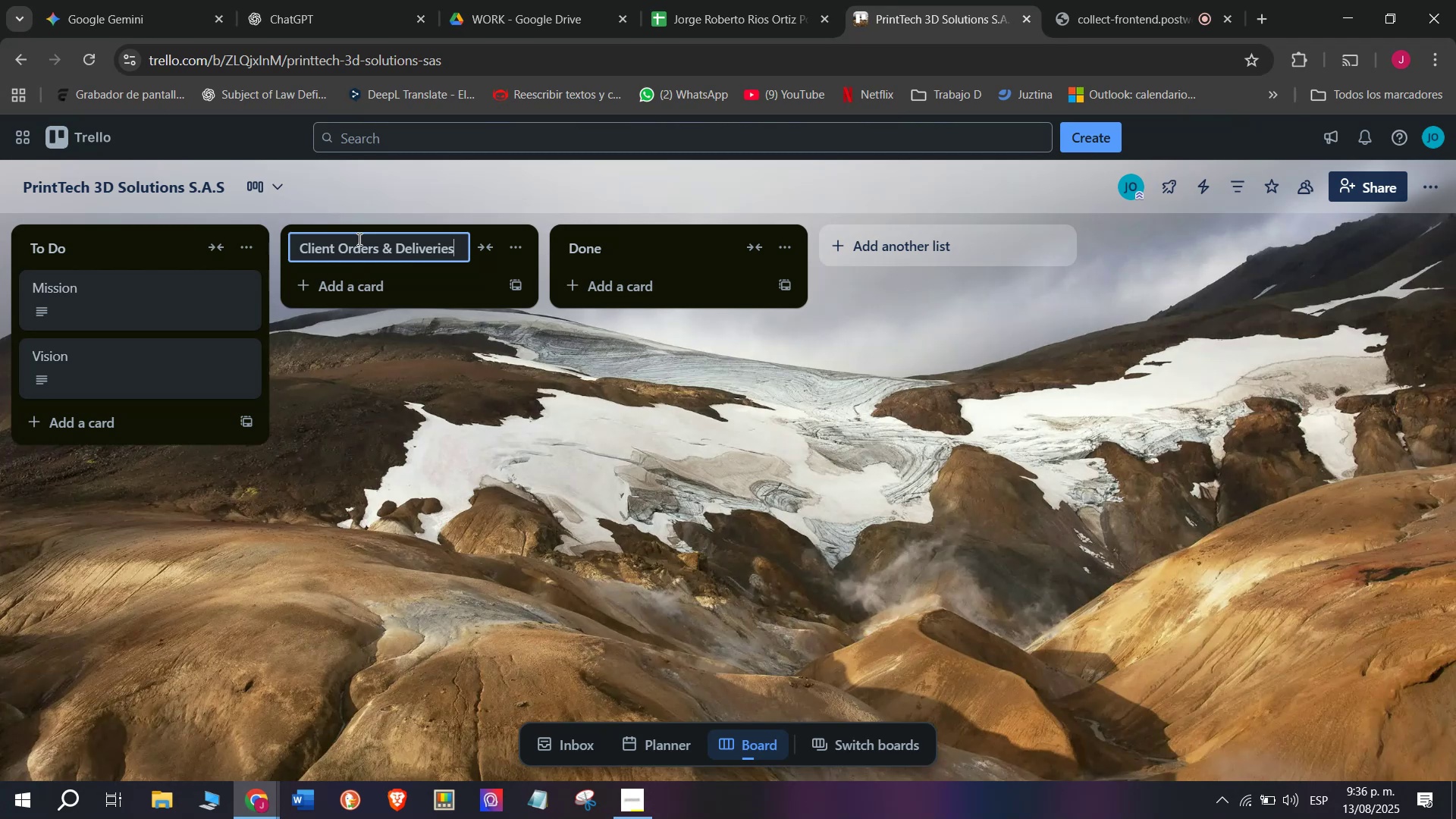 
key(Enter)
 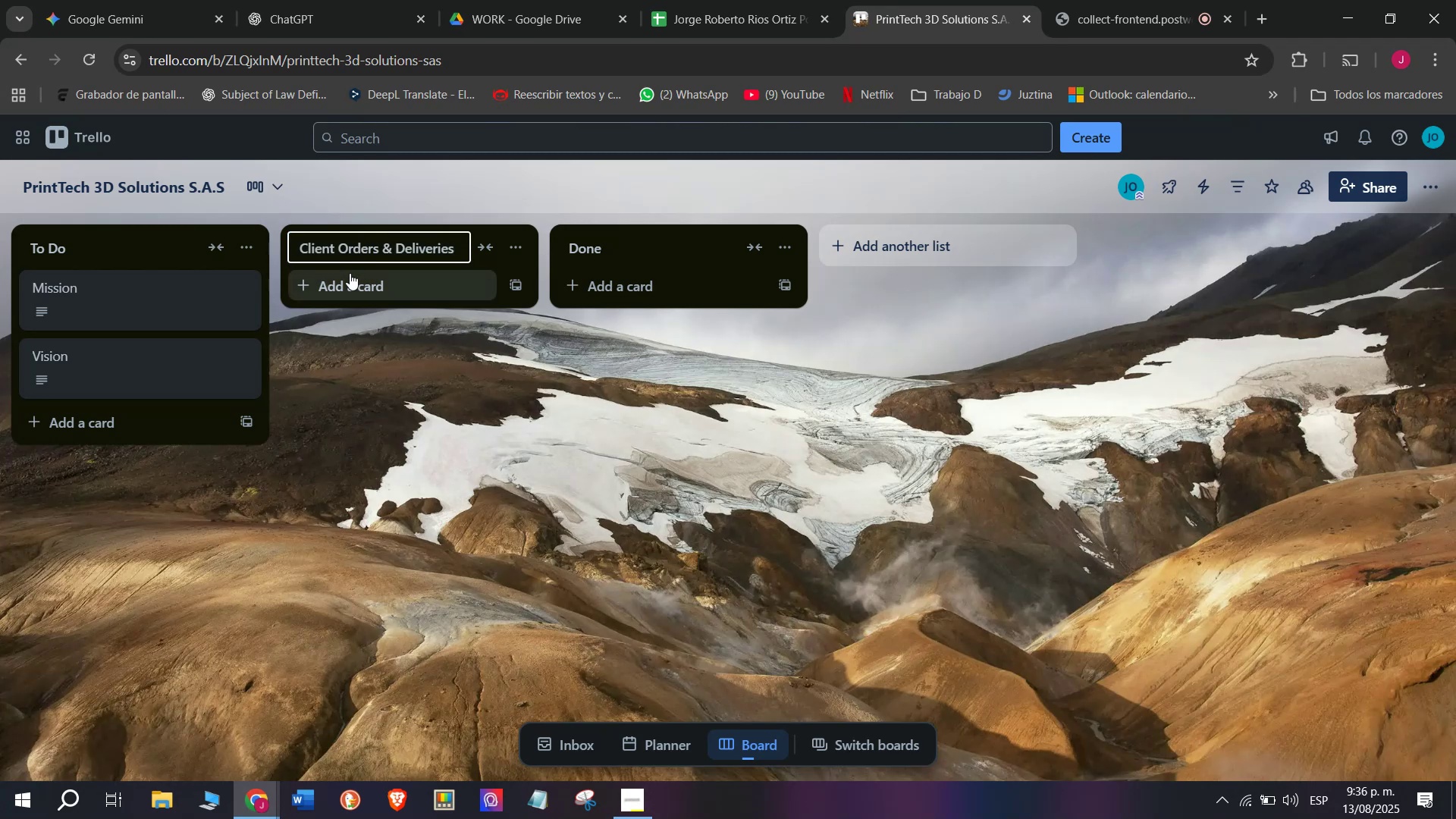 
left_click_drag(start_coordinate=[348, 277], to_coordinate=[348, 273])
 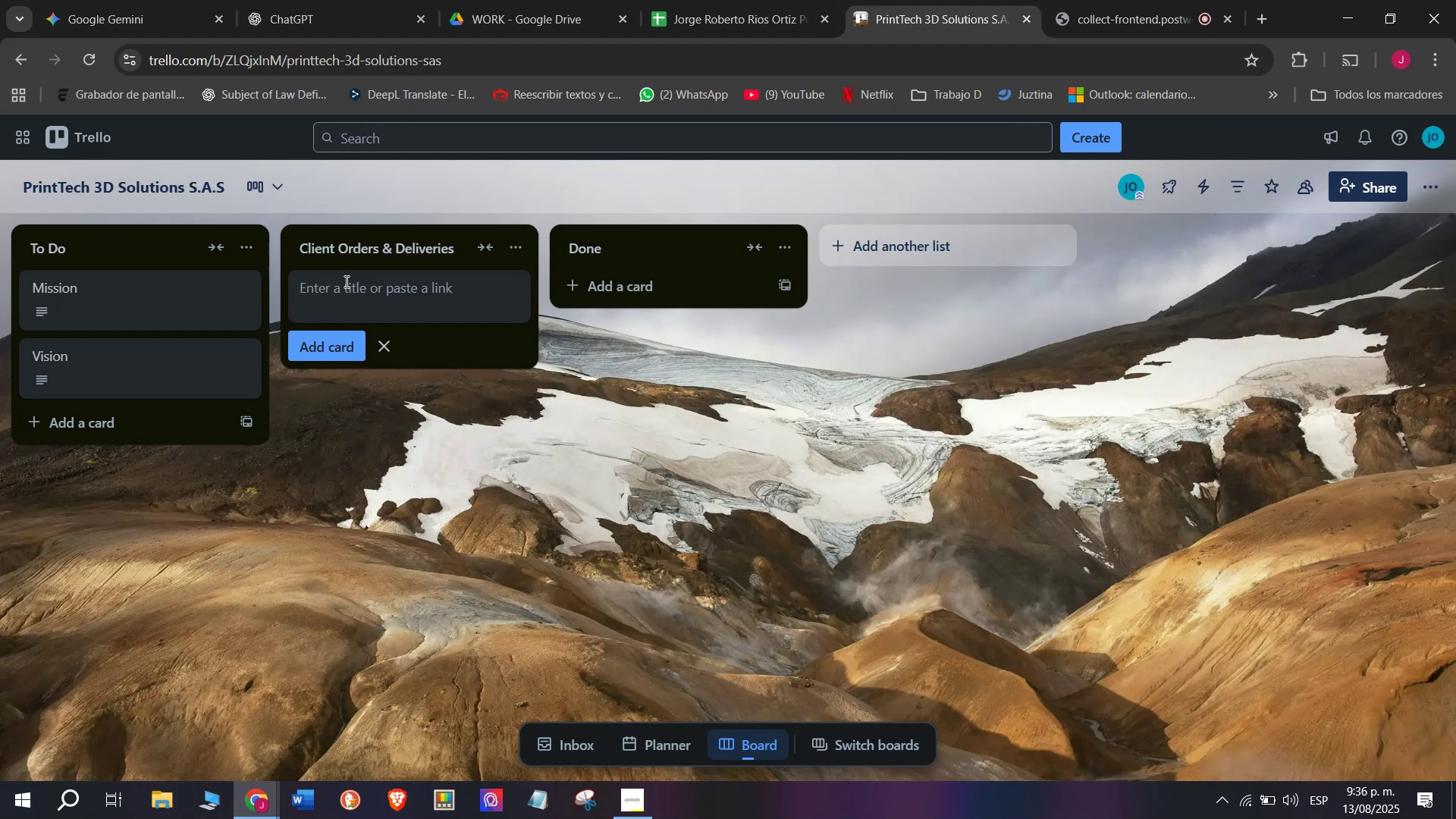 
type(Model PTX)
 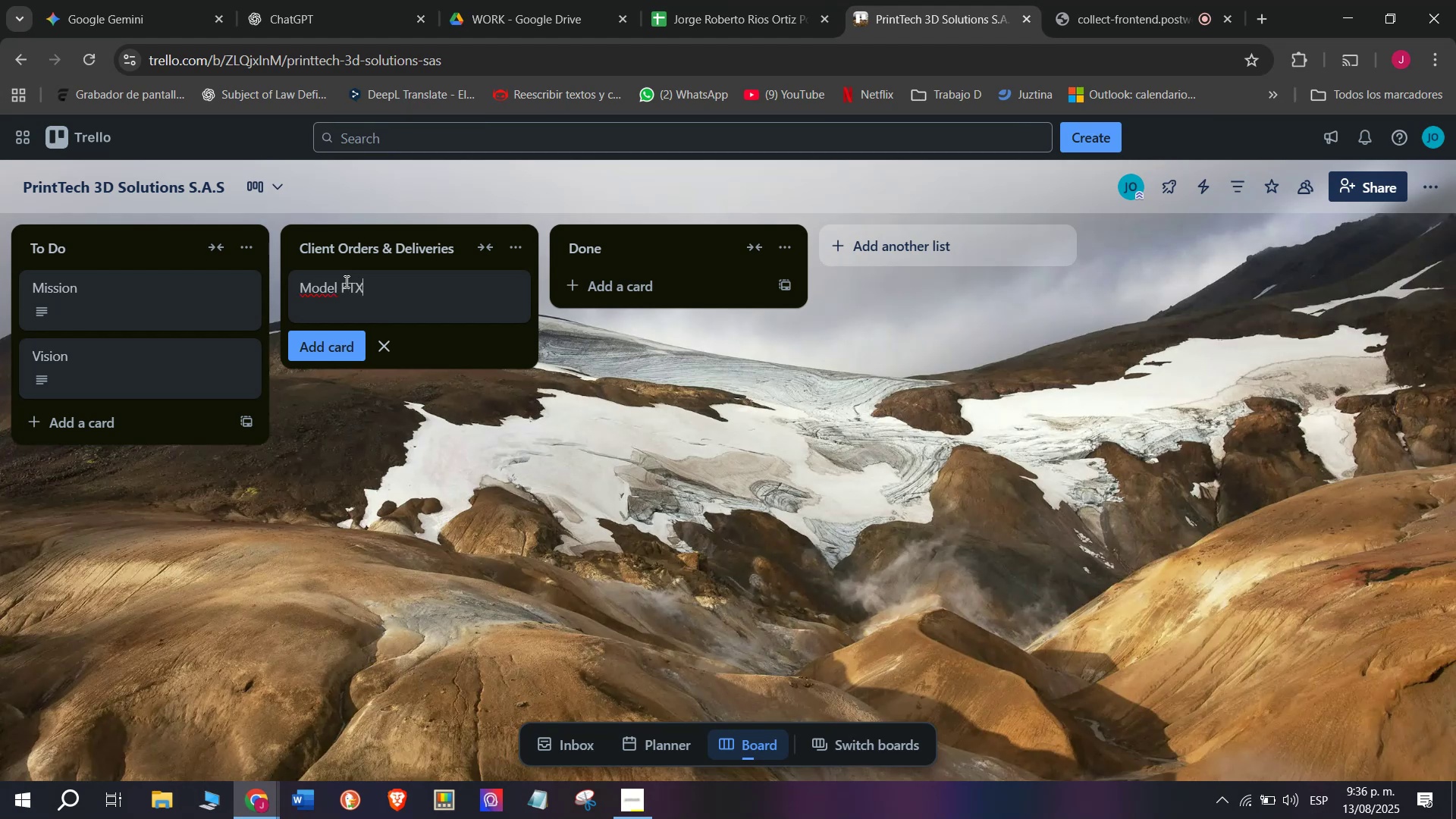 
type(-500 Industrial)
 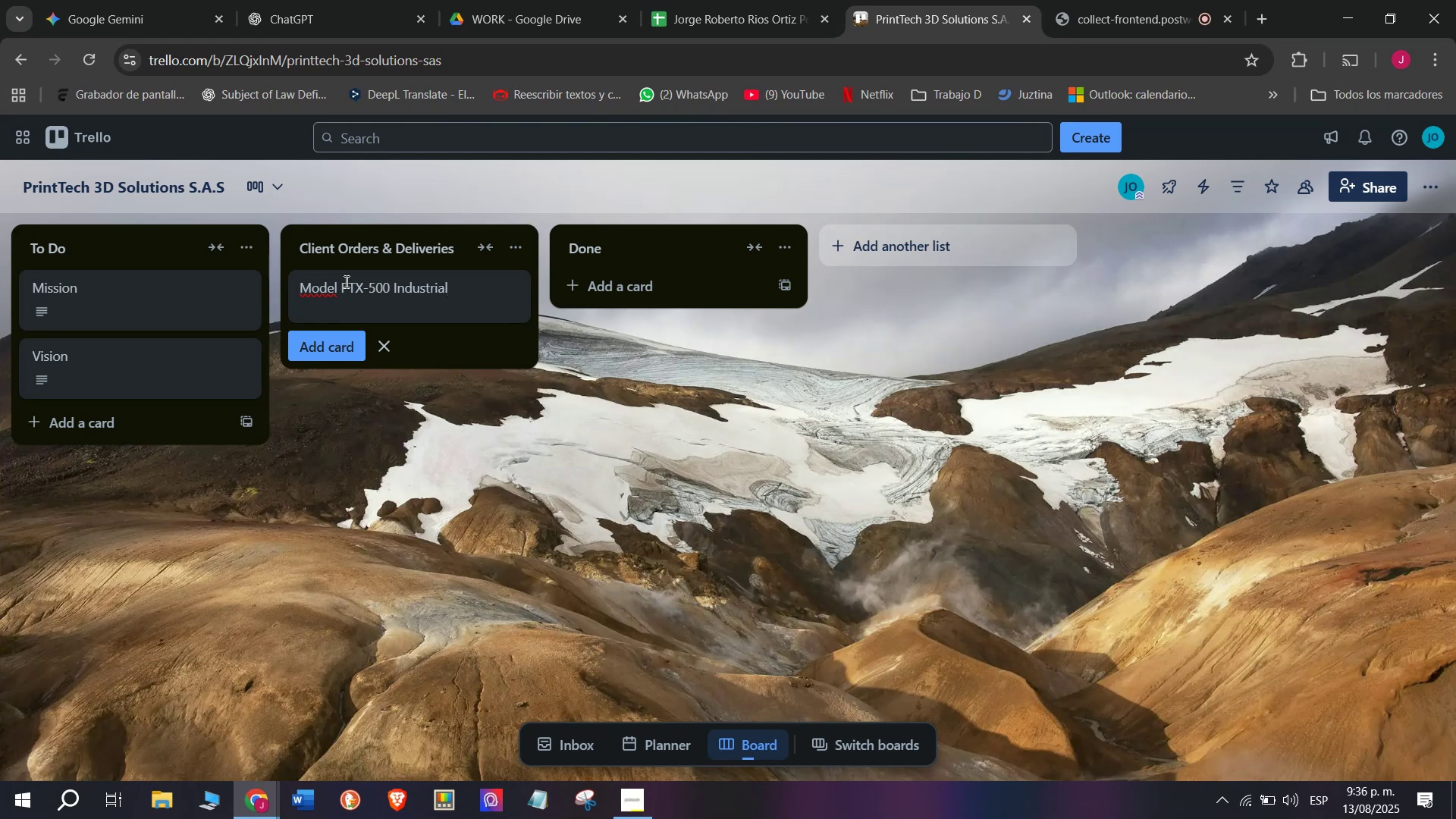 
type( Printer )
 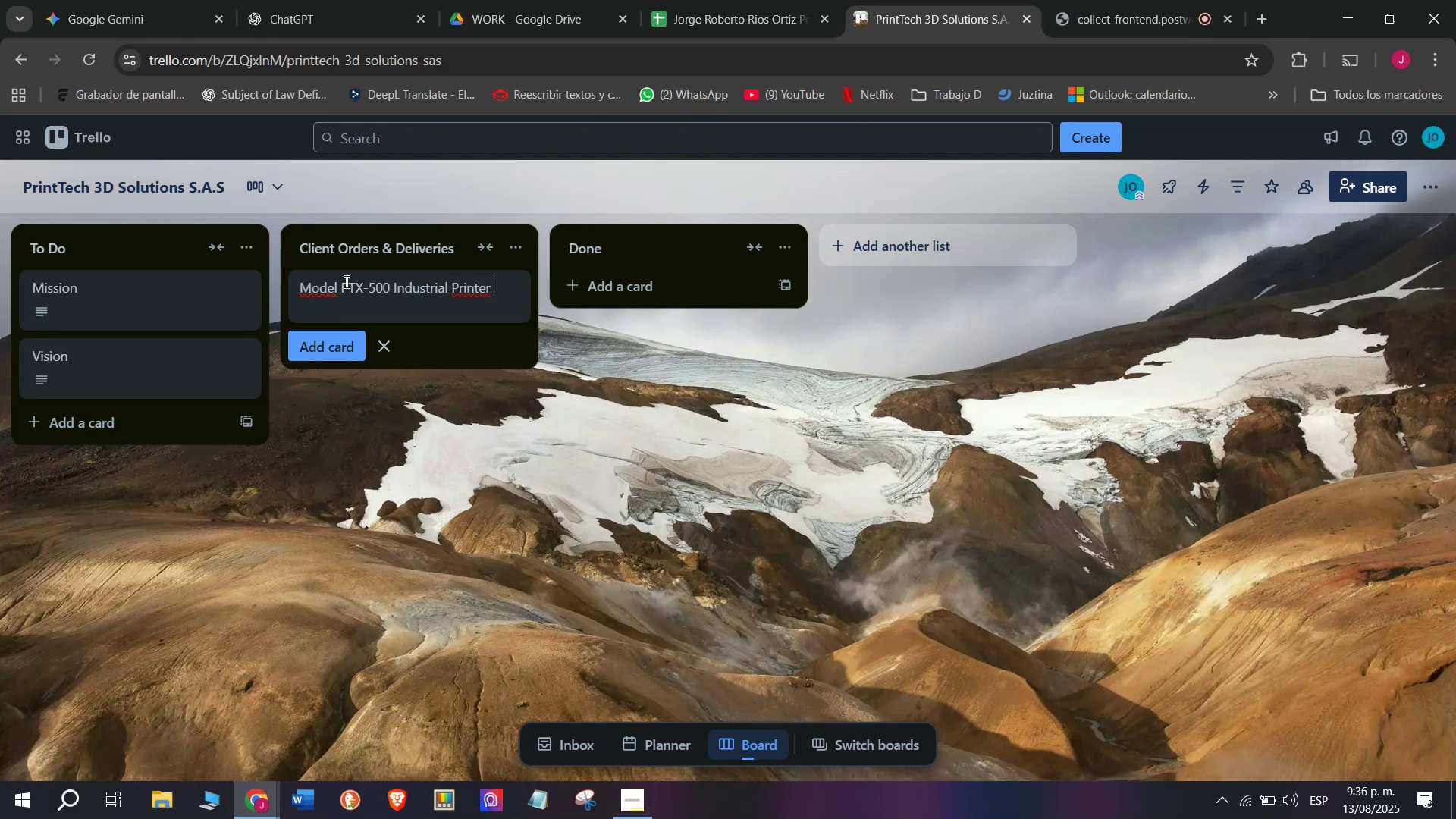 
type(- Bpgo)
 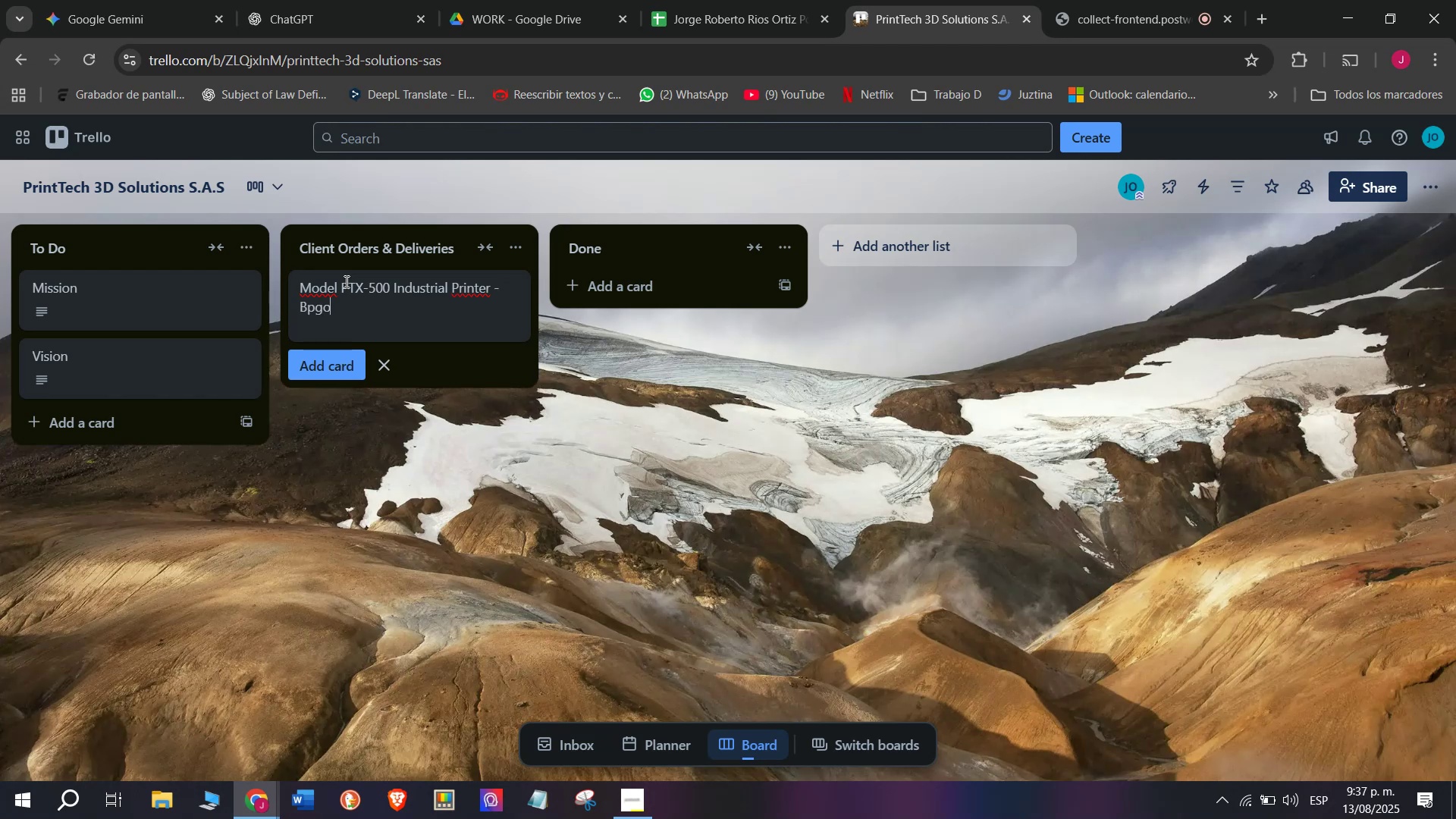 
key(T)
 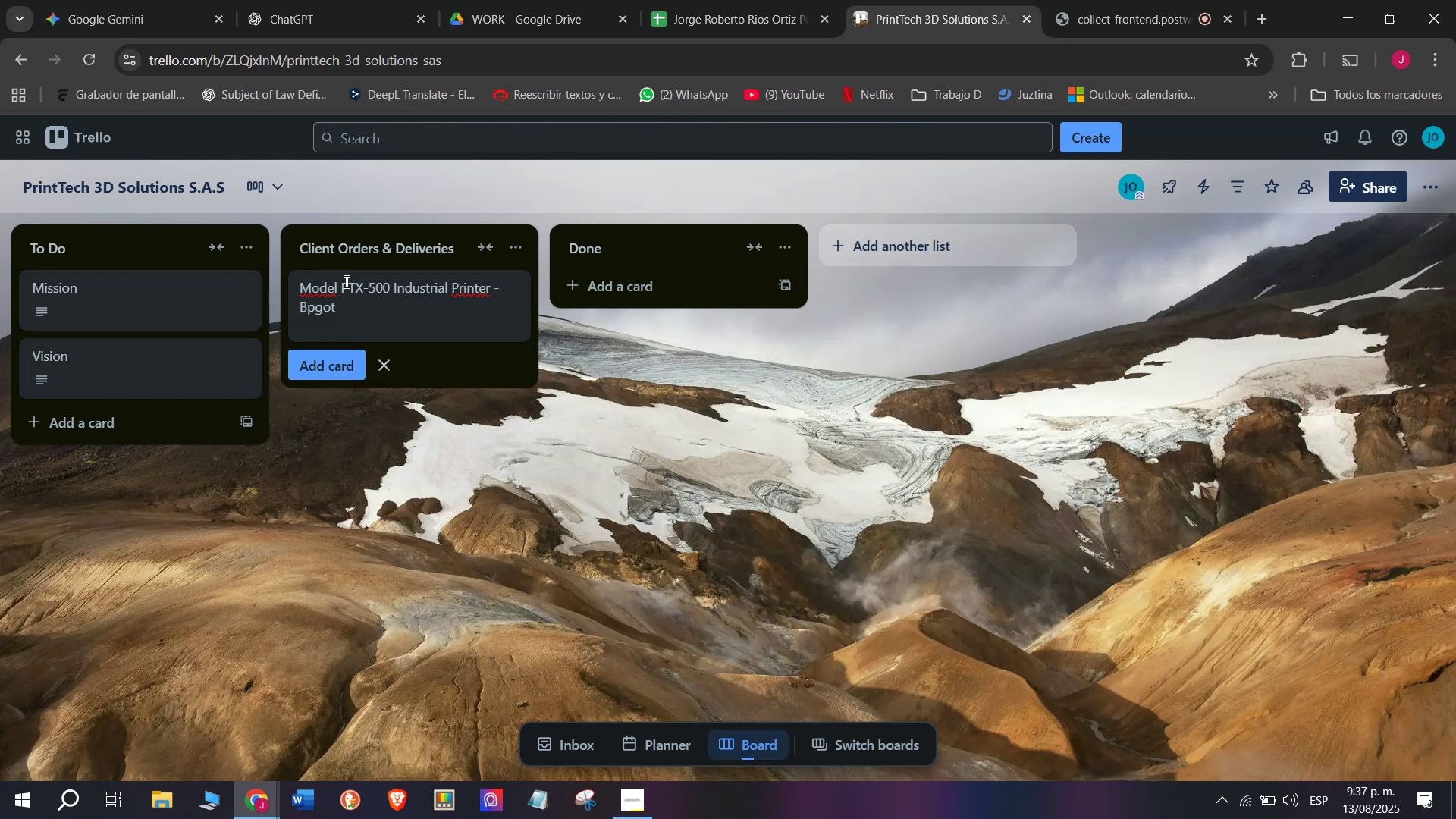 
key(Semicolon)
 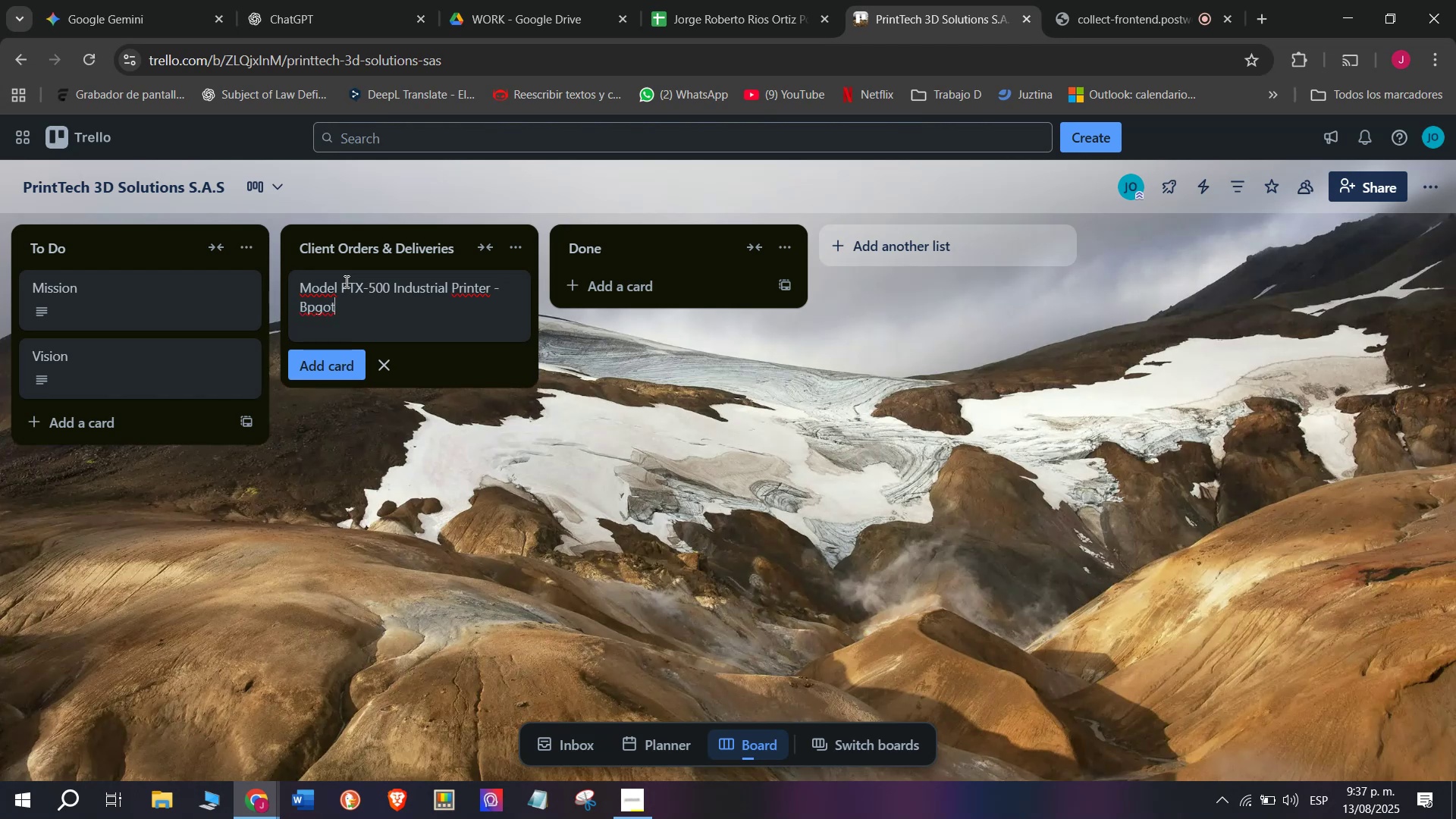 
key(A)
 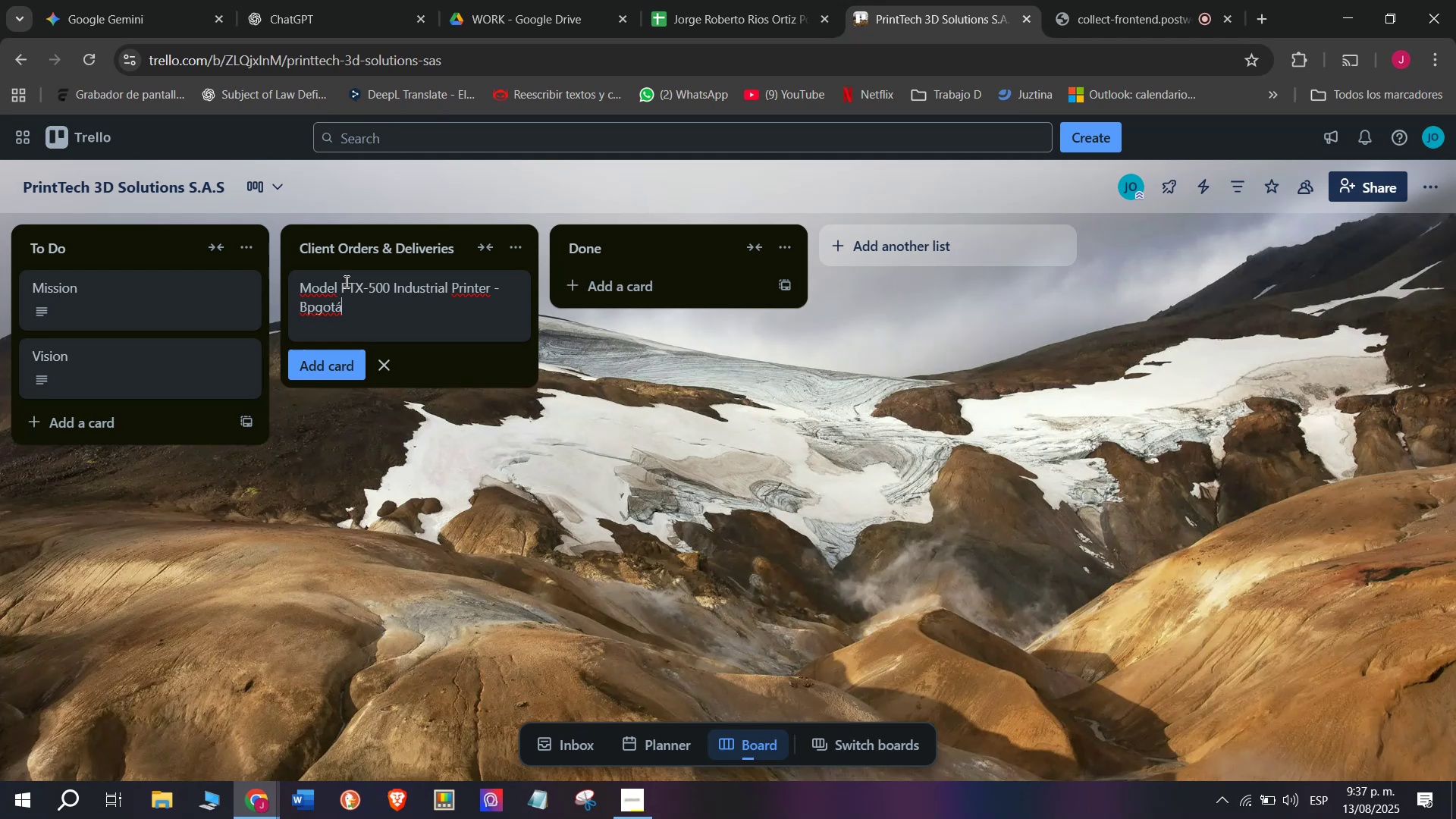 
wait(10.43)
 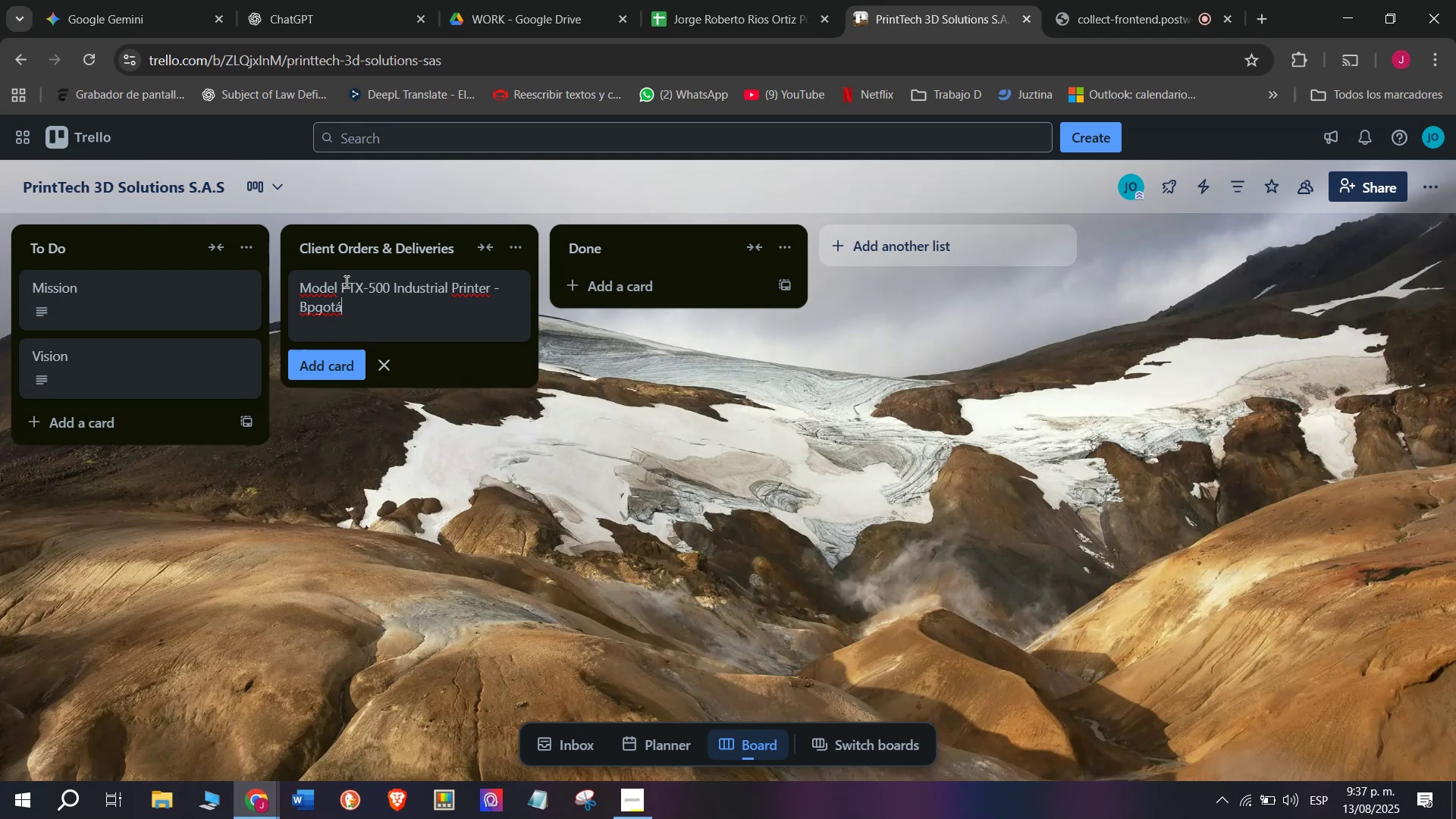 
key(Enter)
 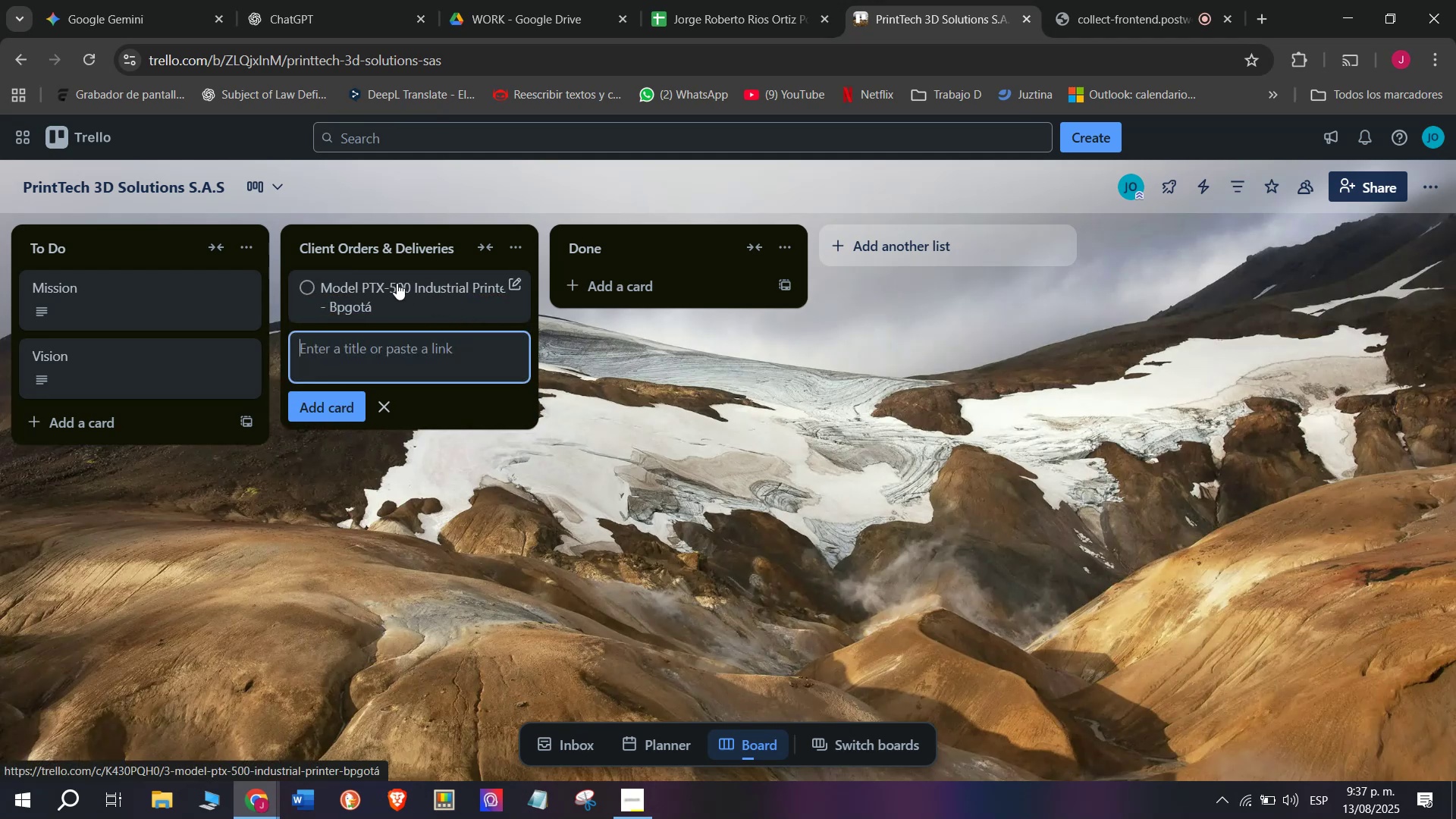 
left_click_drag(start_coordinate=[386, 286], to_coordinate=[386, 279])
 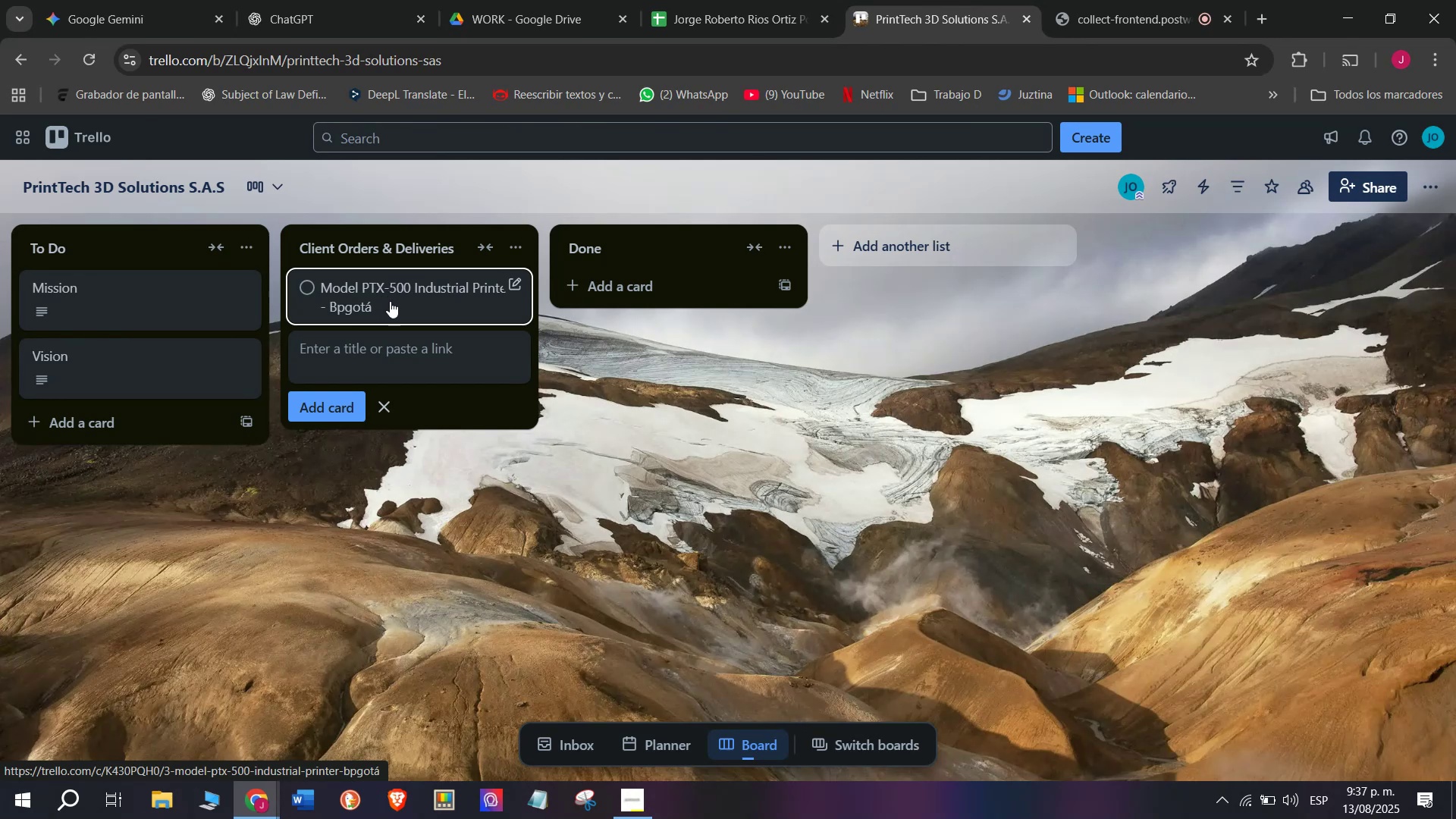 
left_click_drag(start_coordinate=[378, 282], to_coordinate=[377, 276])
 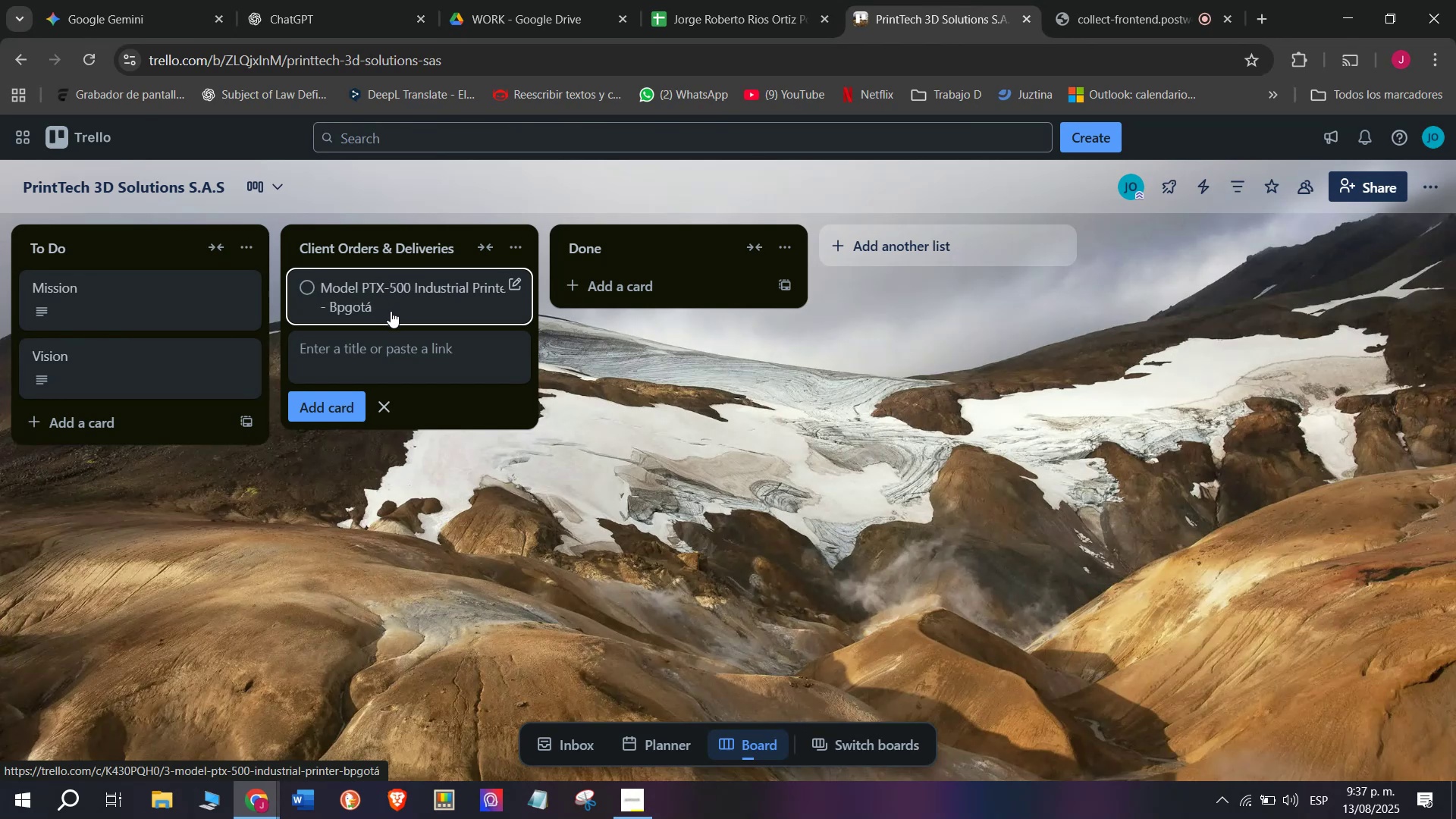 
left_click_drag(start_coordinate=[375, 288], to_coordinate=[375, 284])
 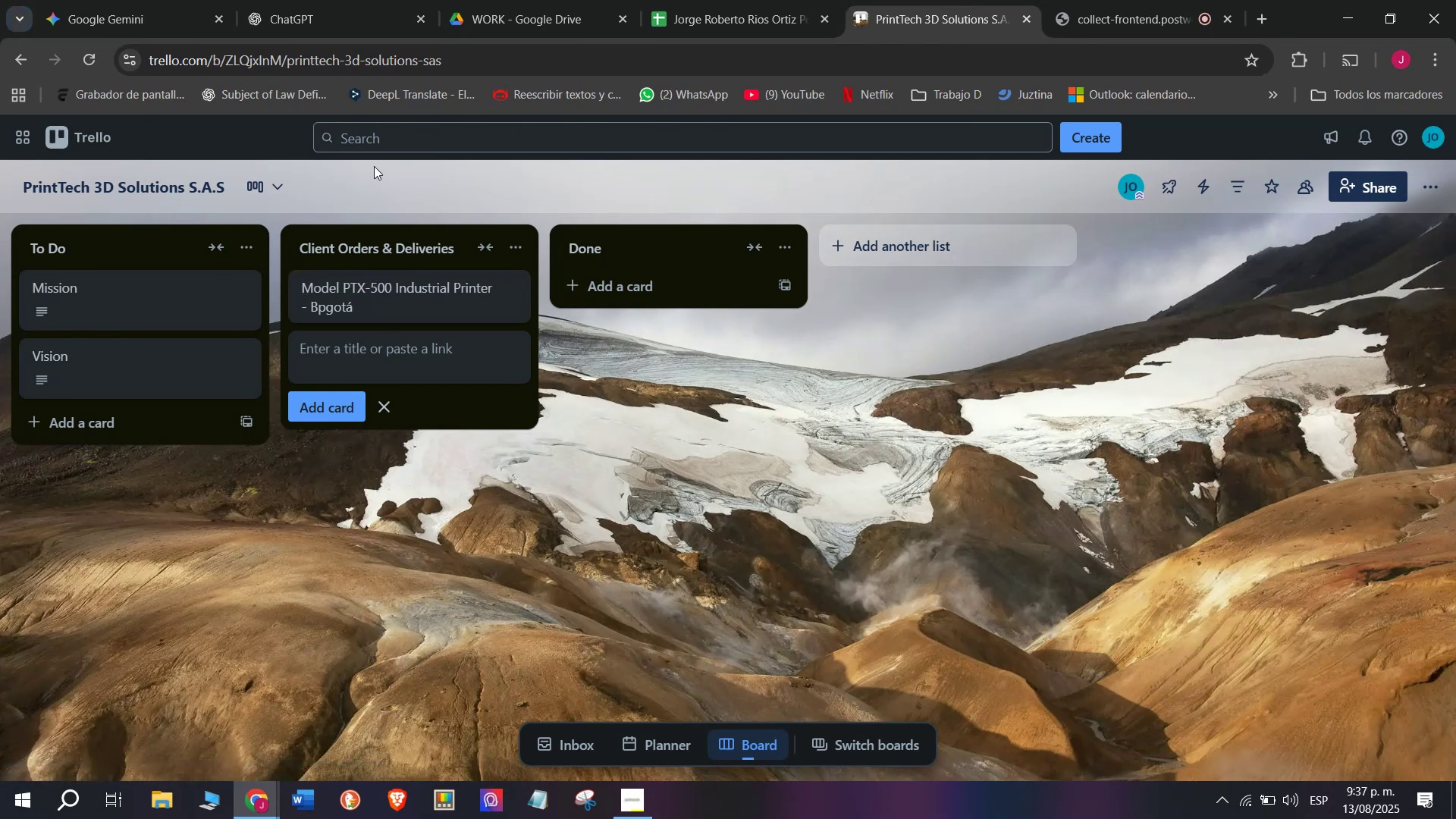 
left_click_drag(start_coordinate=[384, 279], to_coordinate=[384, 275])
 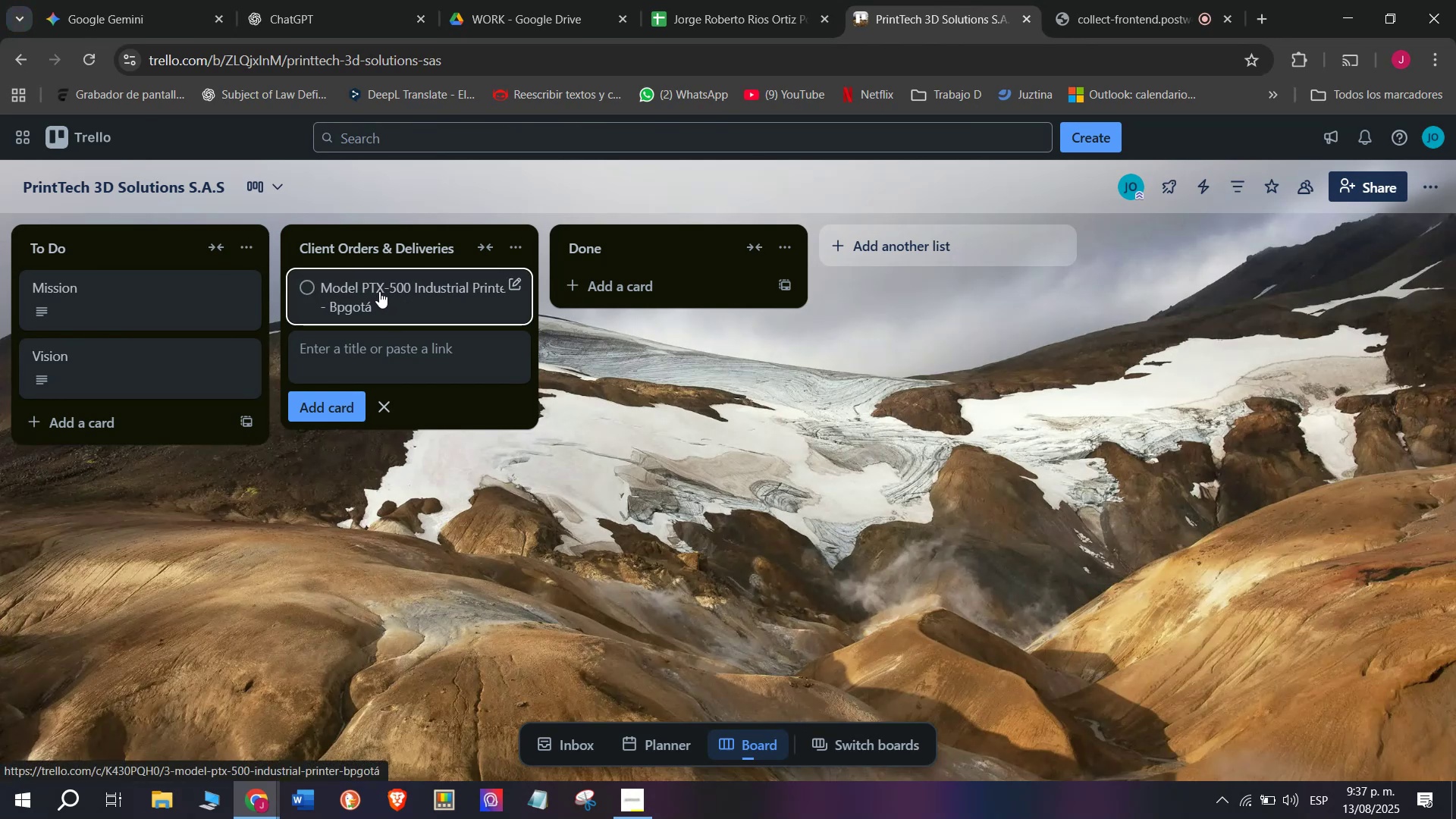 
left_click_drag(start_coordinate=[377, 293], to_coordinate=[377, 289])
 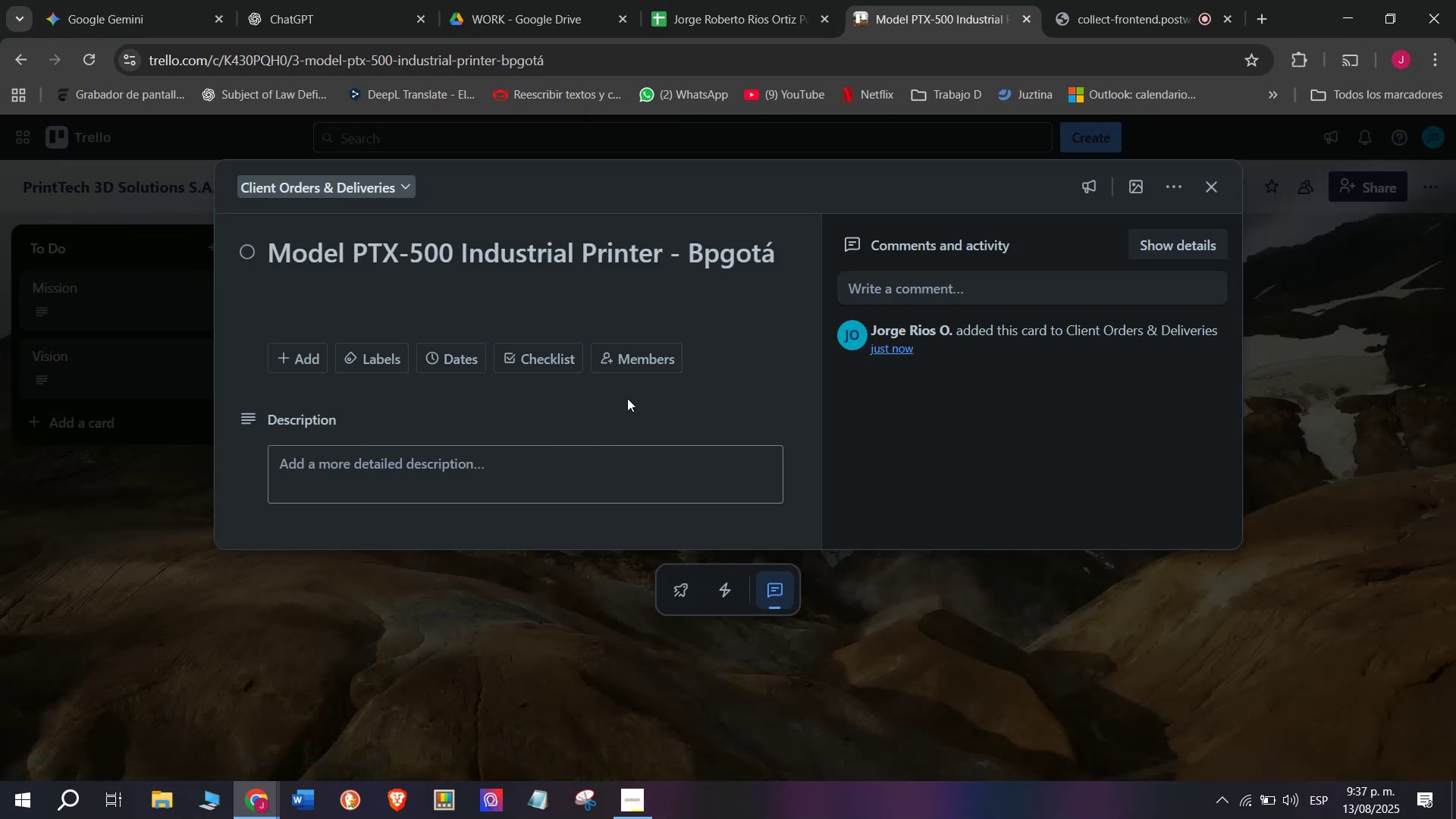 
wait(7.74)
 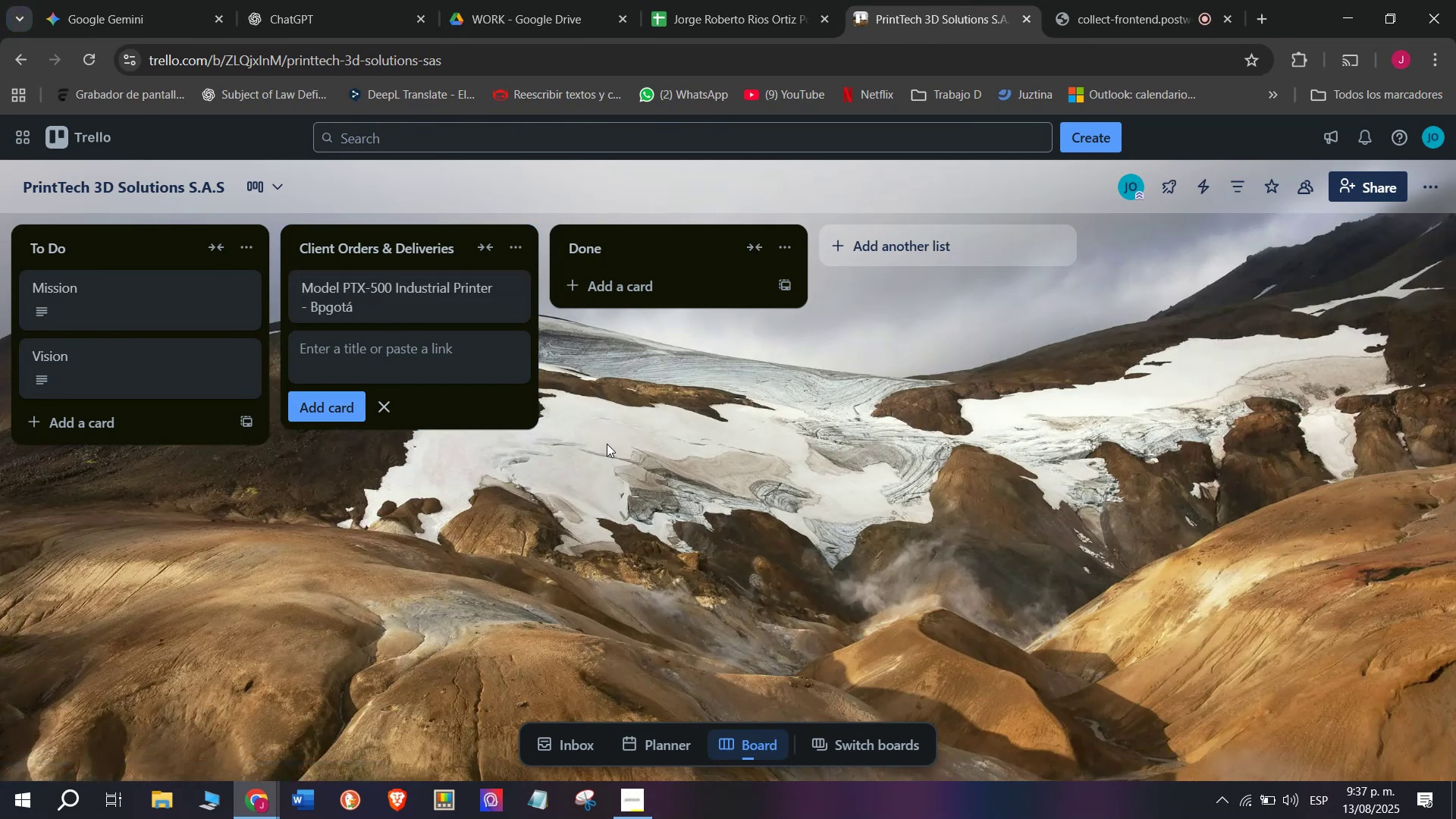 
left_click([542, 526])
 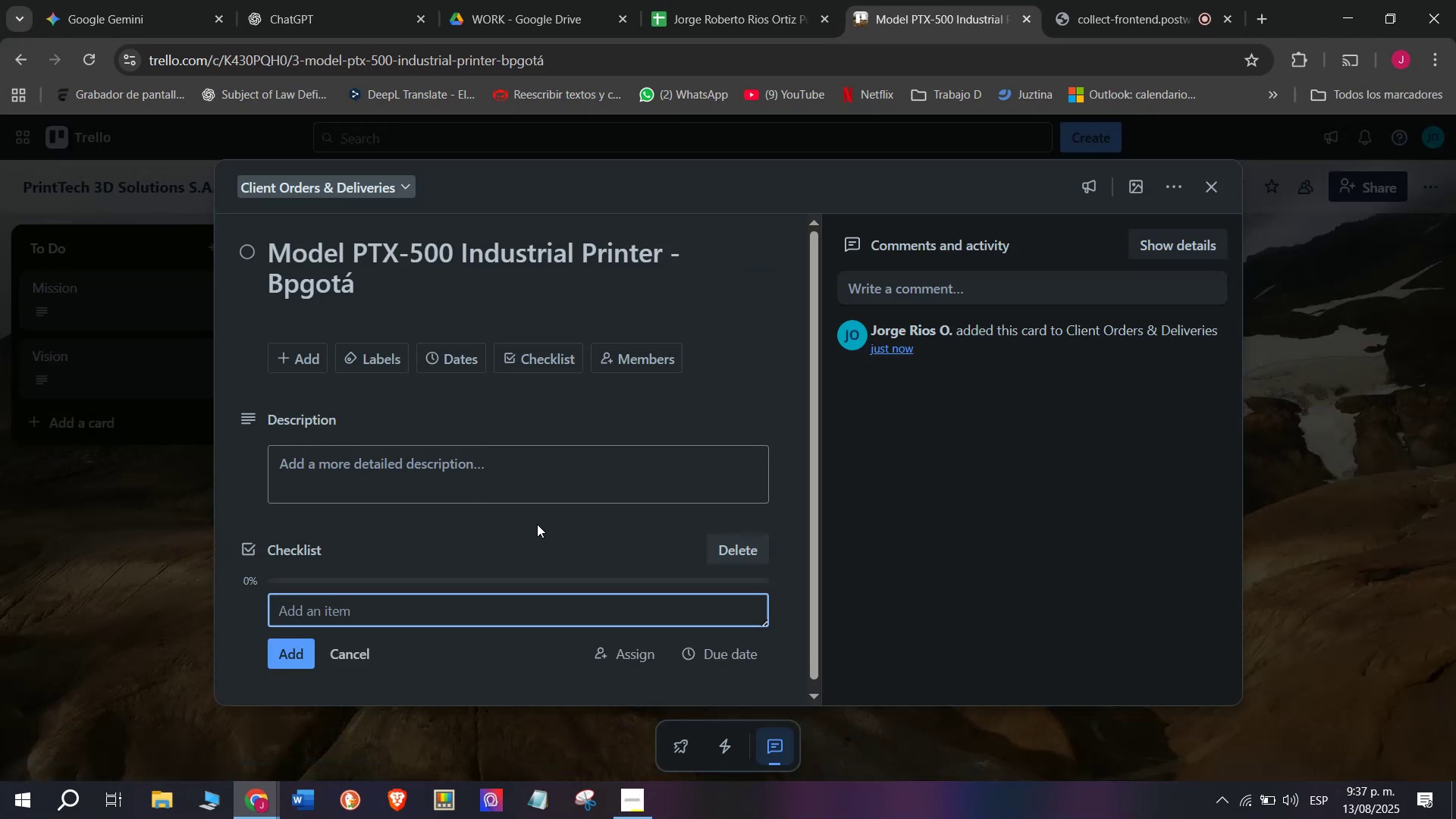 
type(Cofir)
 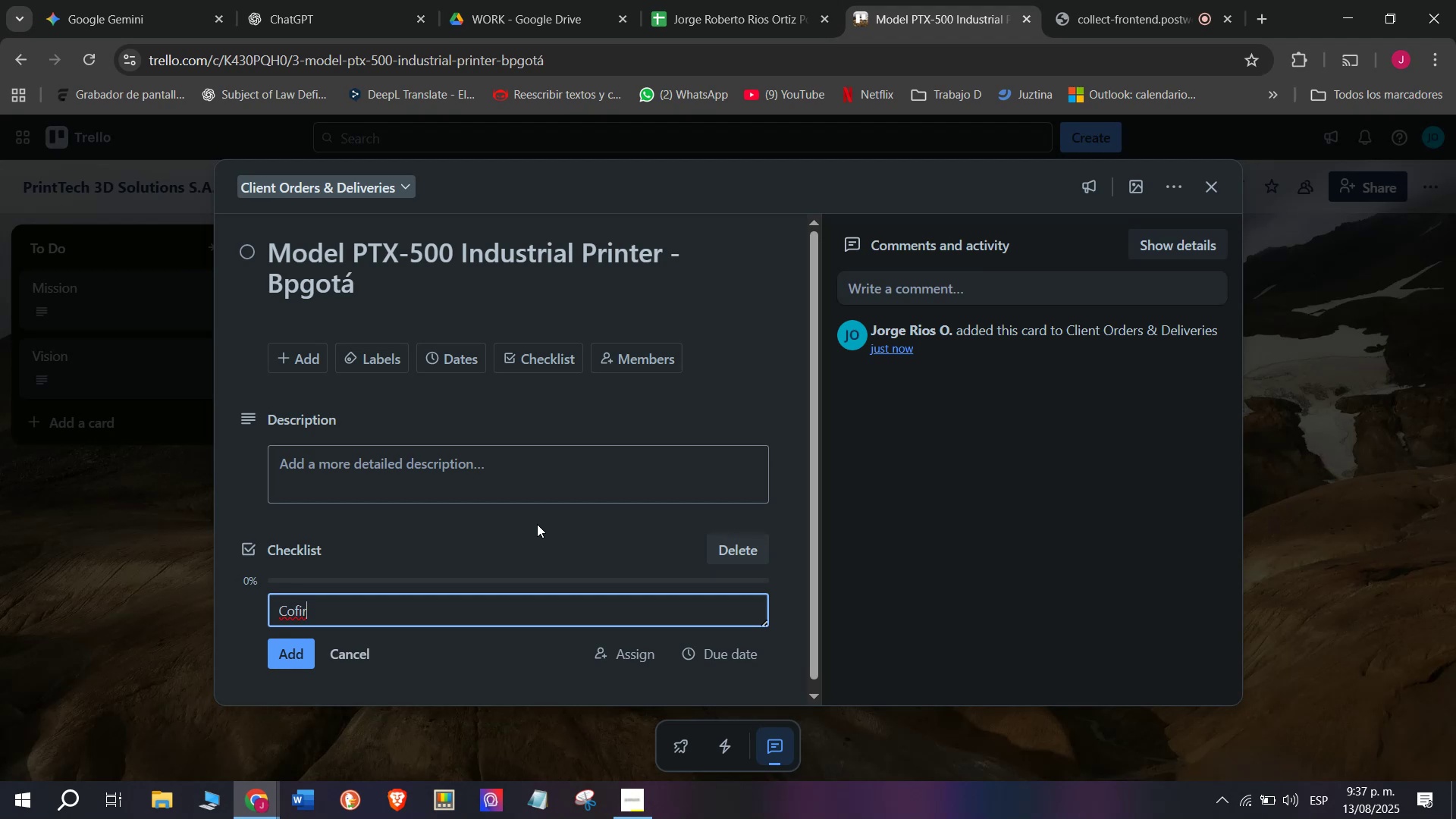 
key(M)
 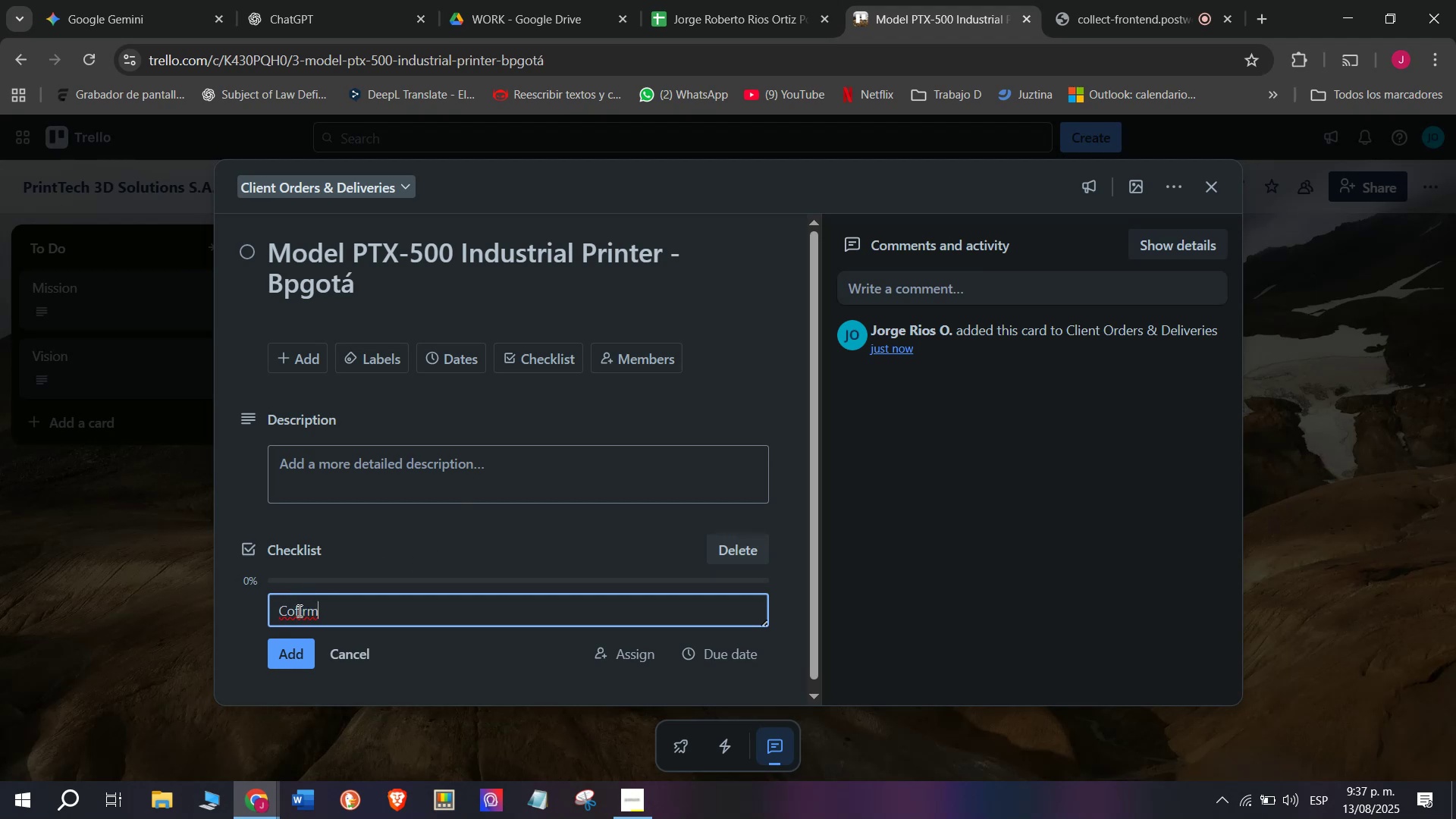 
left_click([296, 610])
 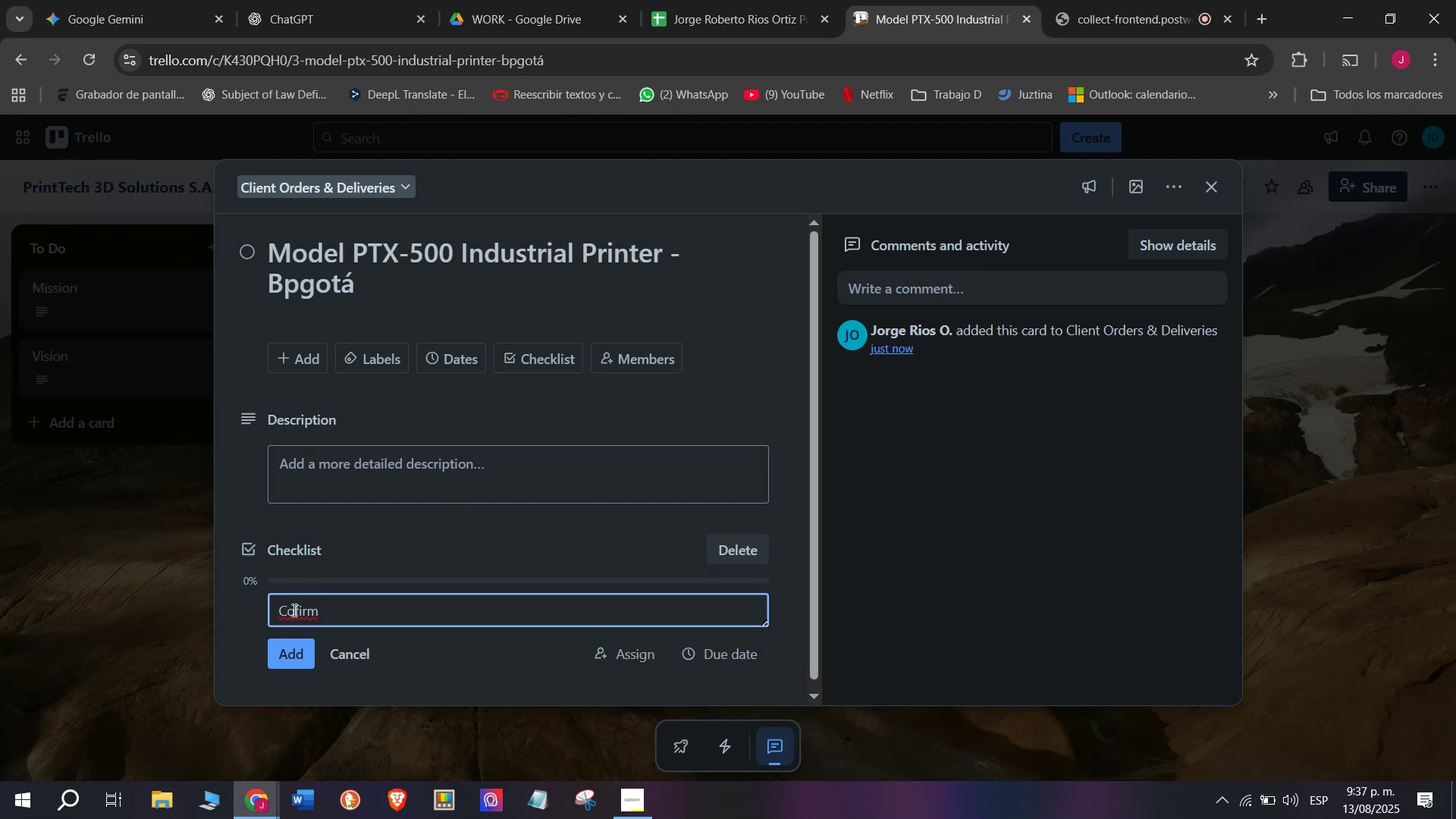 
type(n order )
 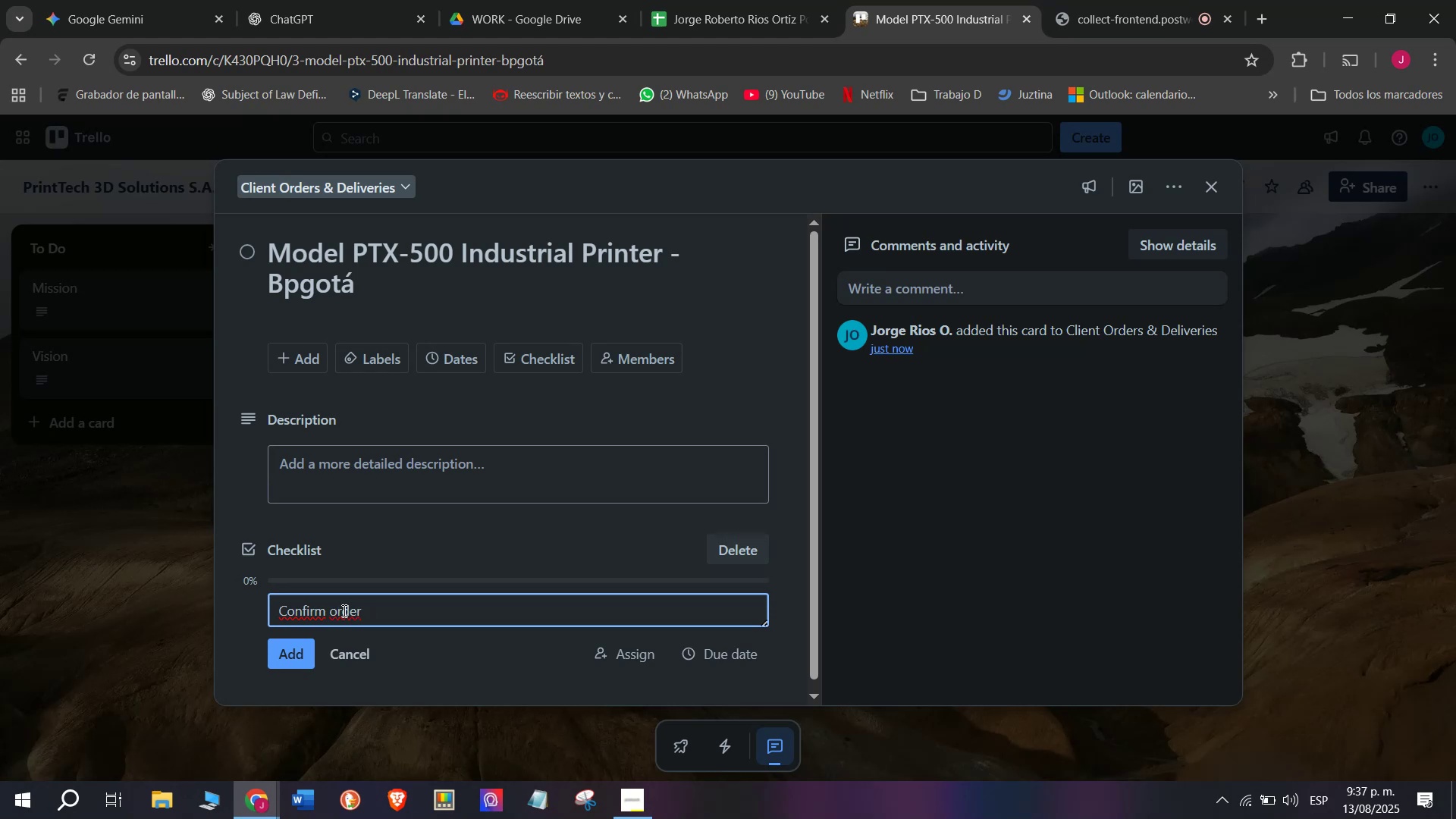 
type(specifications)
 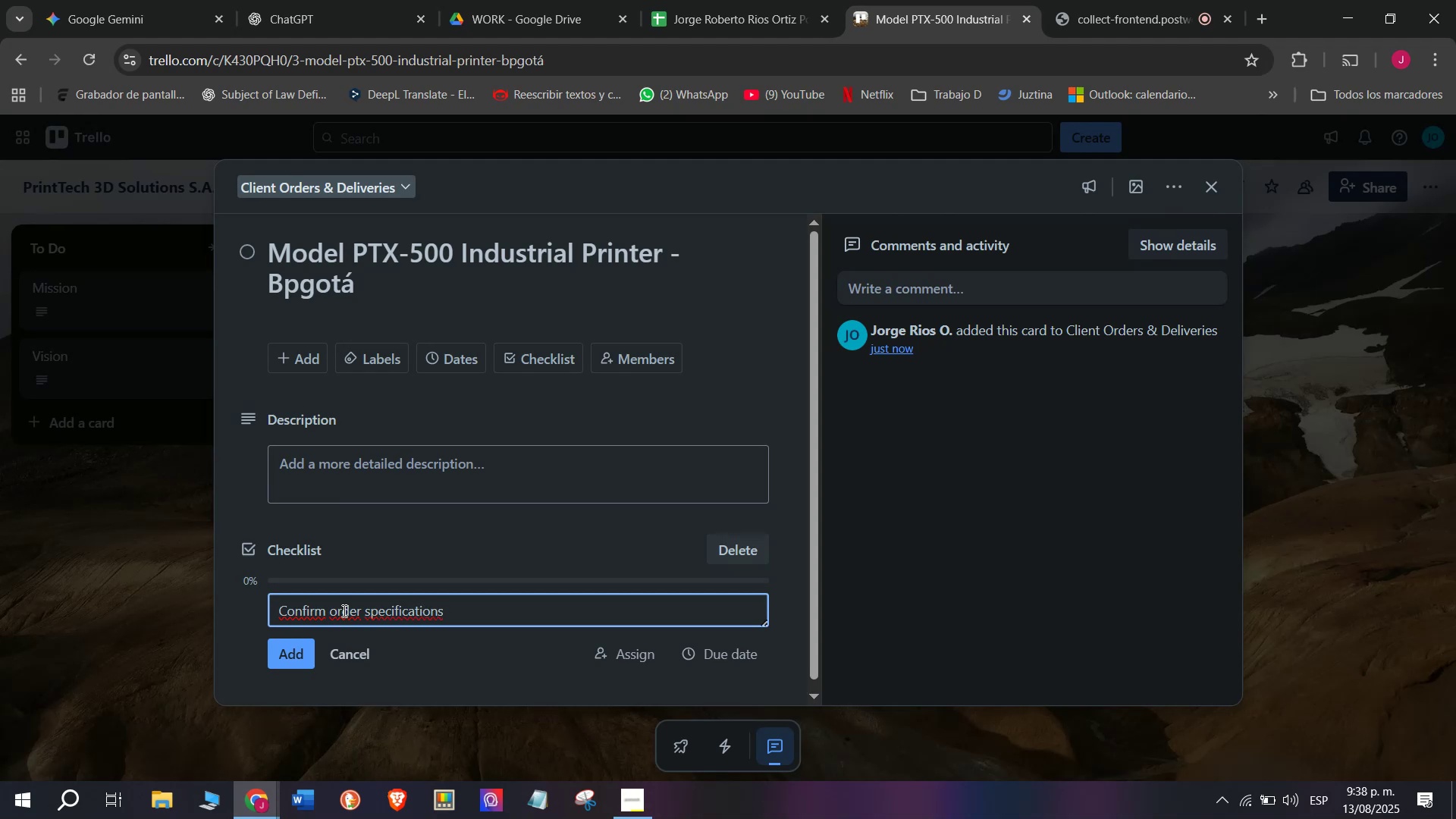 
key(Enter)
 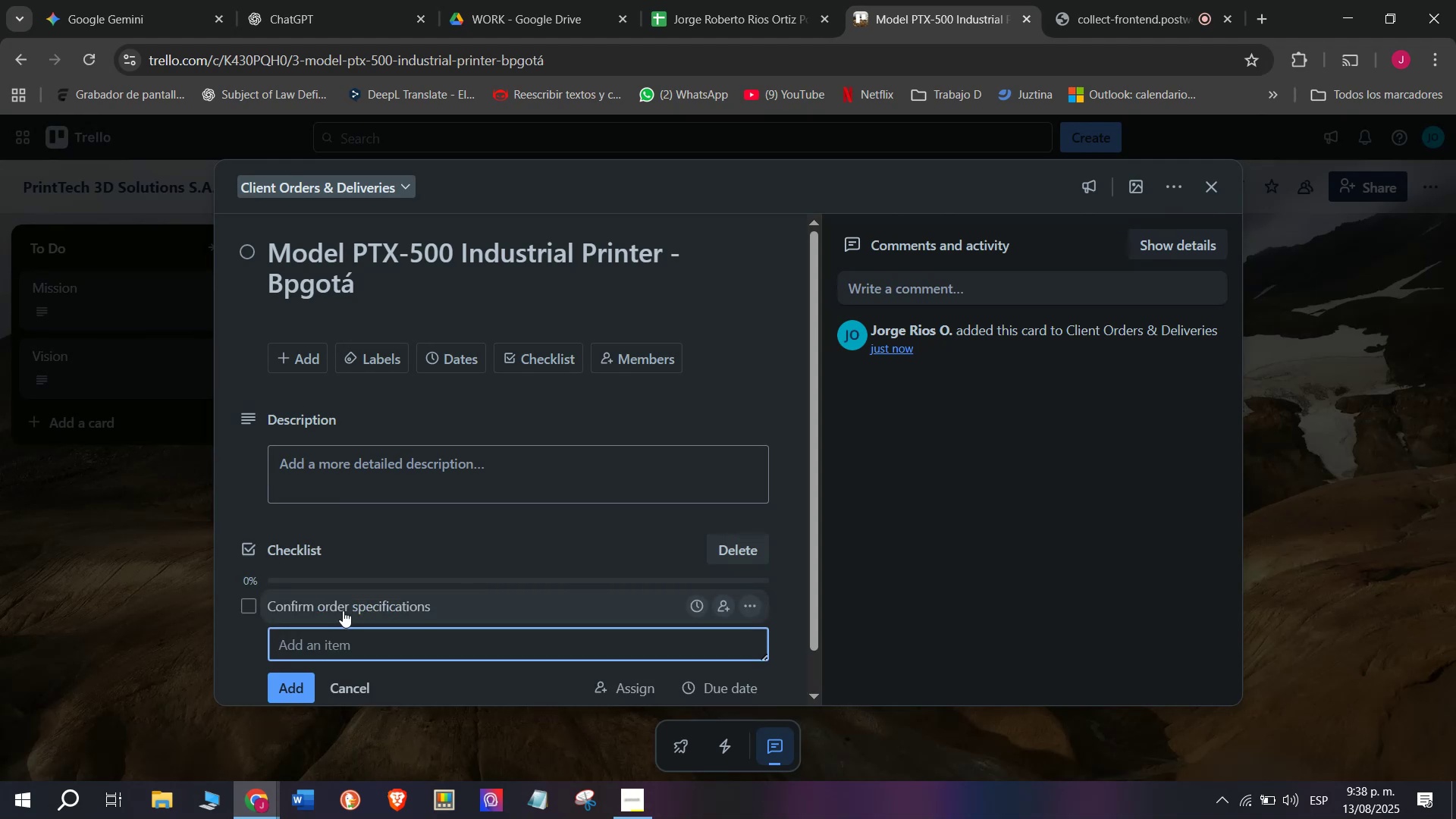 
type(Prepare invoice)
 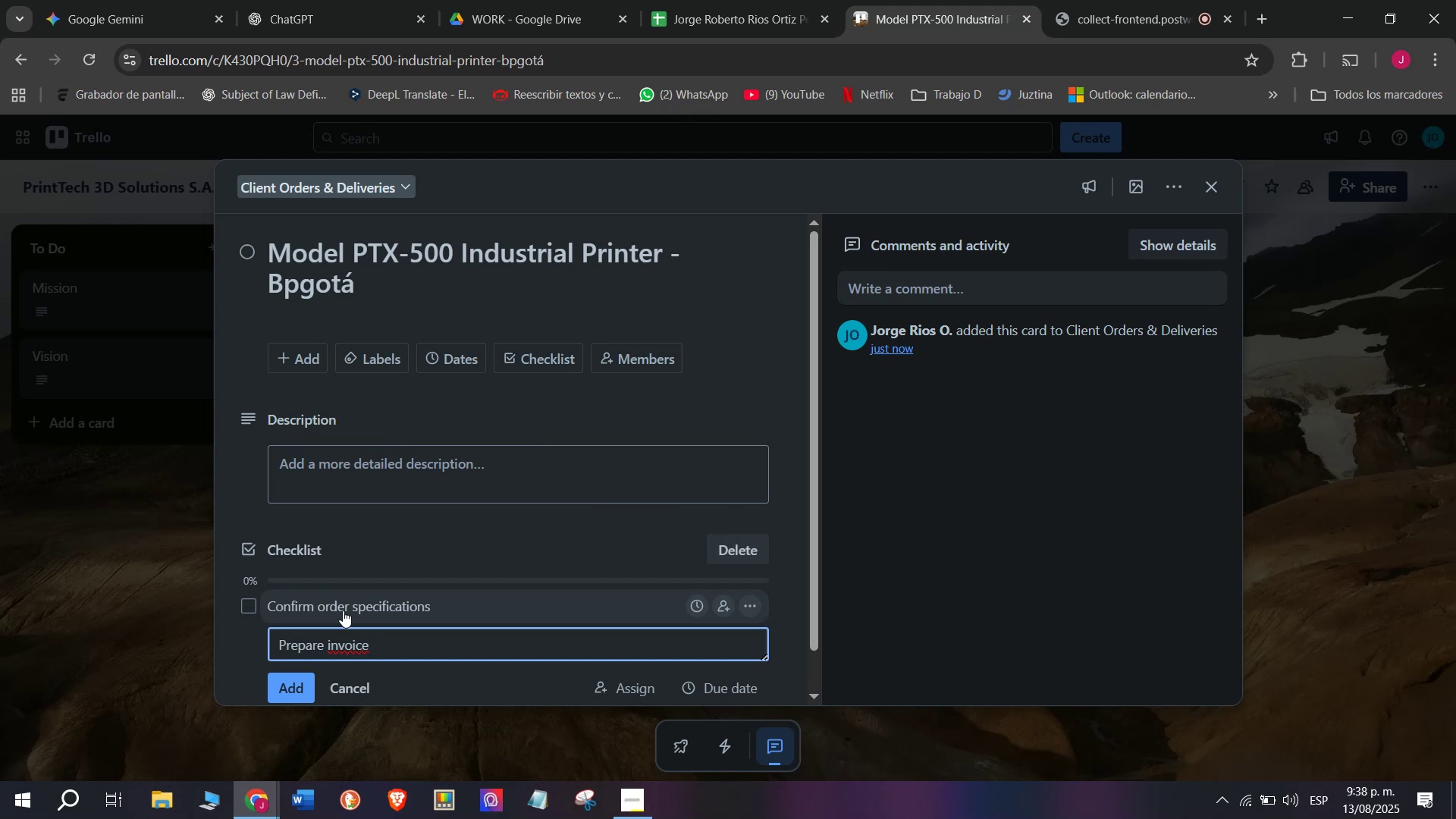 
wait(5.17)
 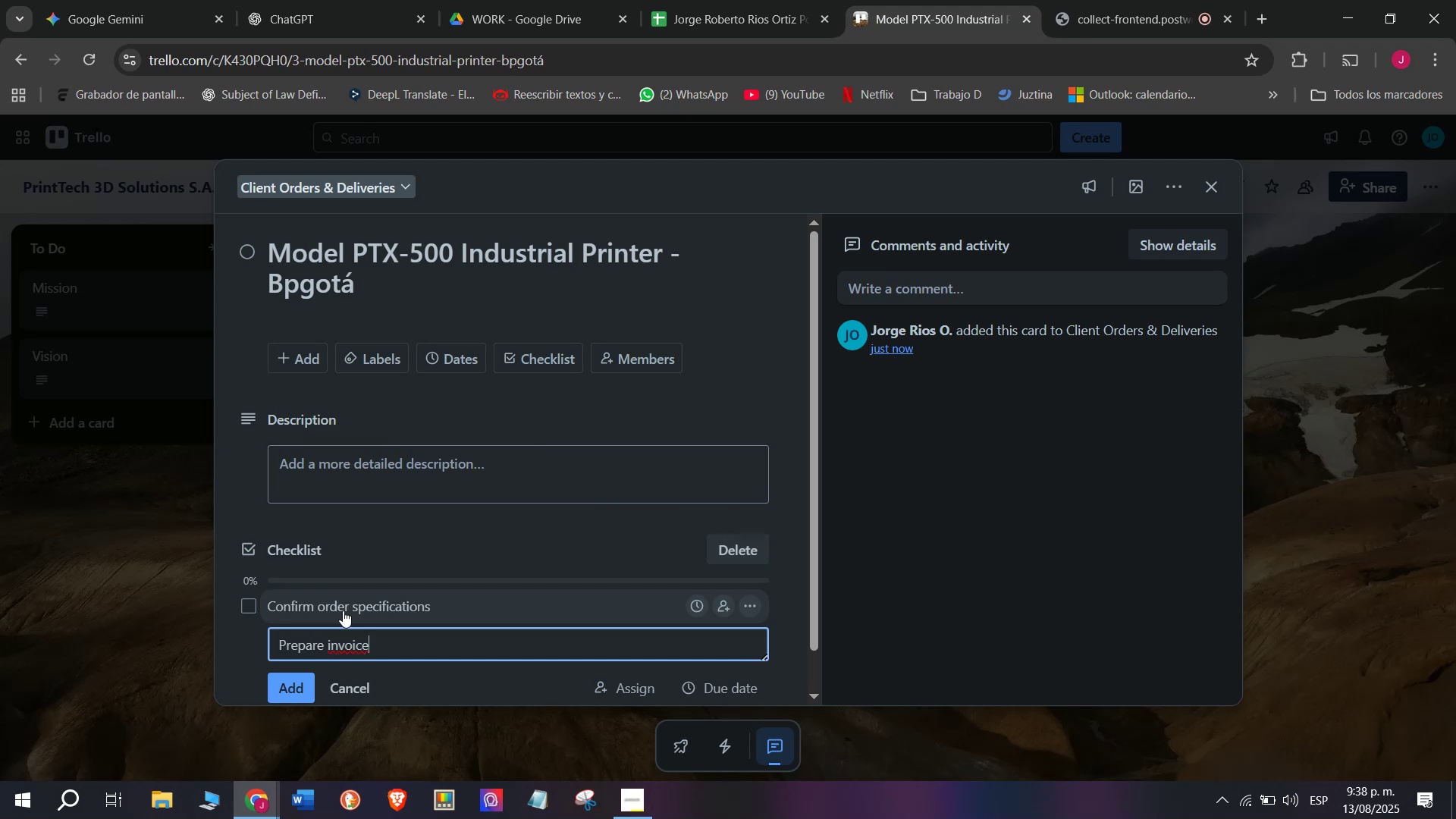 
key(Enter)
 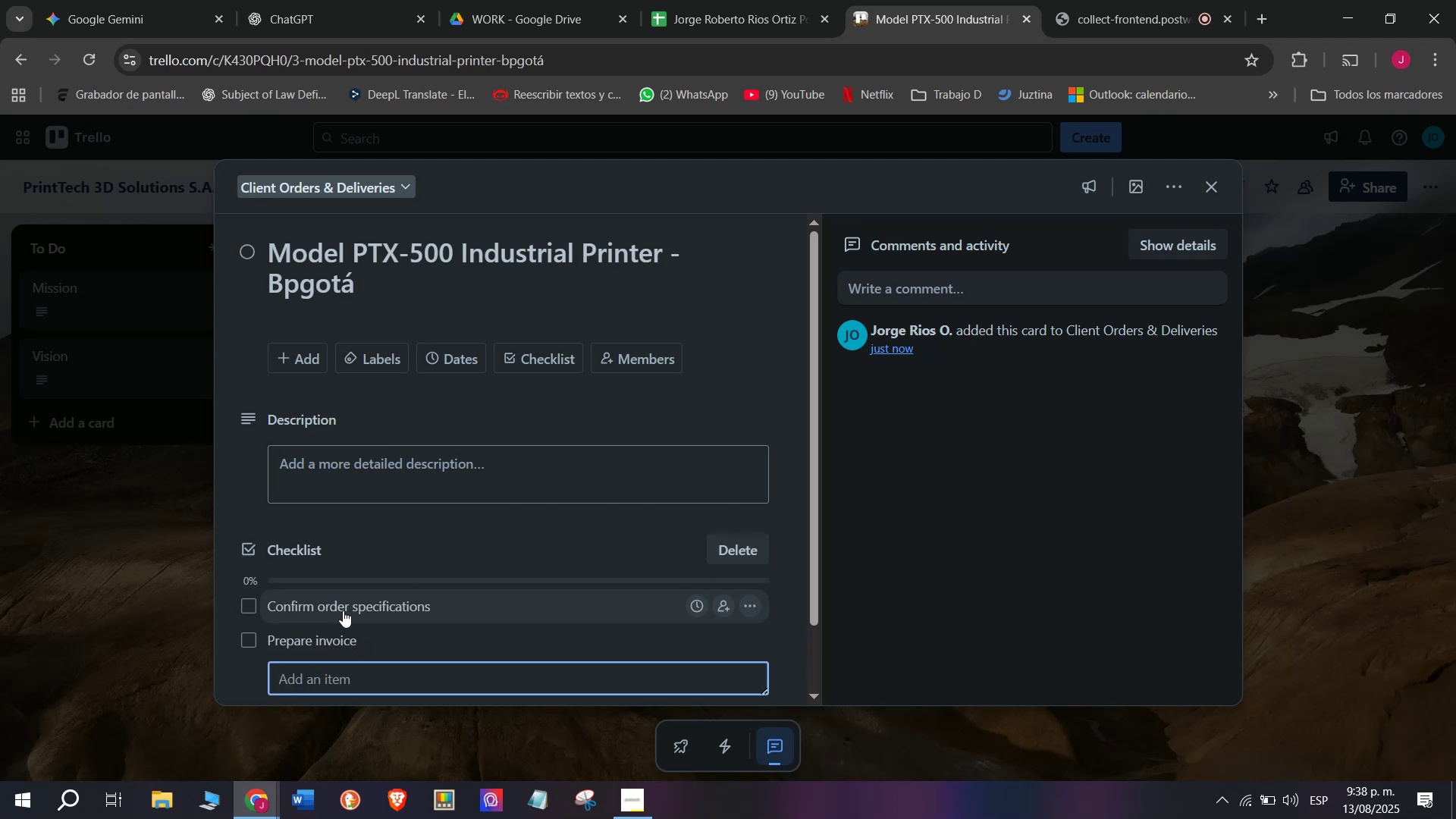 
type(Test priter )
 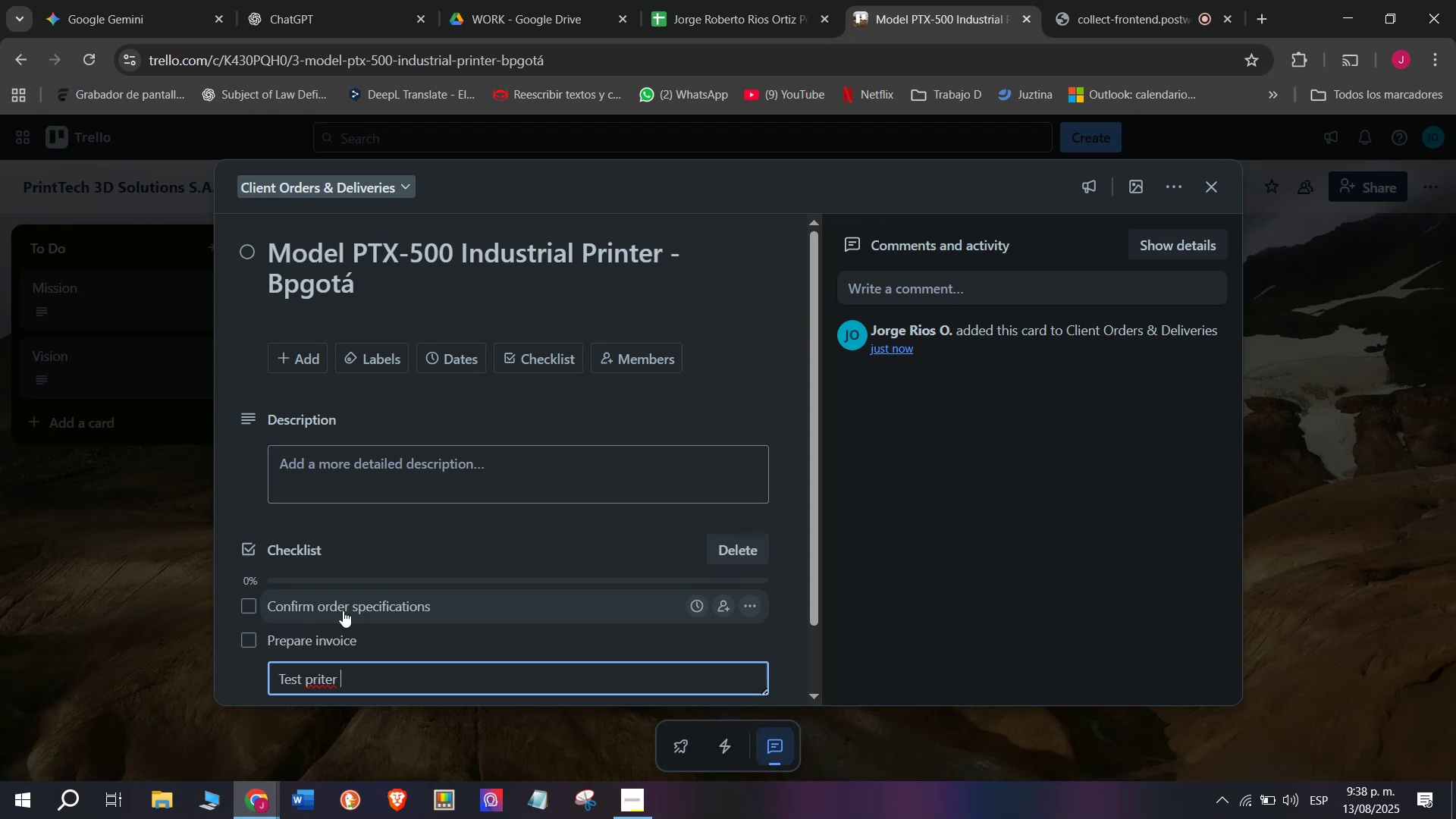 
type(before )
 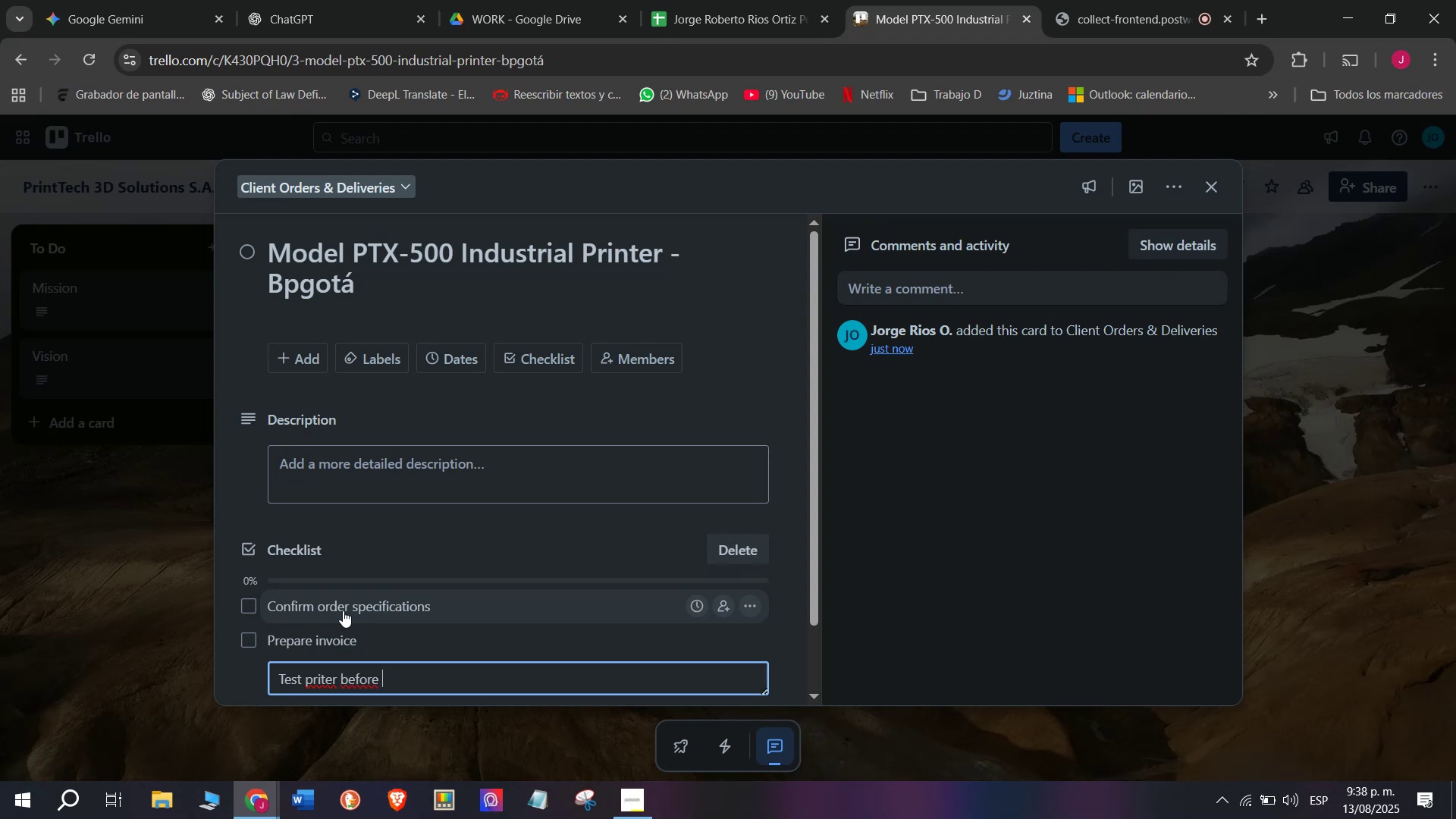 
type(shipmet)
 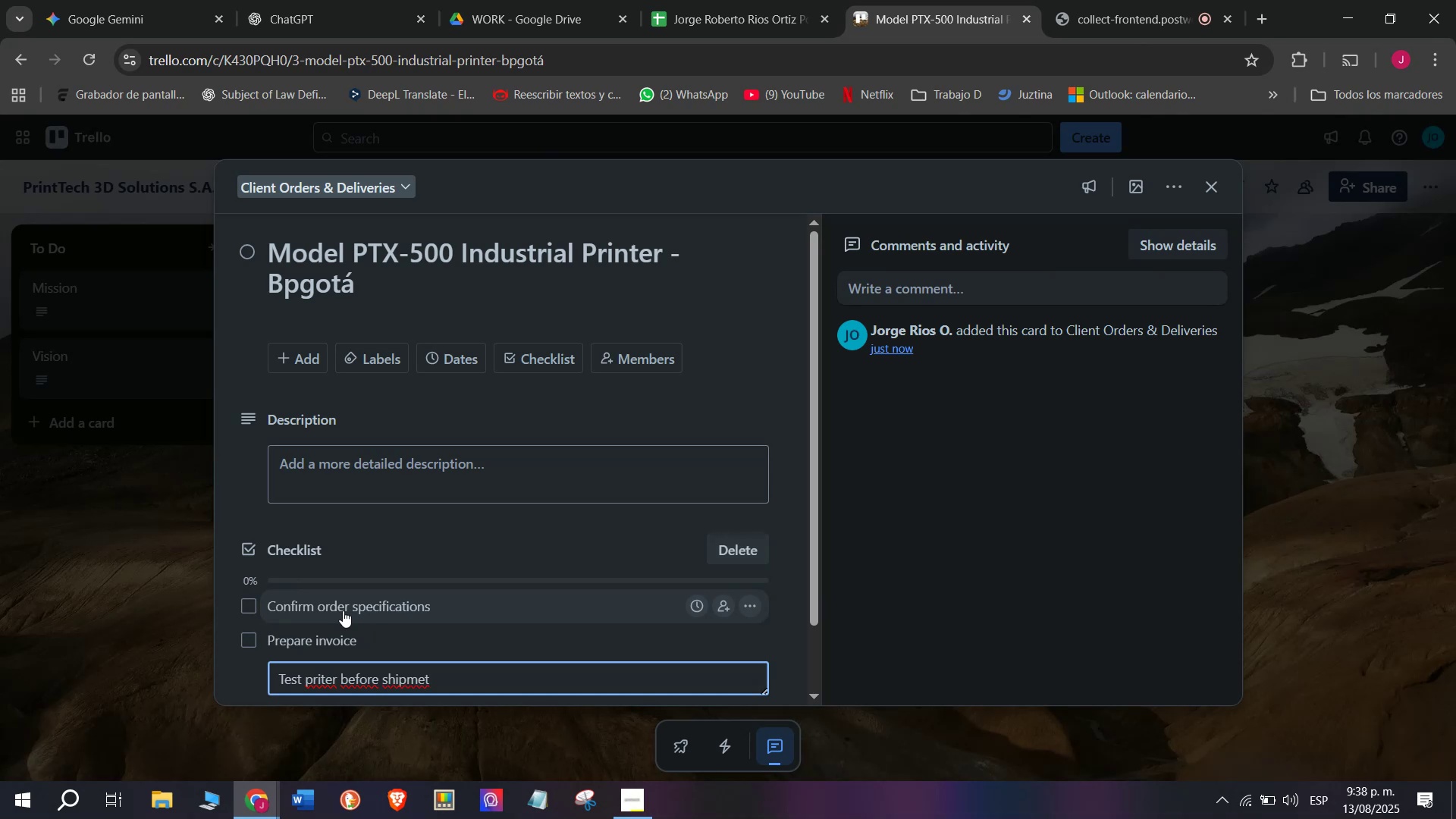 
wait(5.52)
 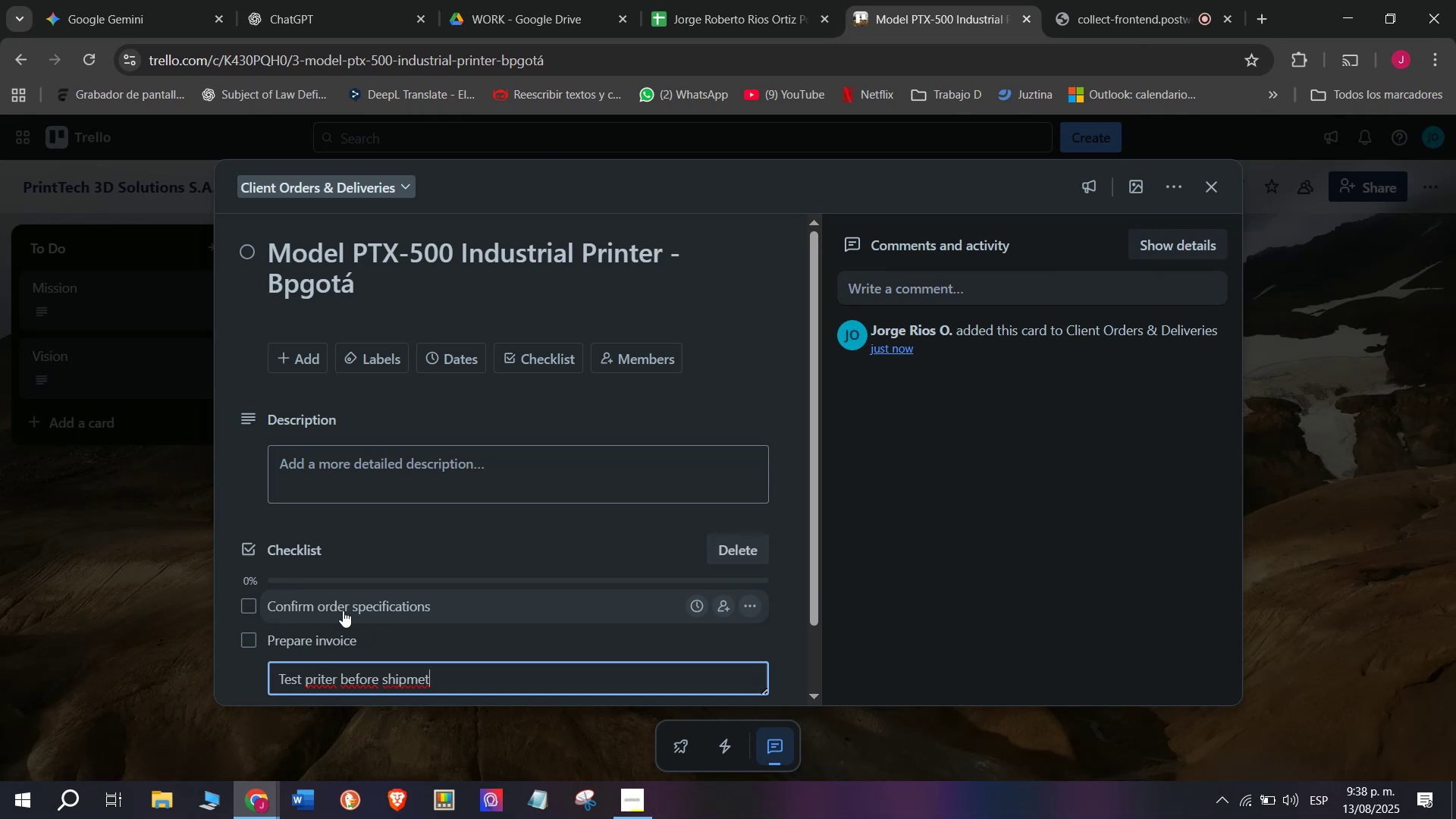 
key(Backspace)
type(nt)
 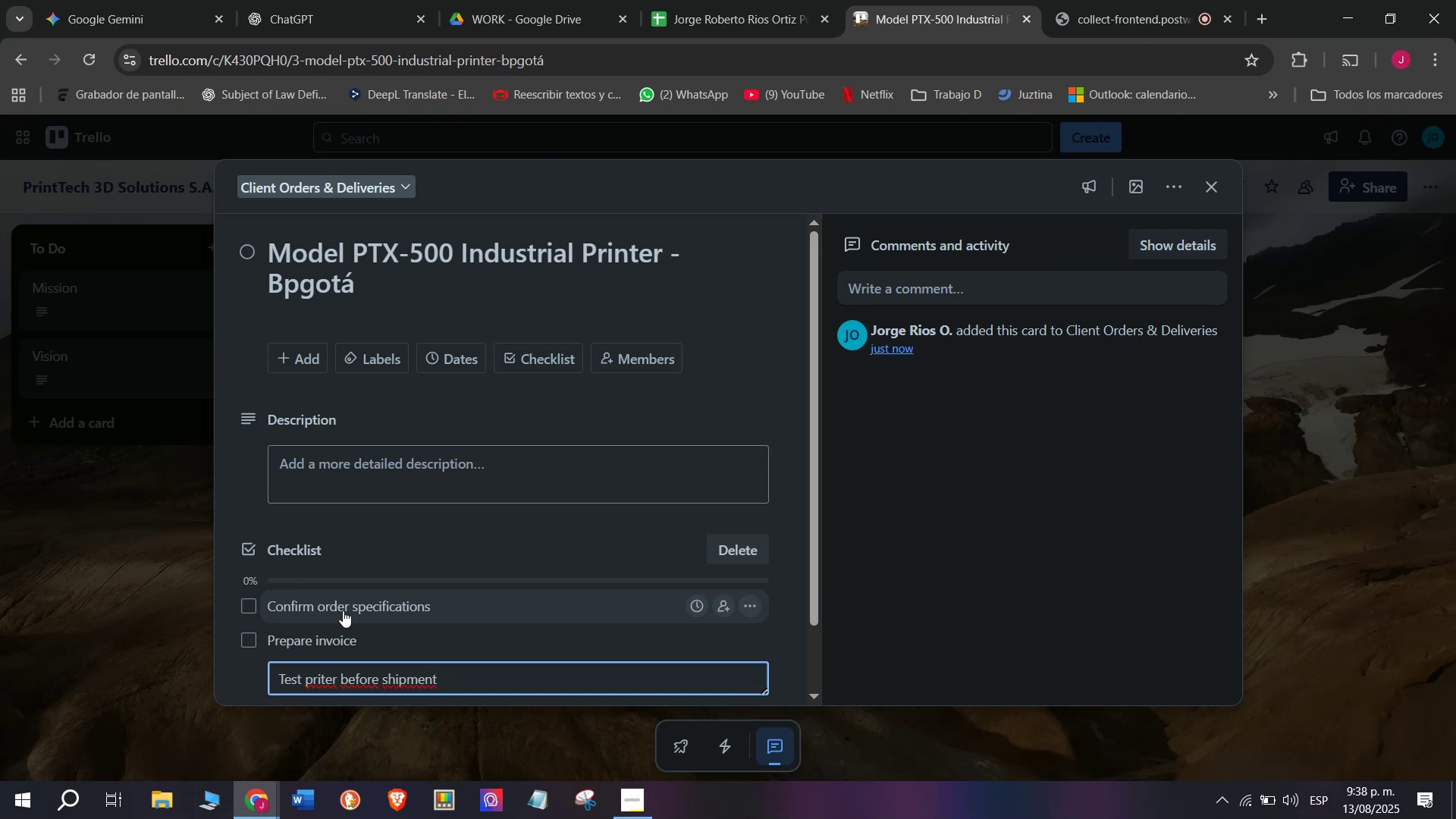 
key(Enter)
 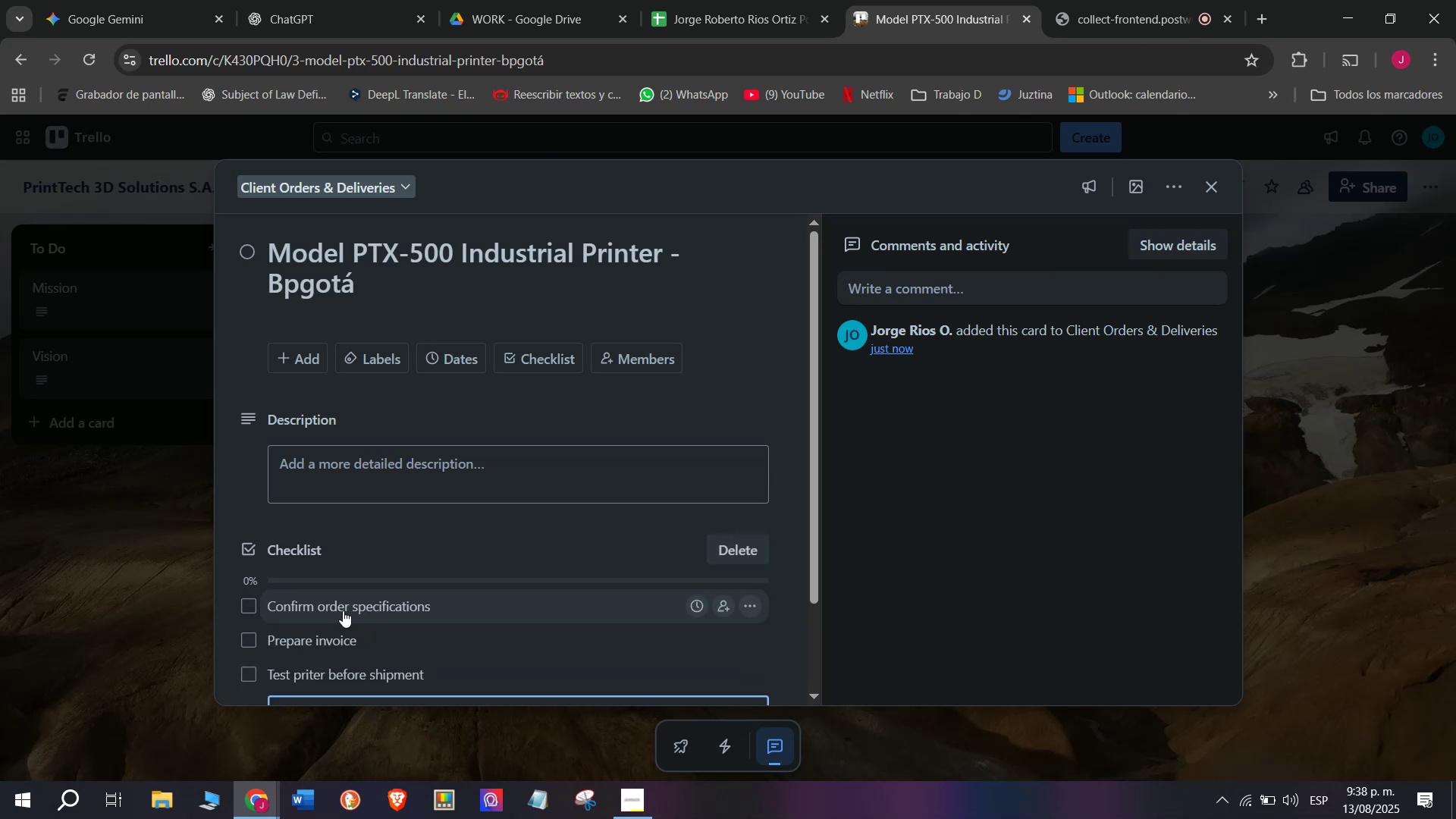 
type(Pack securely)
 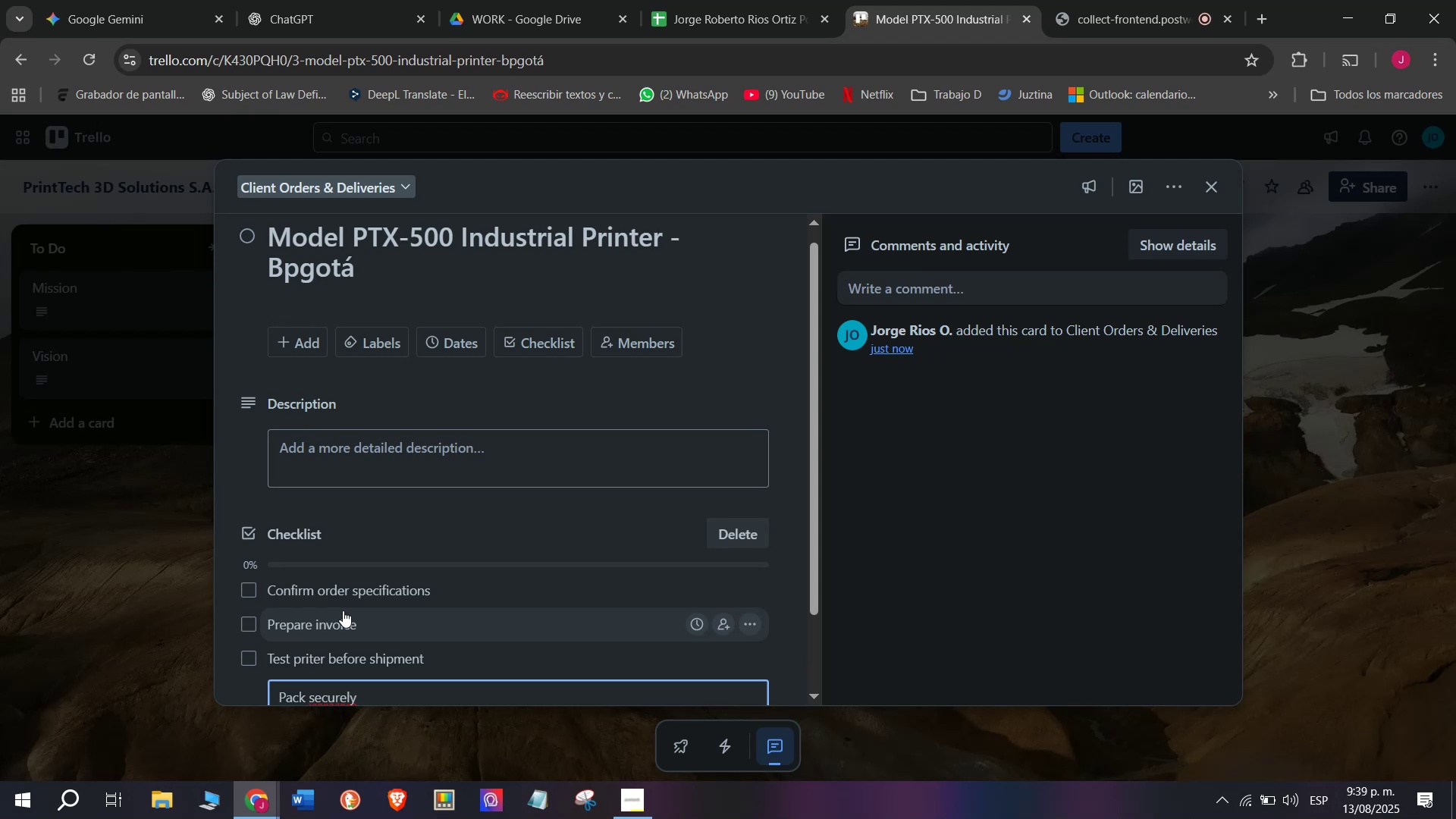 
wait(6.47)
 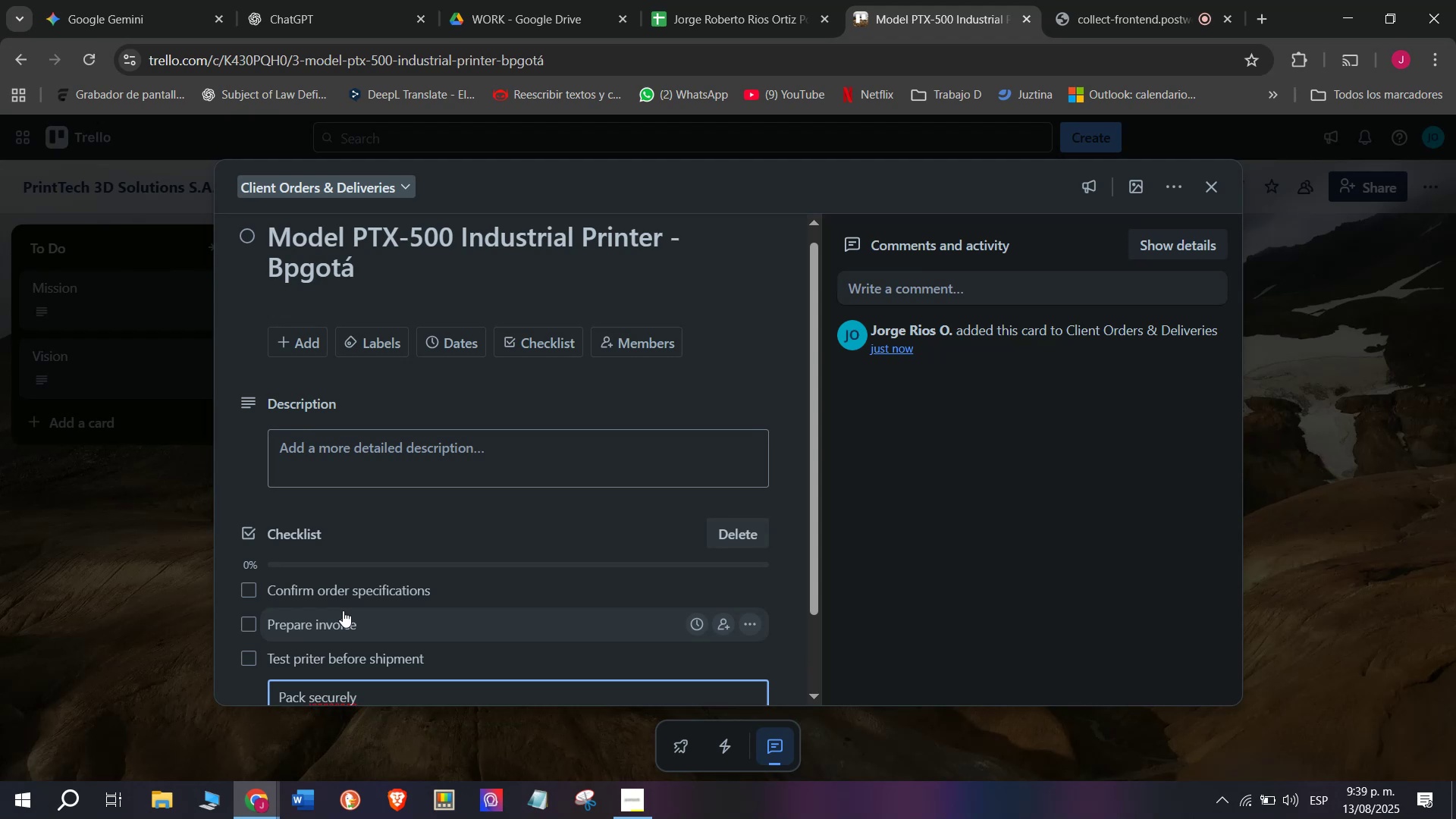 
type( wi)
 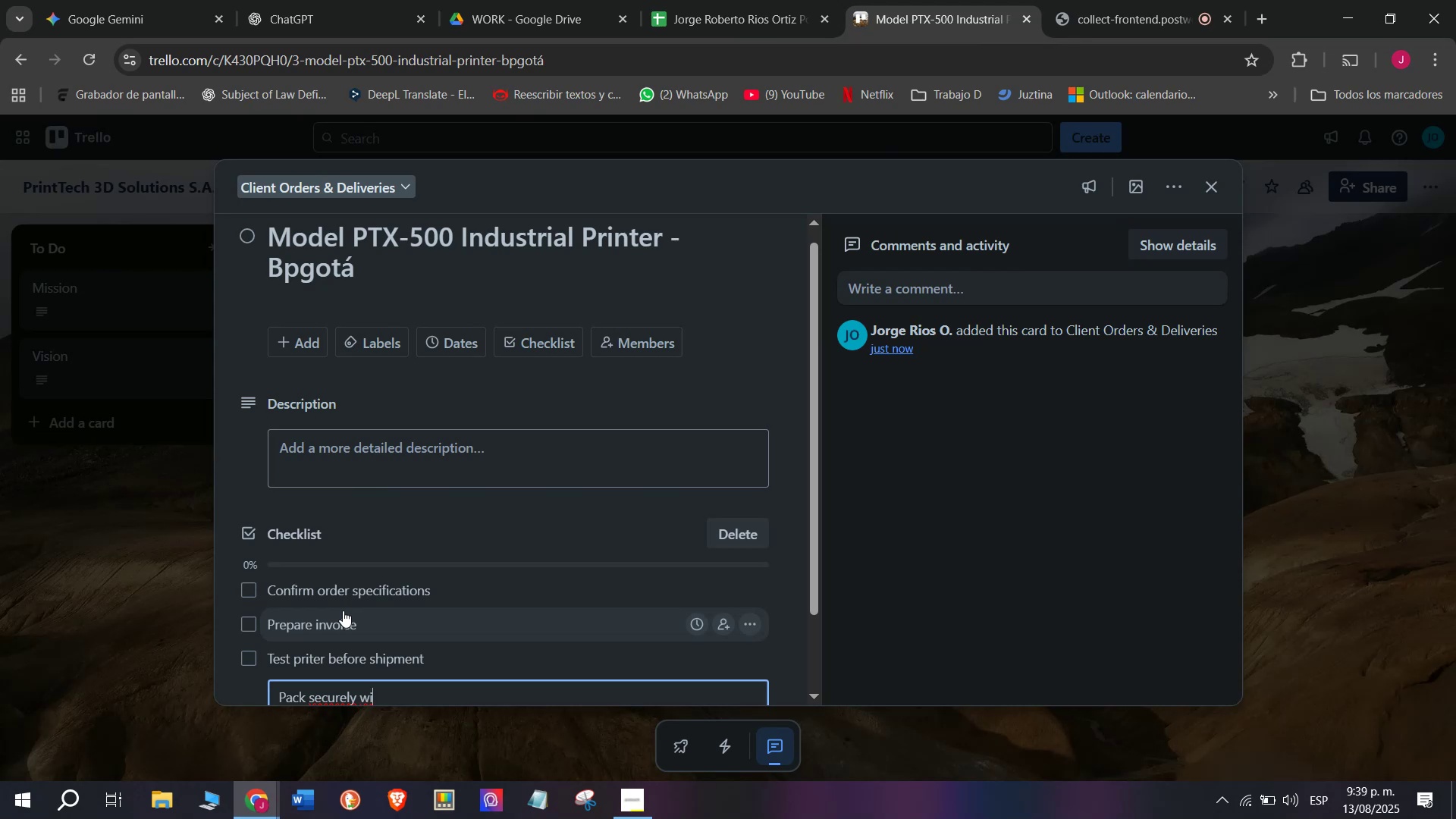 
type(th )
 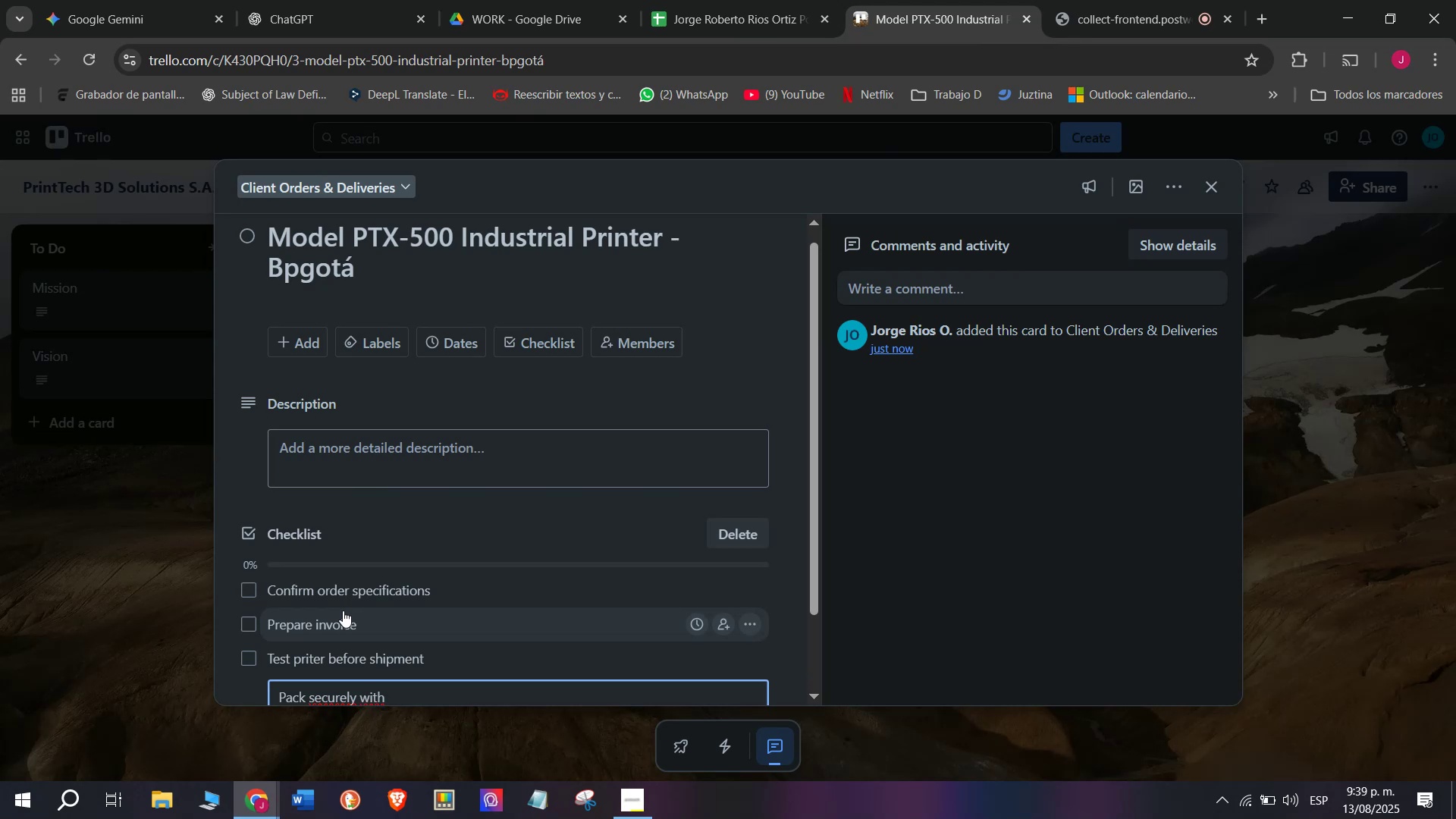 
type(foam protection)
 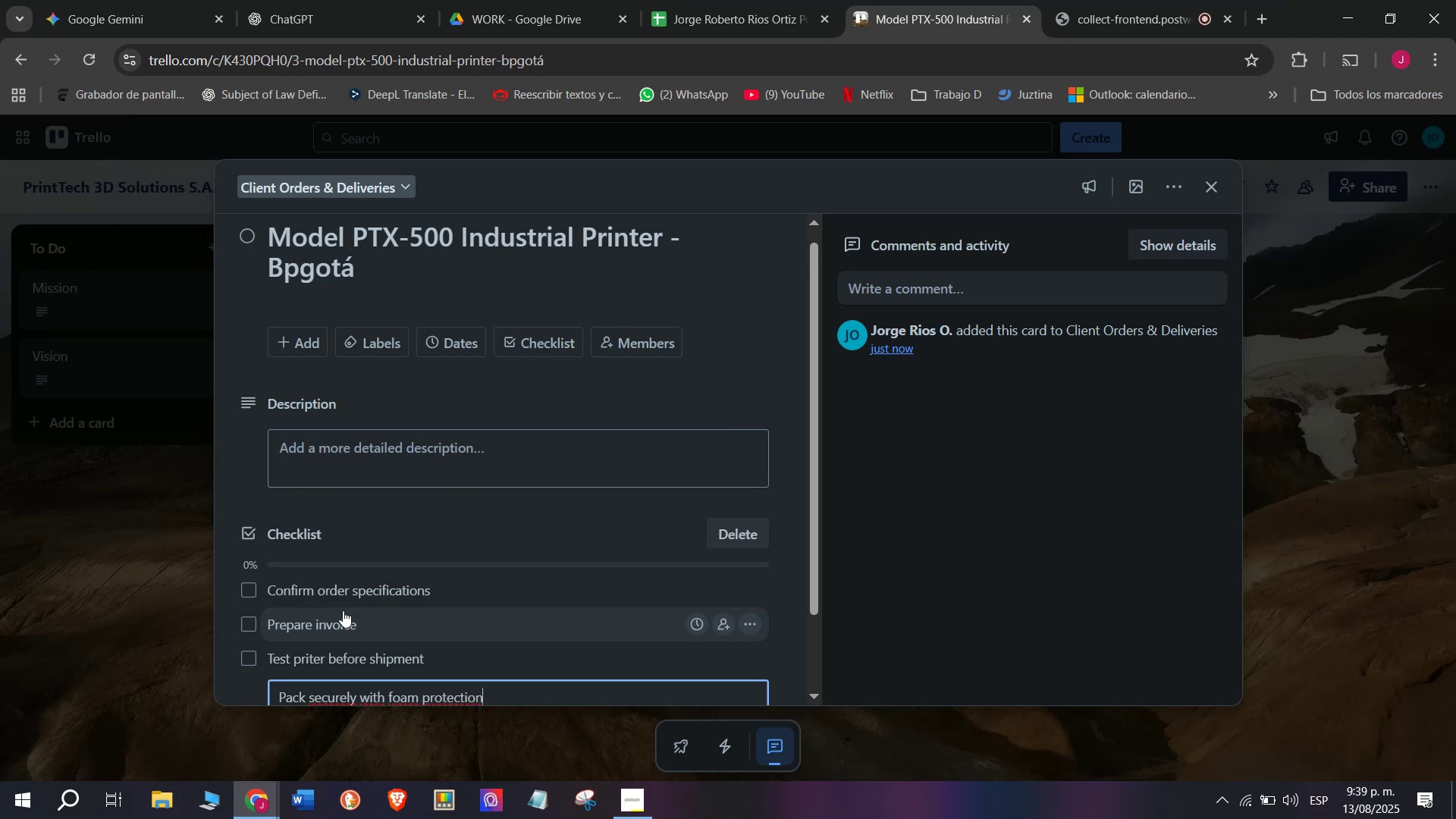 
key(Enter)
 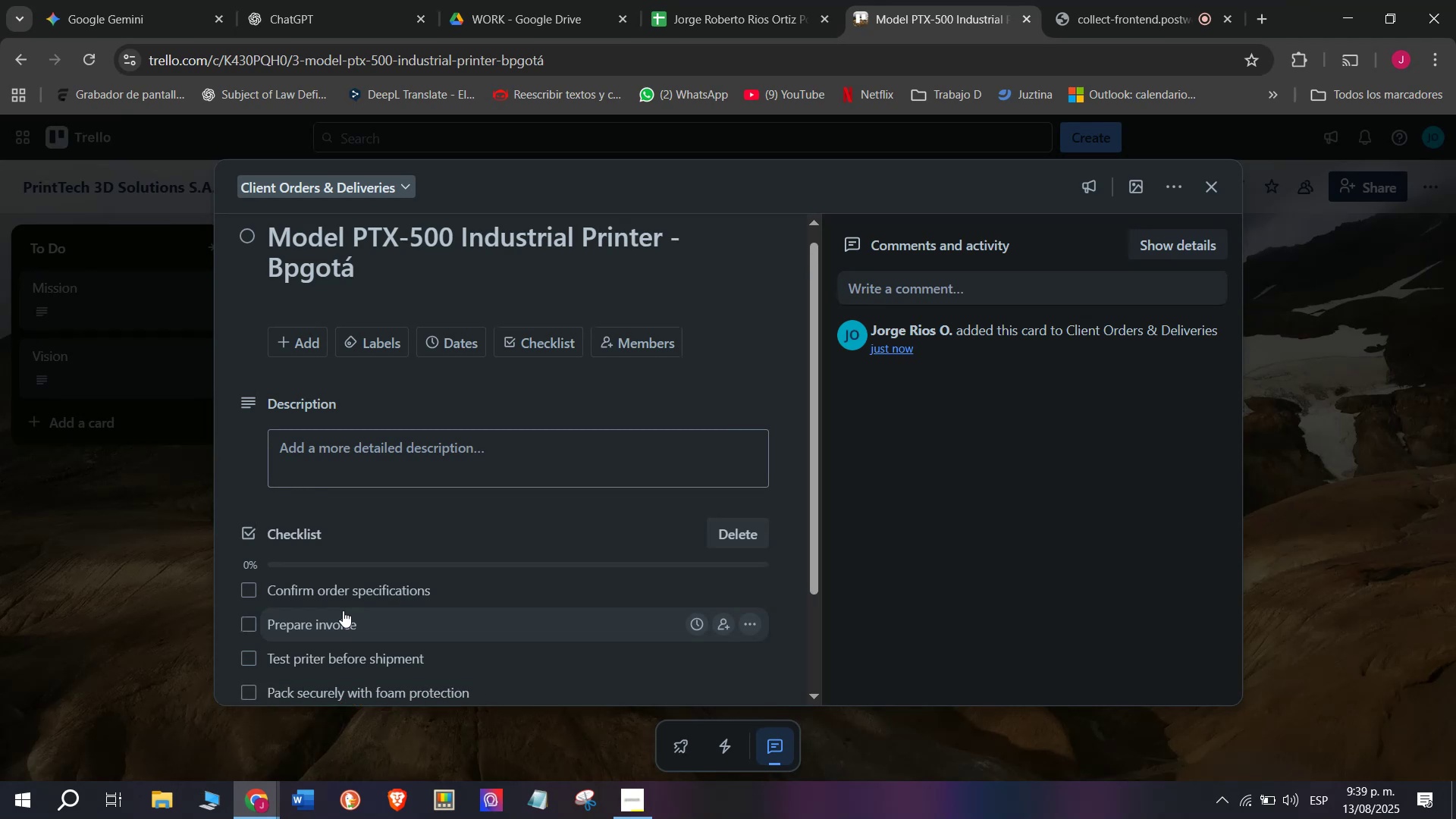 
scroll: coordinate [406, 591], scroll_direction: down, amount: 1.0
 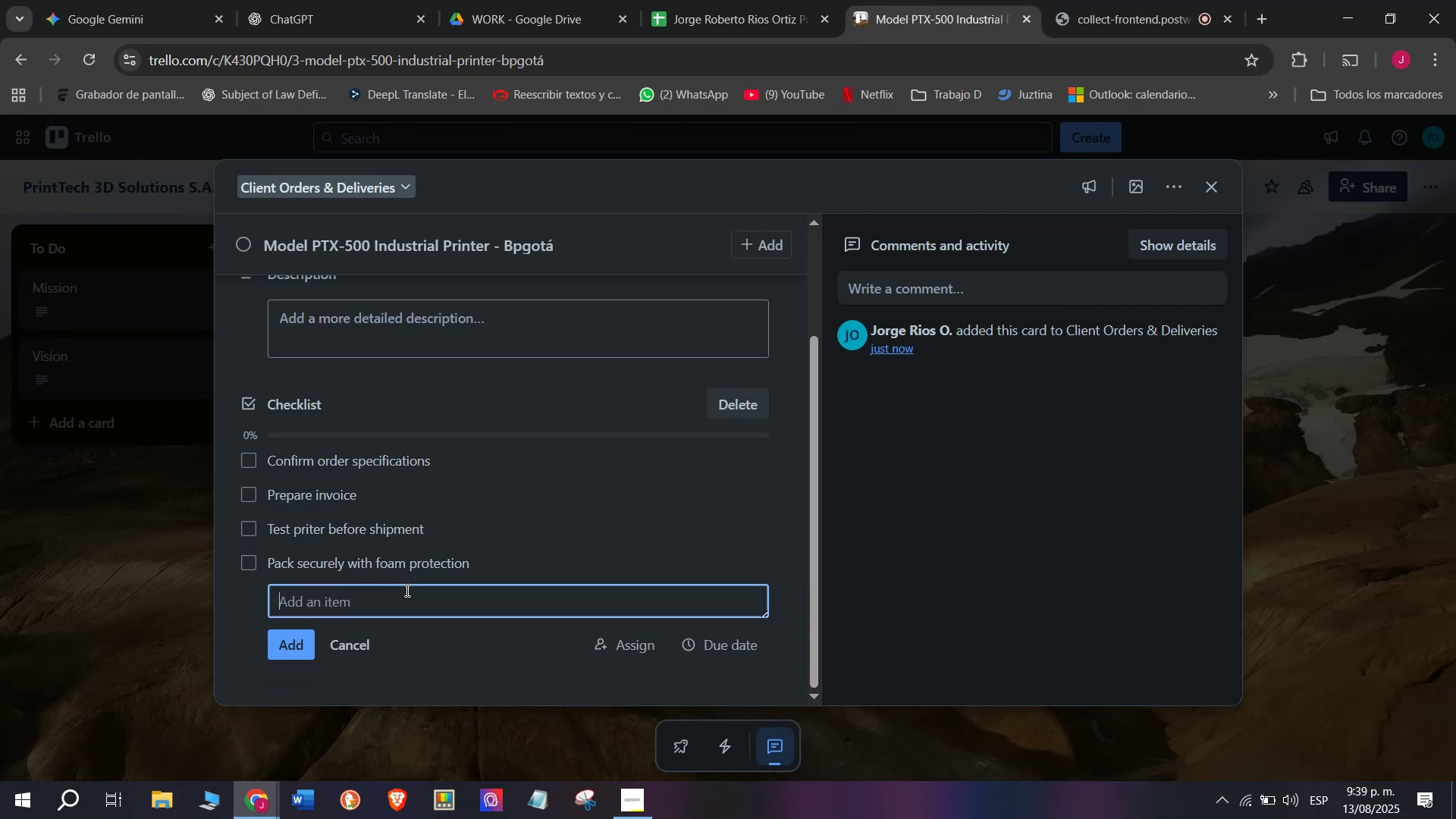 
type(Arrange )
 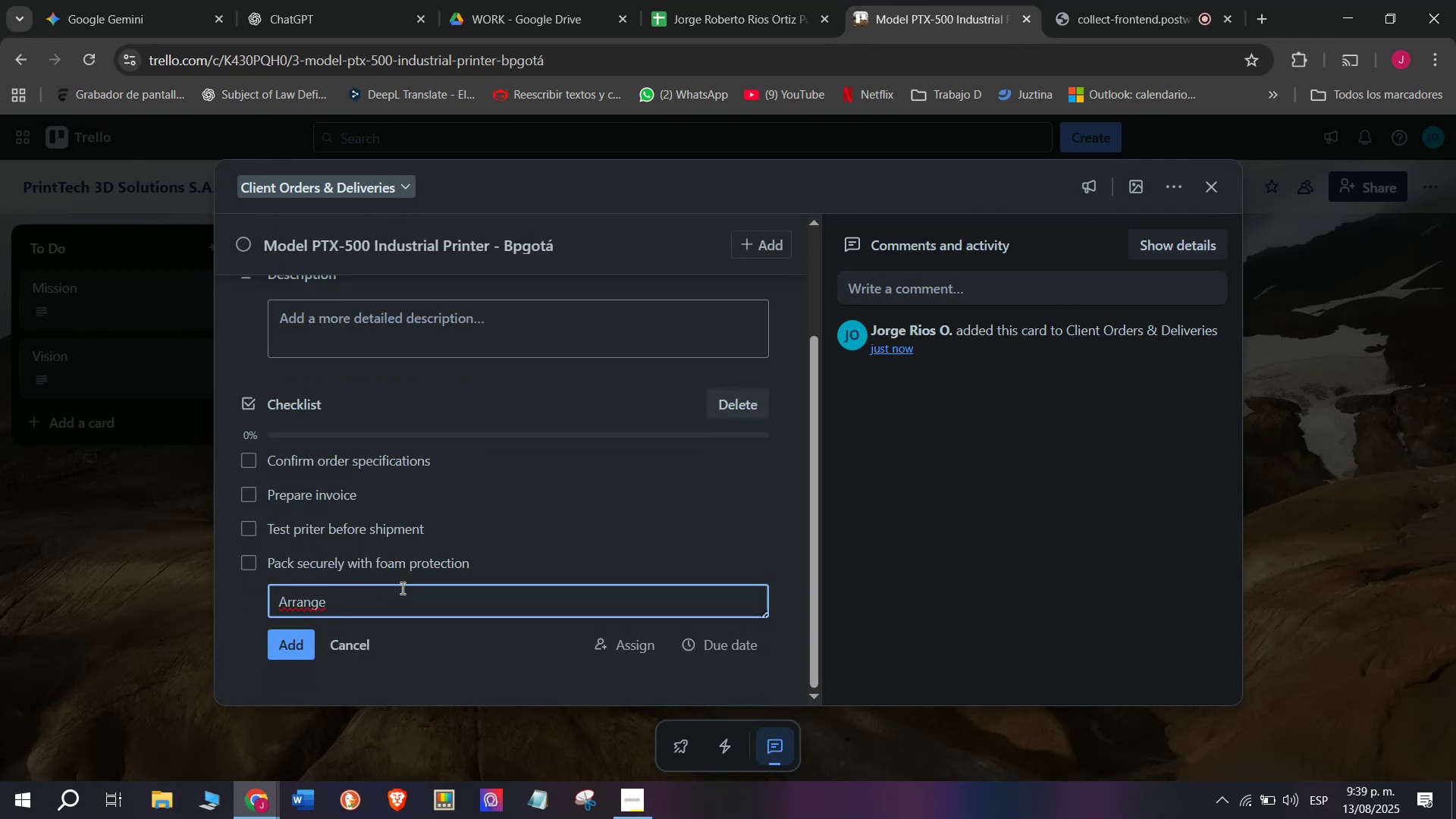 
type(courier )
 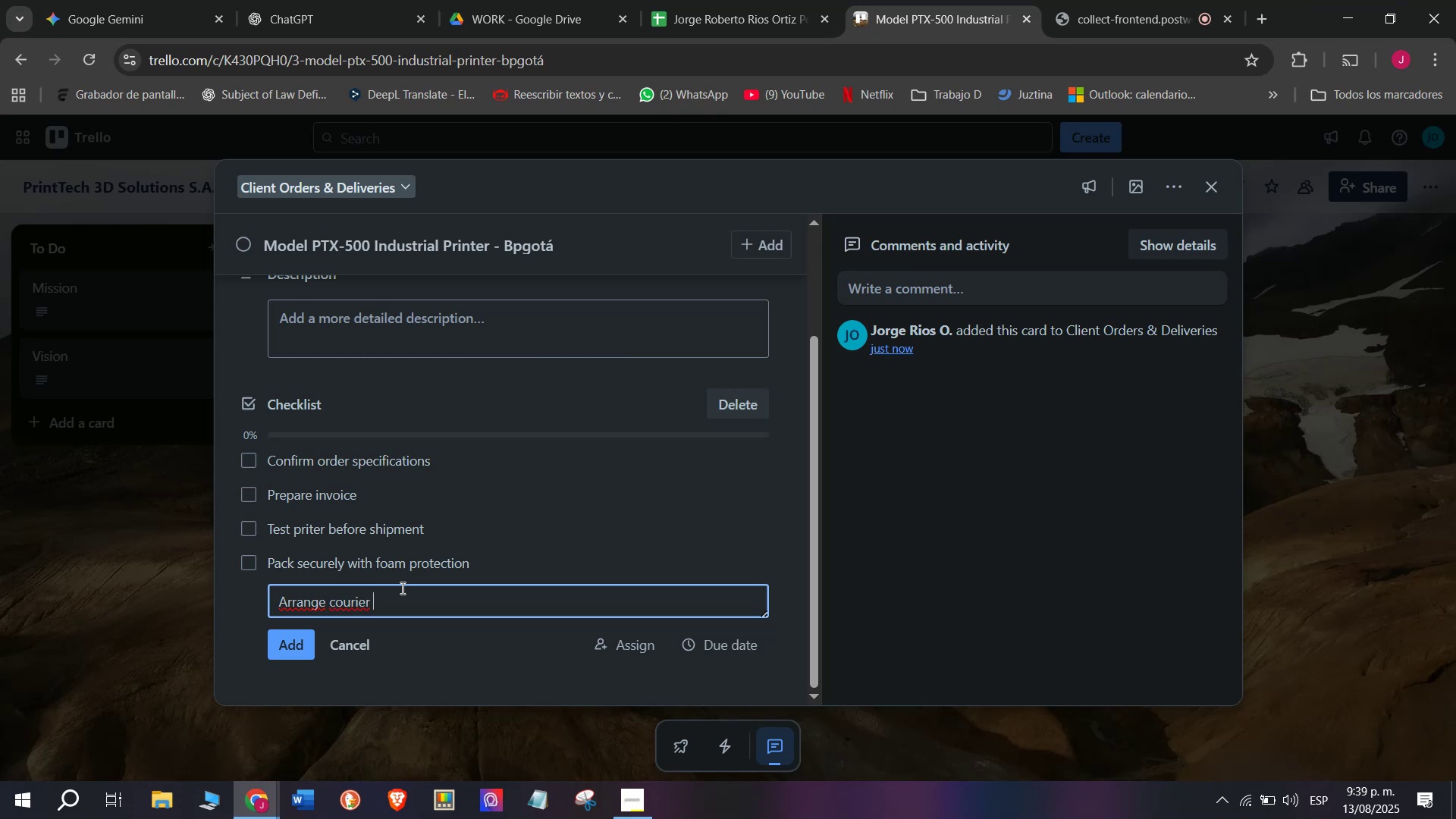 
type(pickup)
 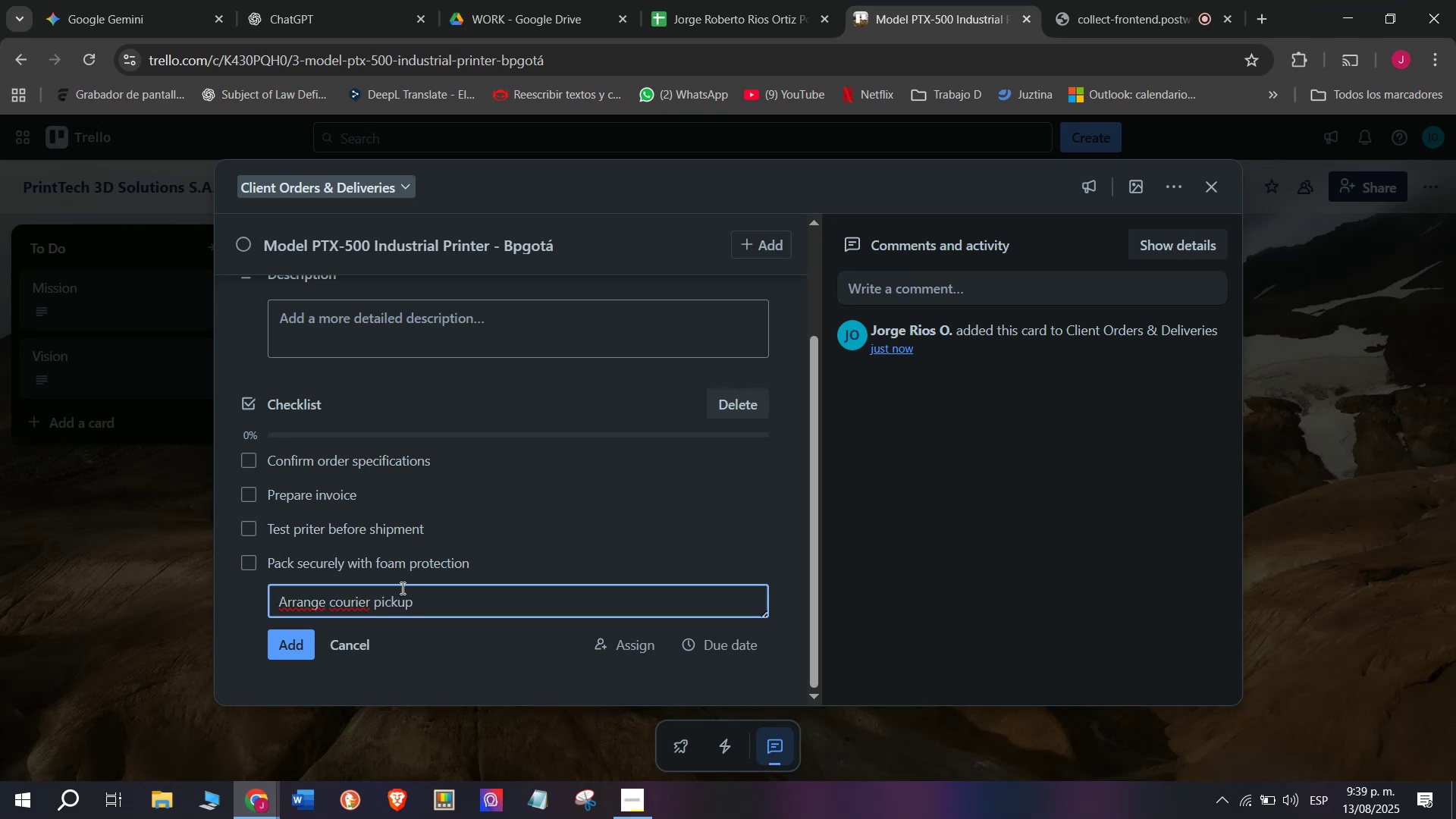 
key(Enter)
 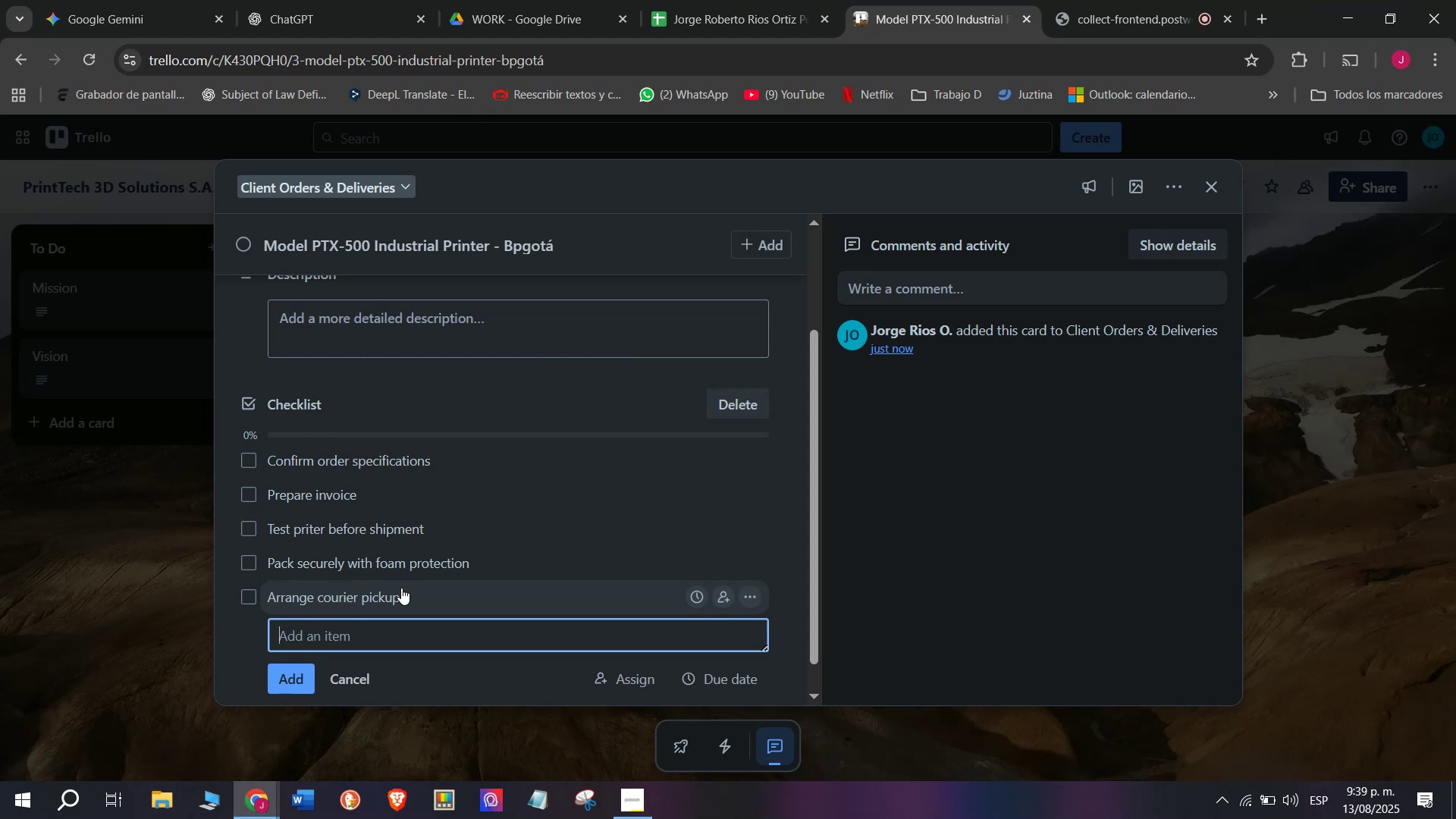 
type(Send tracking )
 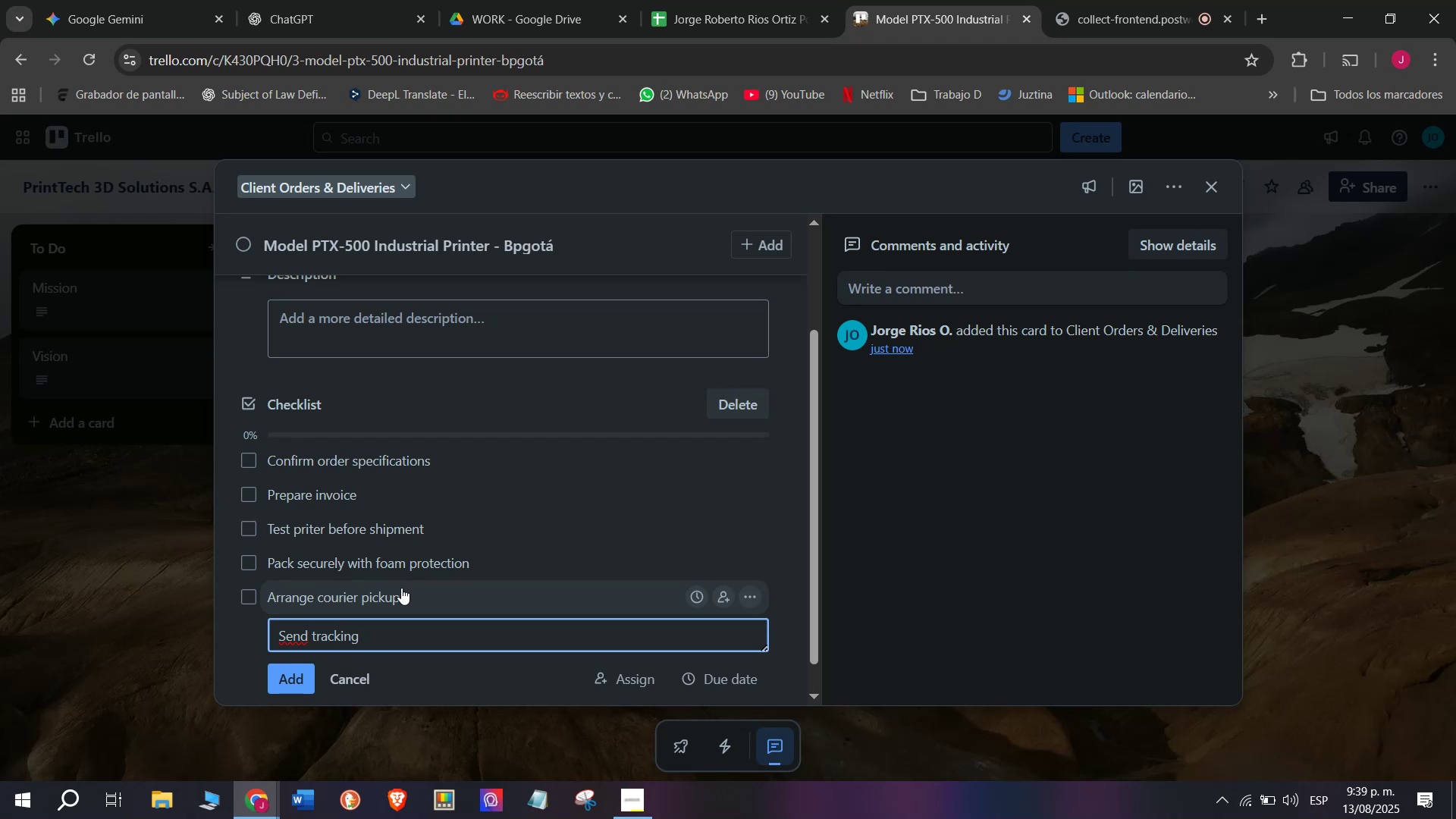 
type(nu,)
key(Backspace)
type(mber )
 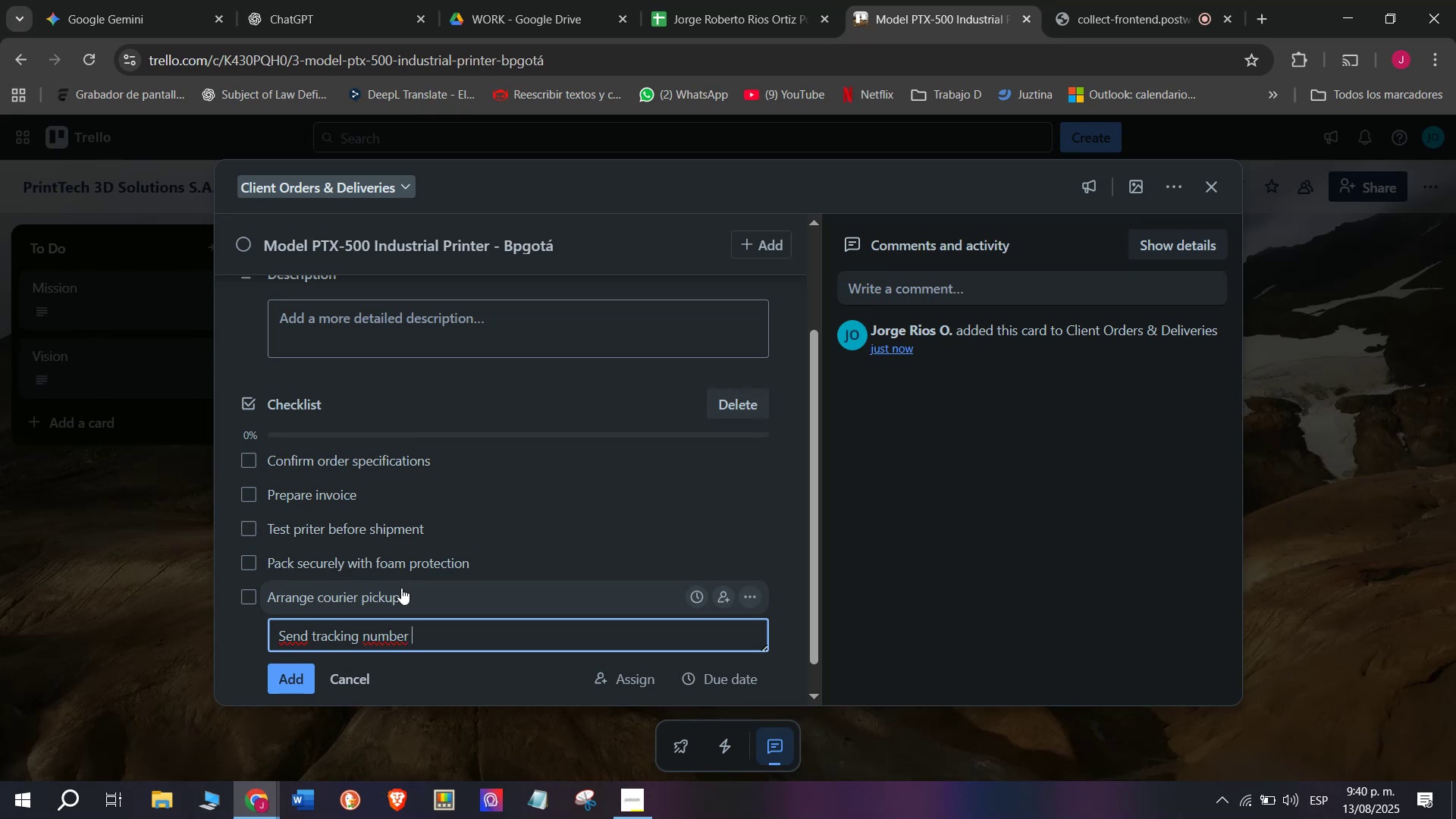 
type(to client)
 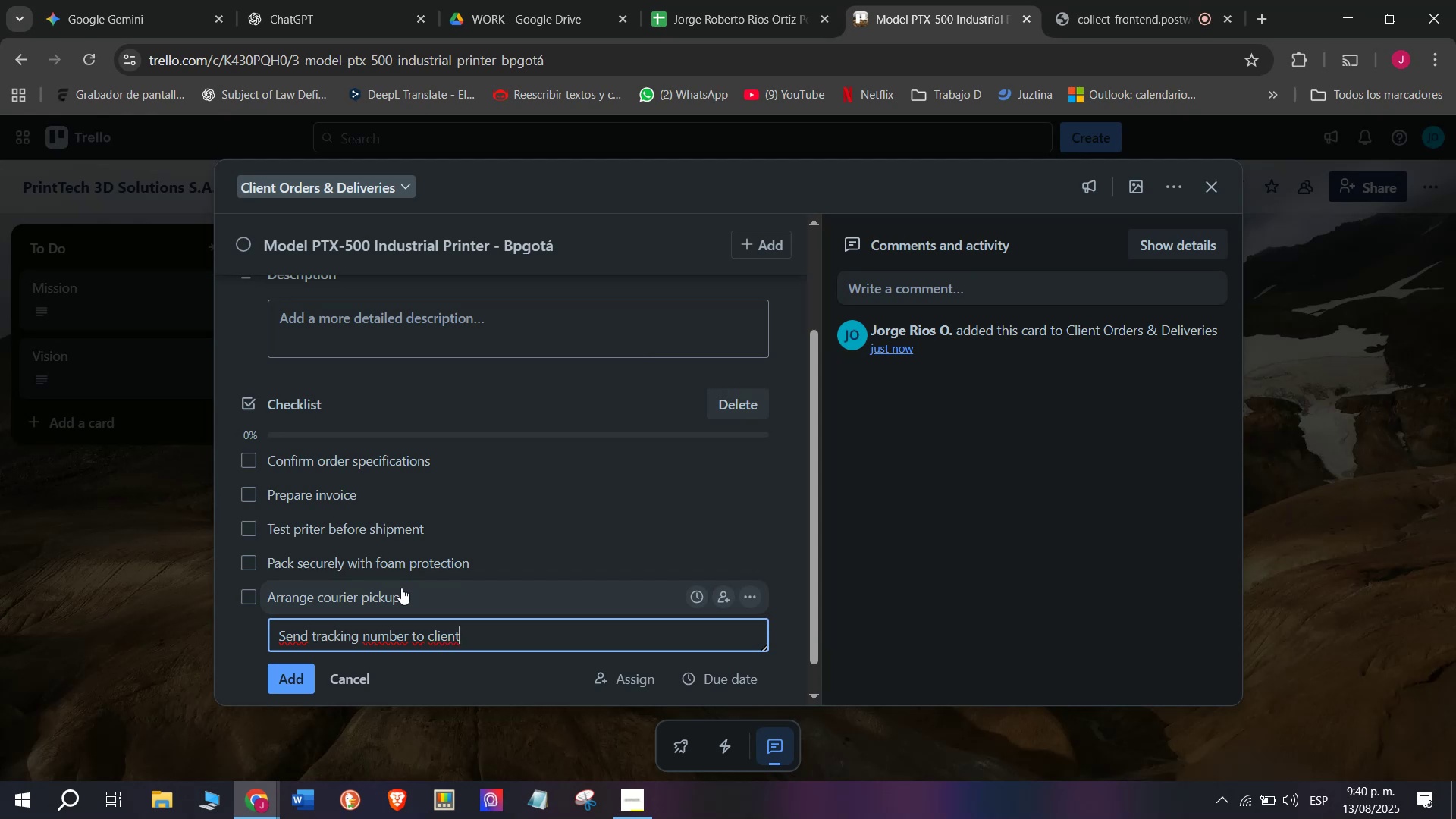 
key(Enter)
 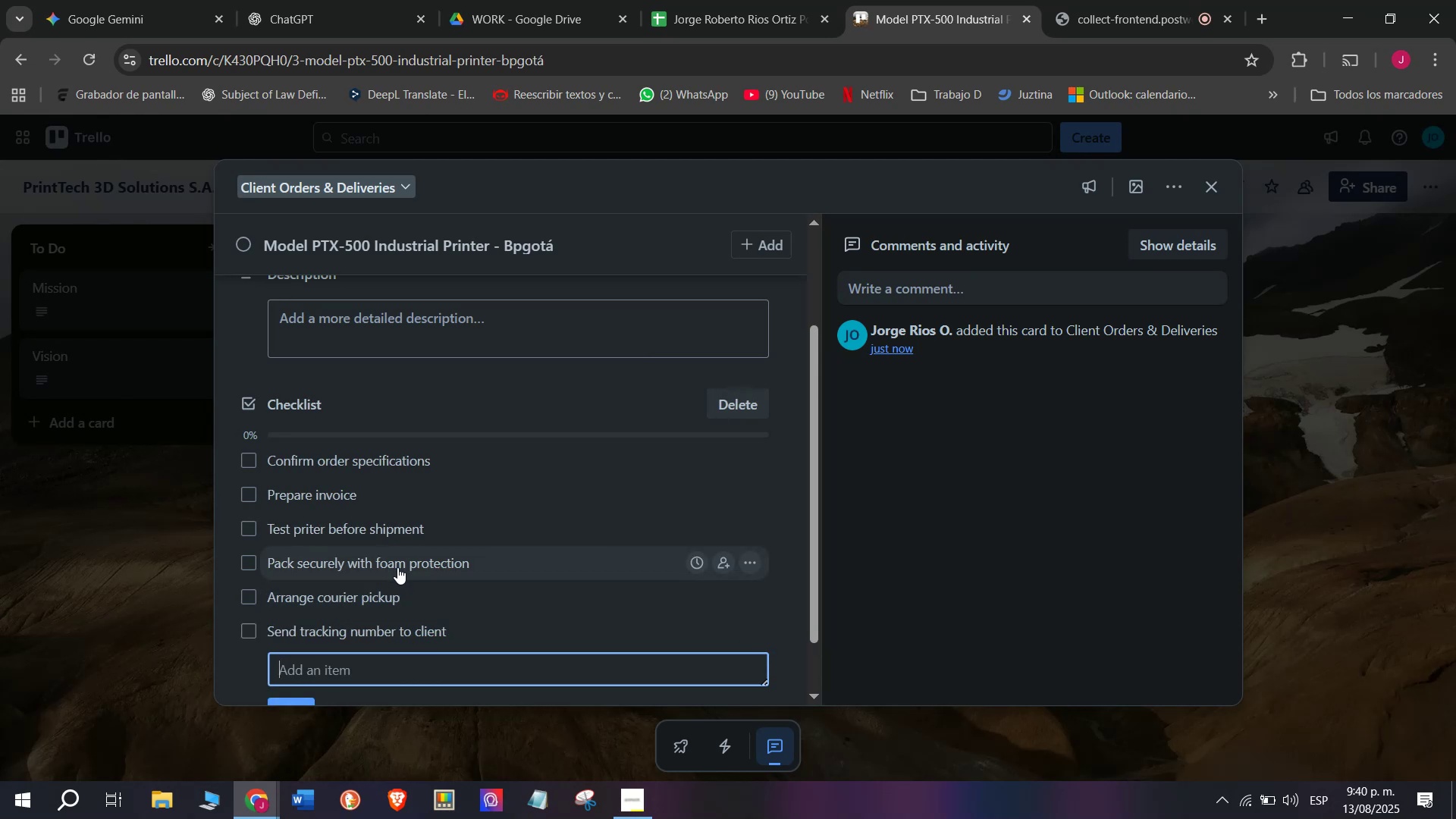 
wait(5.91)
 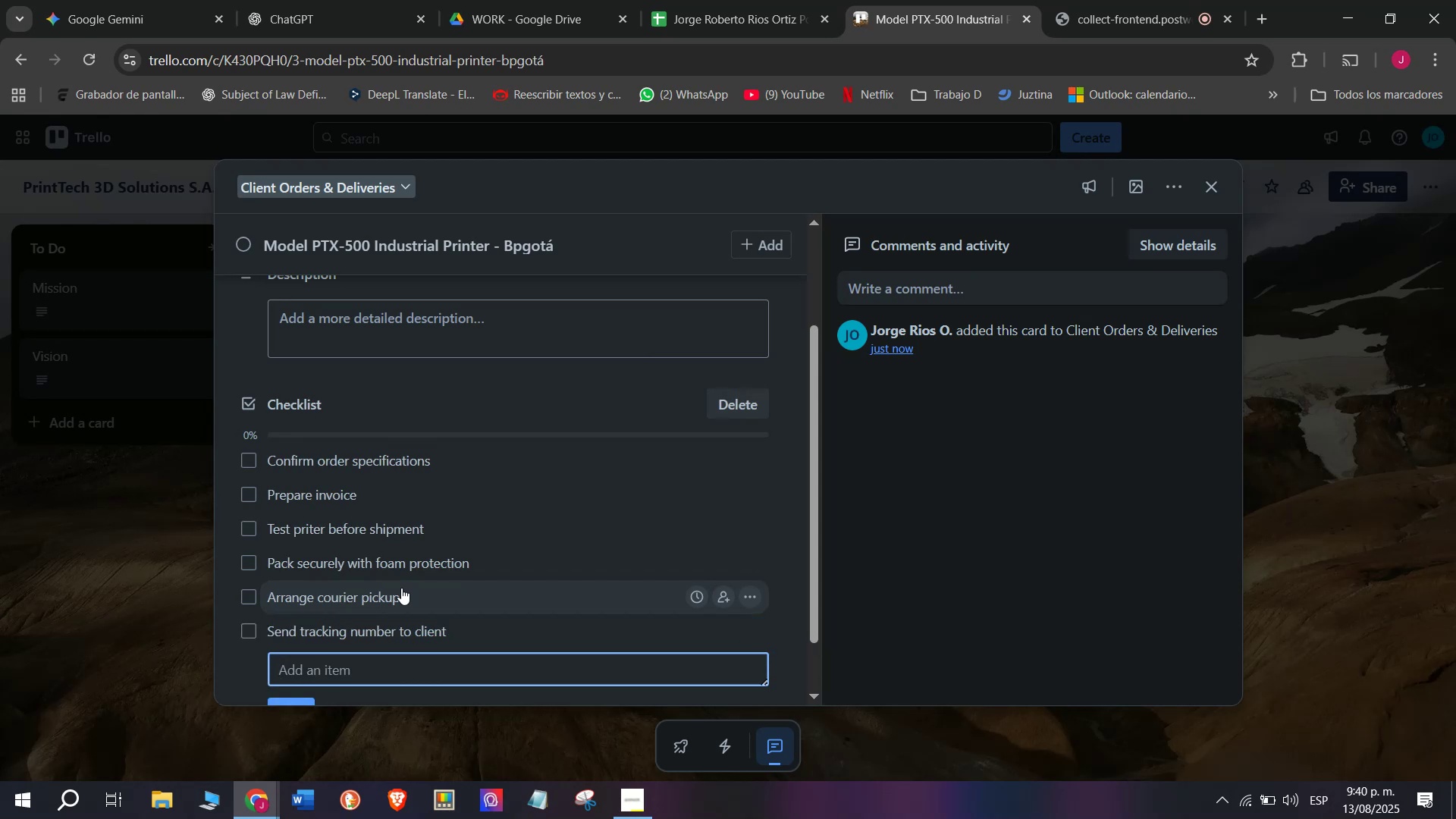 
scroll: coordinate [393, 381], scroll_direction: up, amount: 1.0
 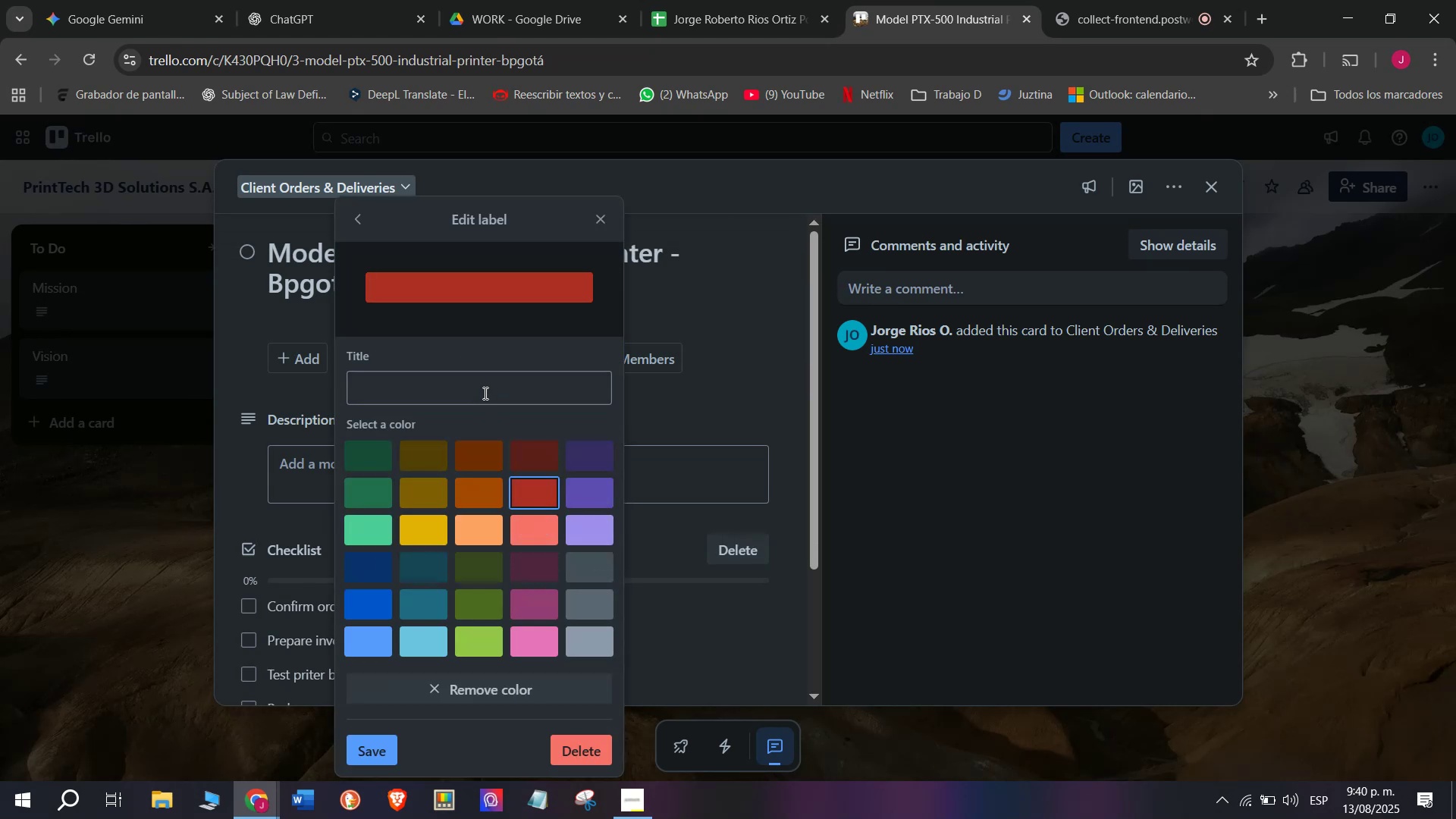 
wait(7.54)
 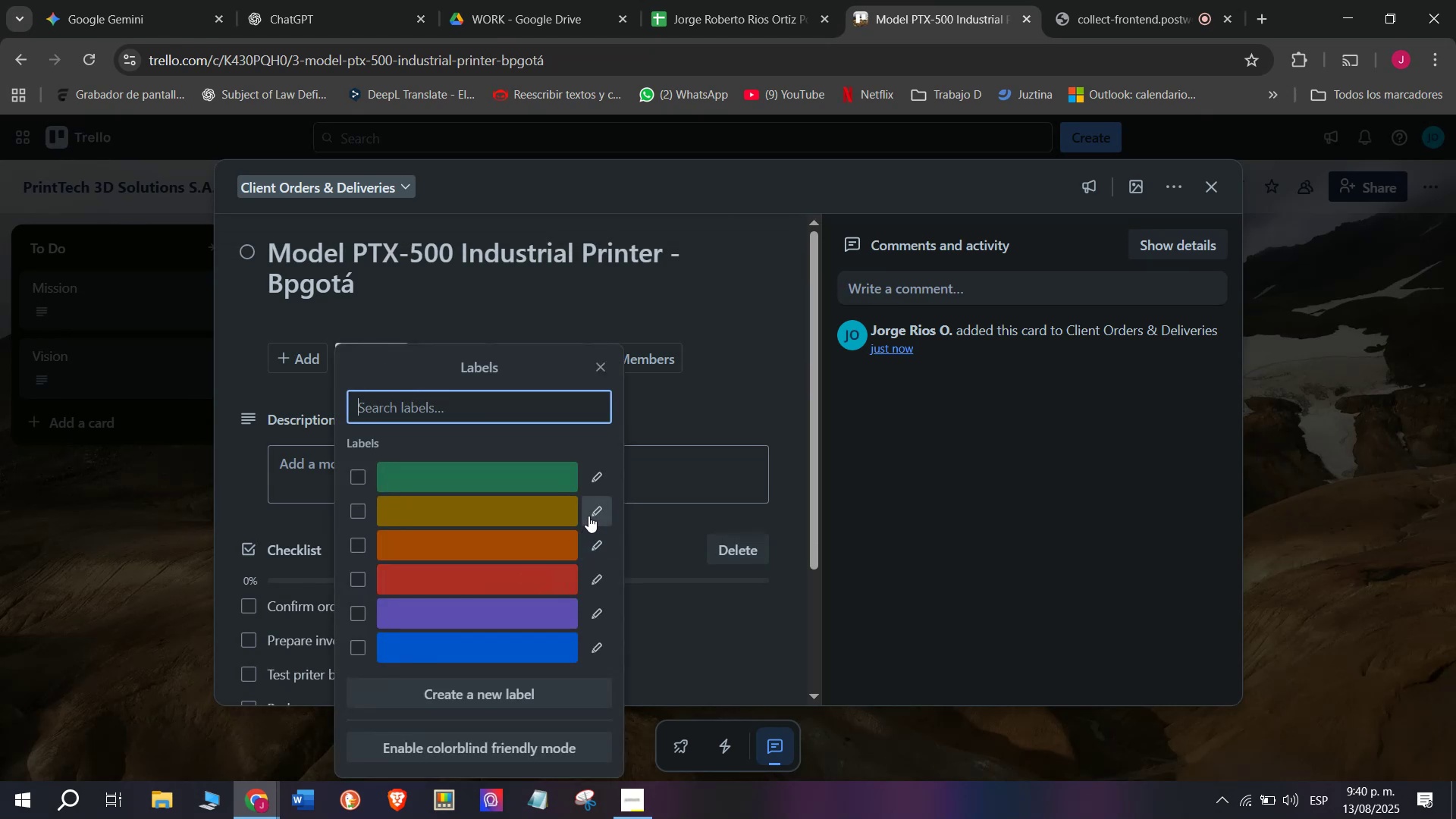 
left_click([496, 527])
 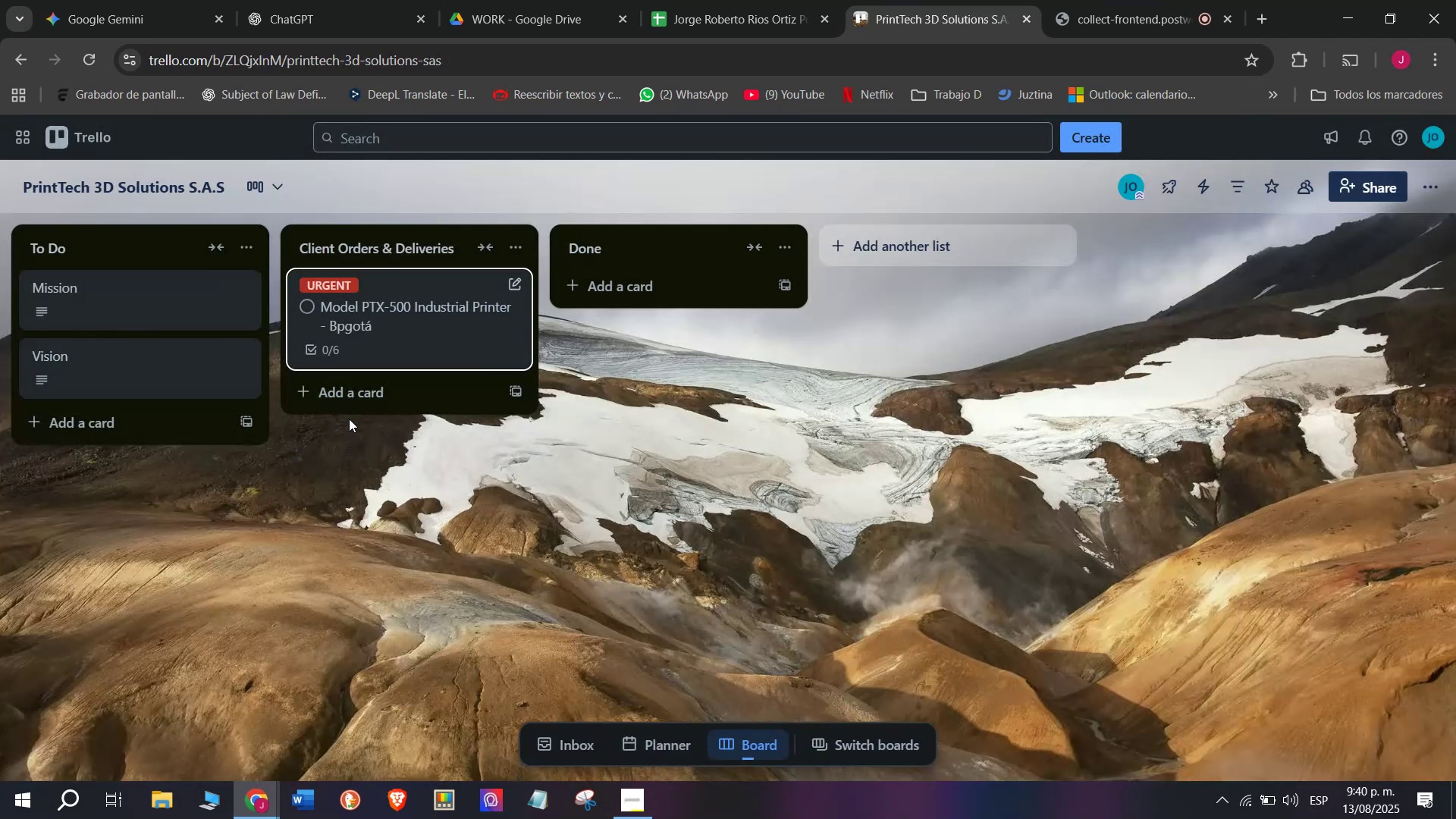 
wait(10.69)
 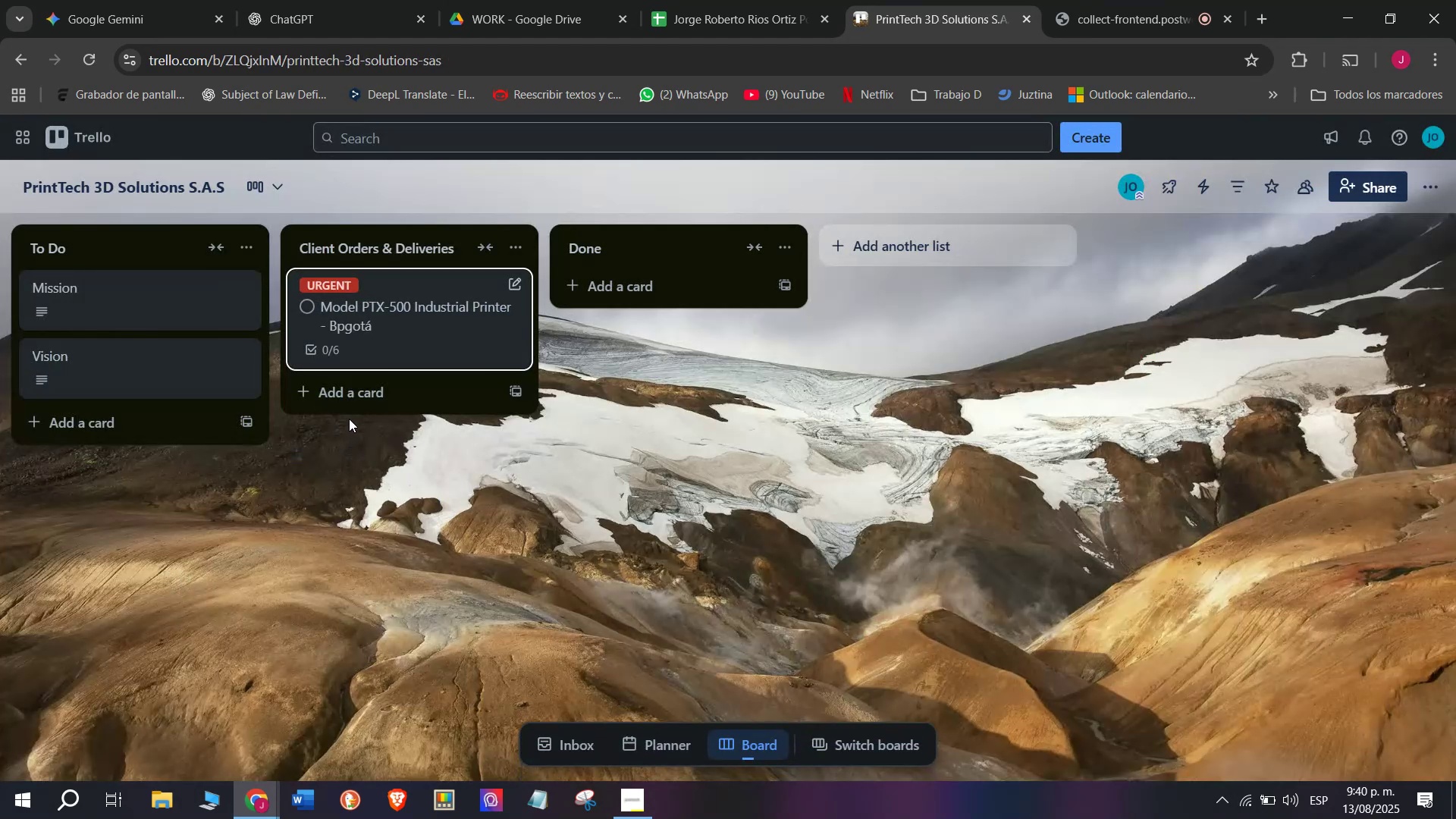 
type(Model PTX-200)
 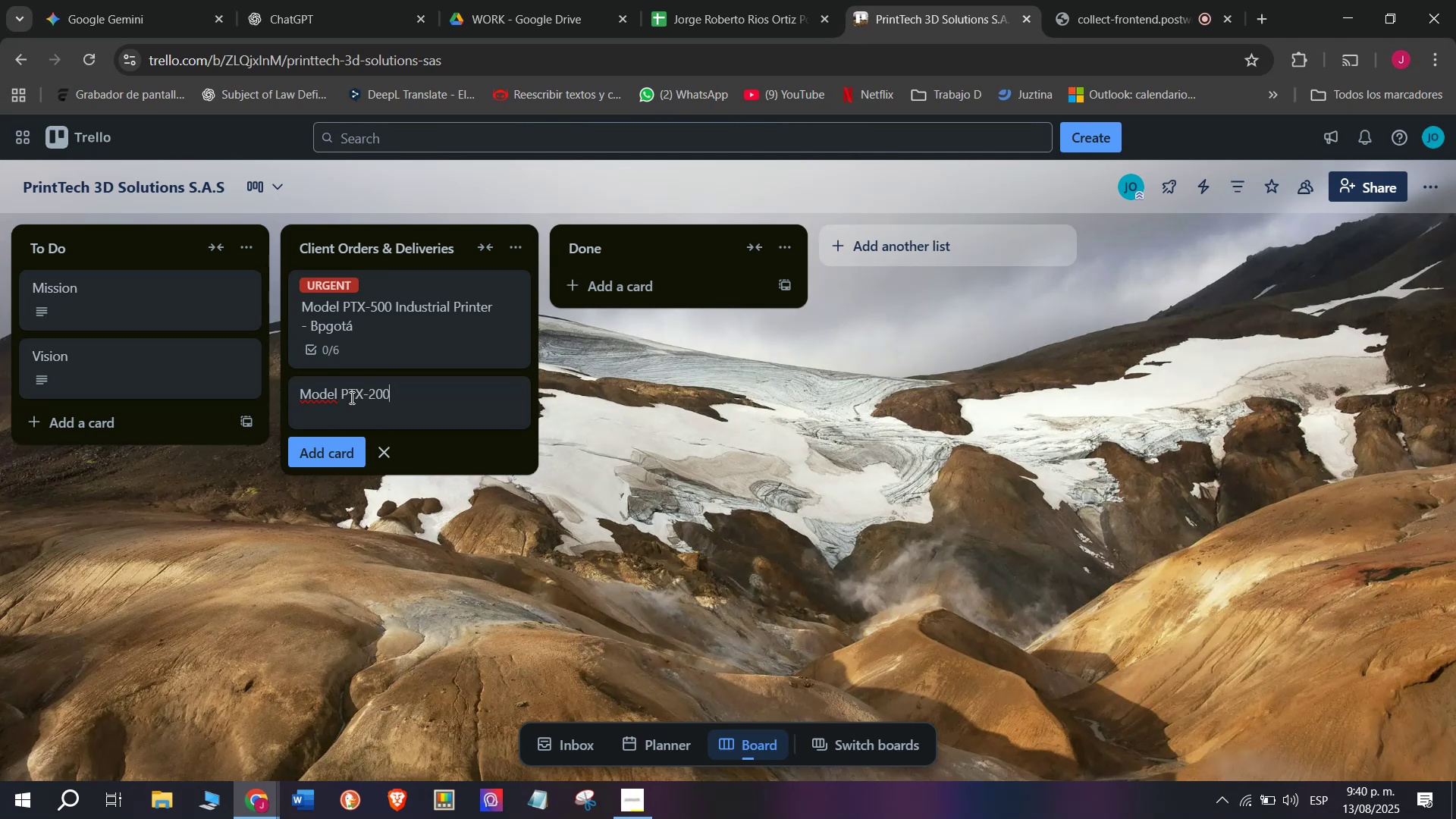 
type( Educatio)
 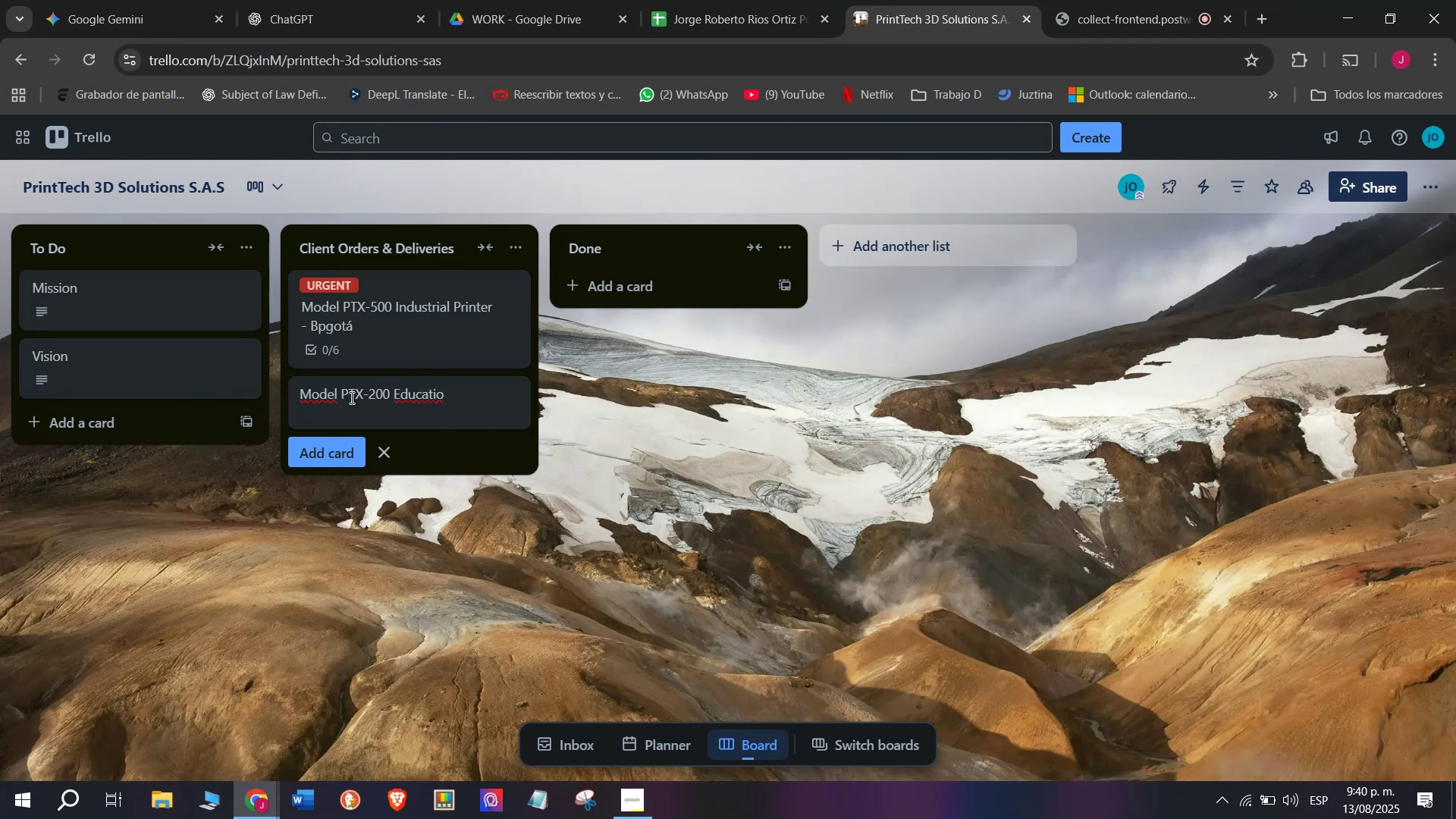 
type(nal)
 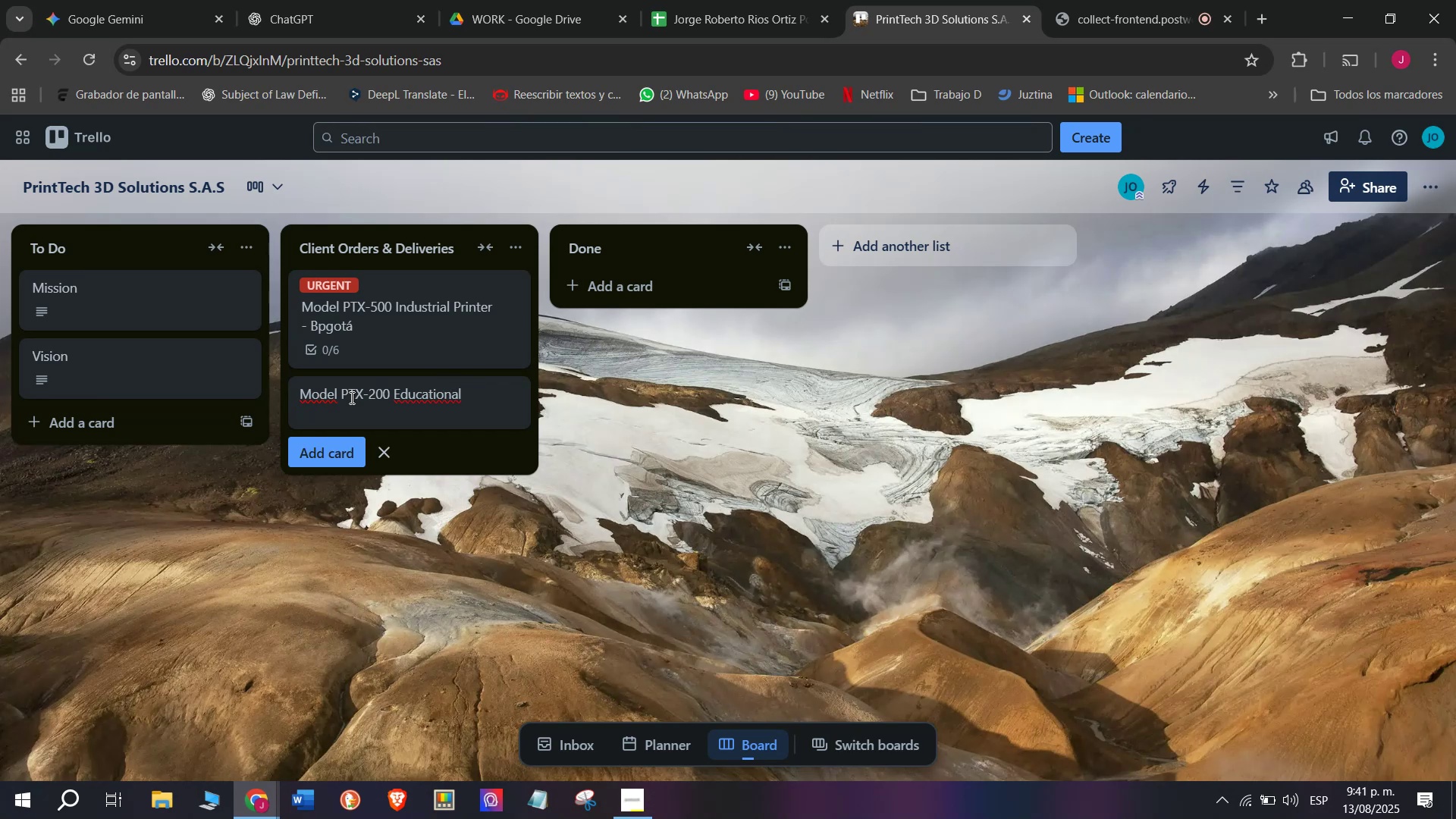 
wait(5.59)
 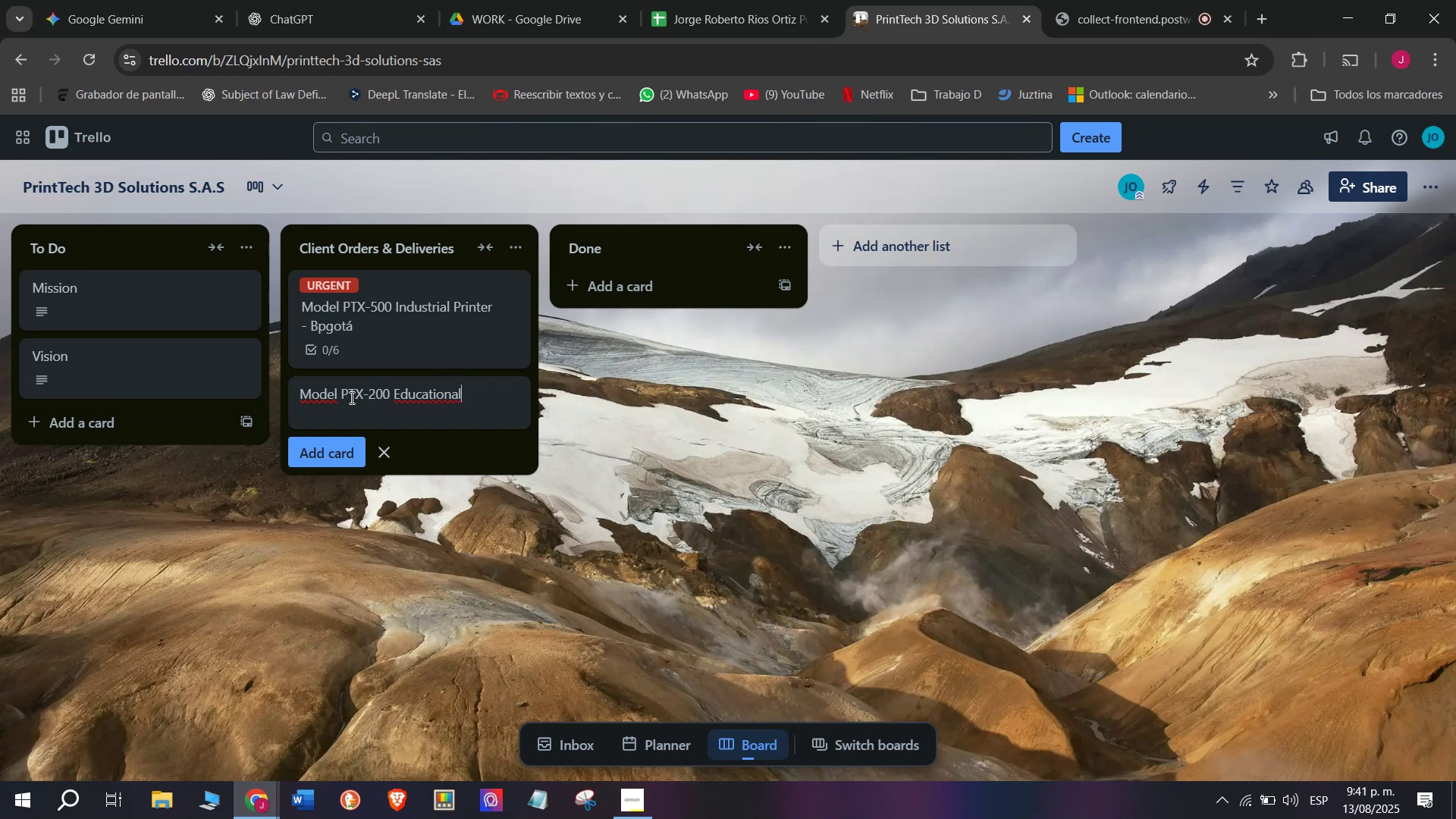 
type( Printer)
 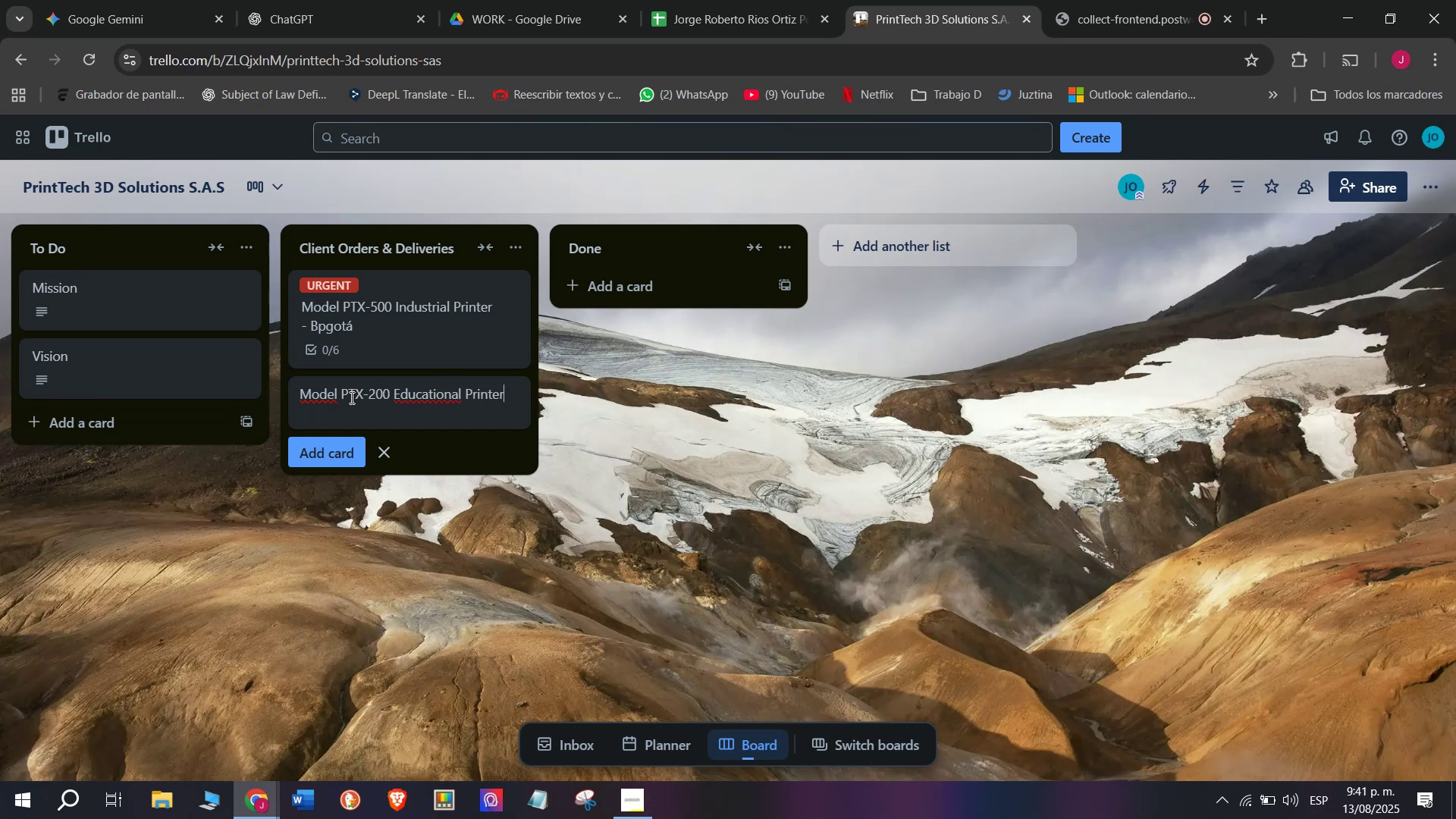 
wait(5.19)
 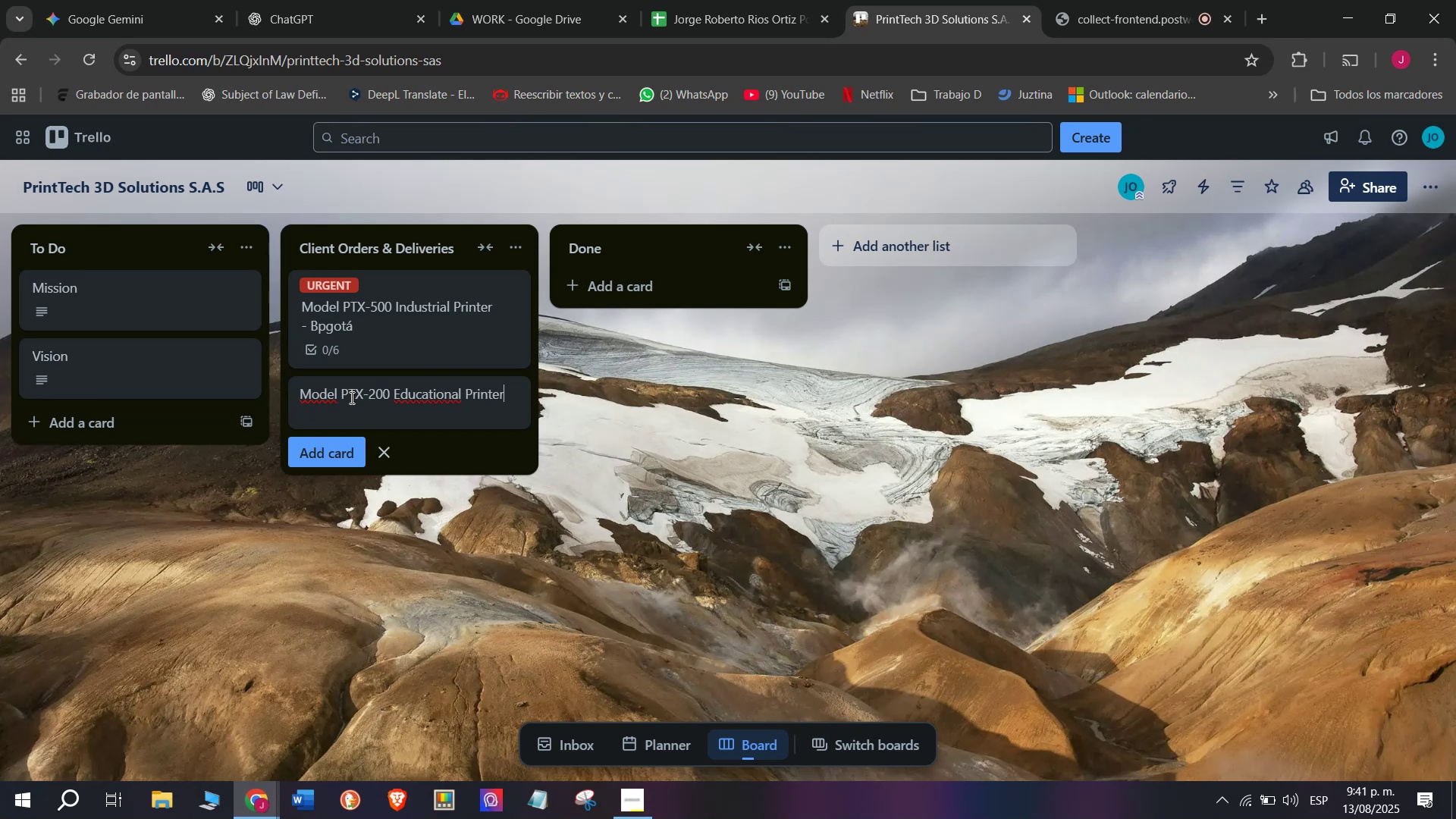 
type( - Cali)
 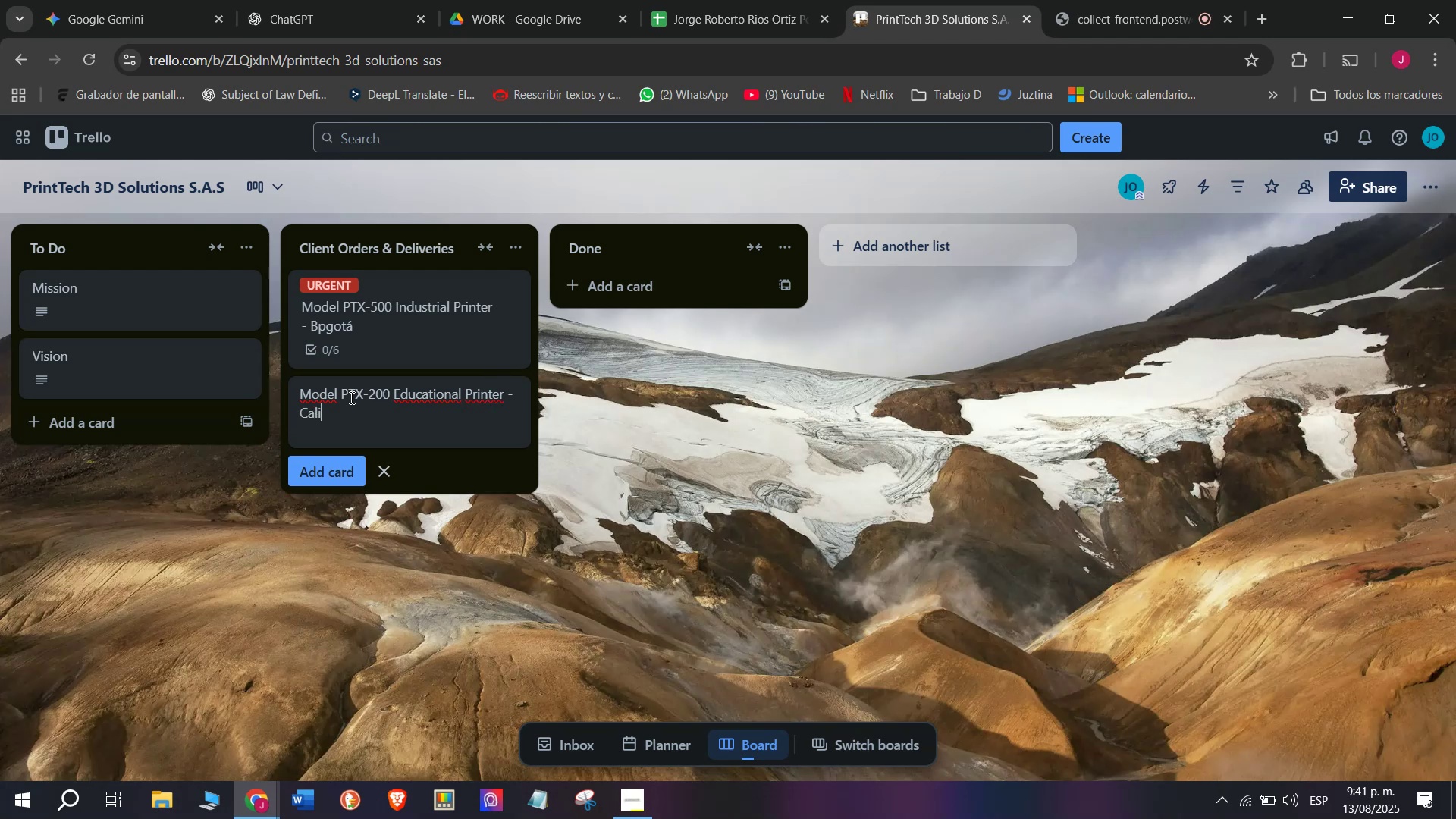 
key(Enter)
 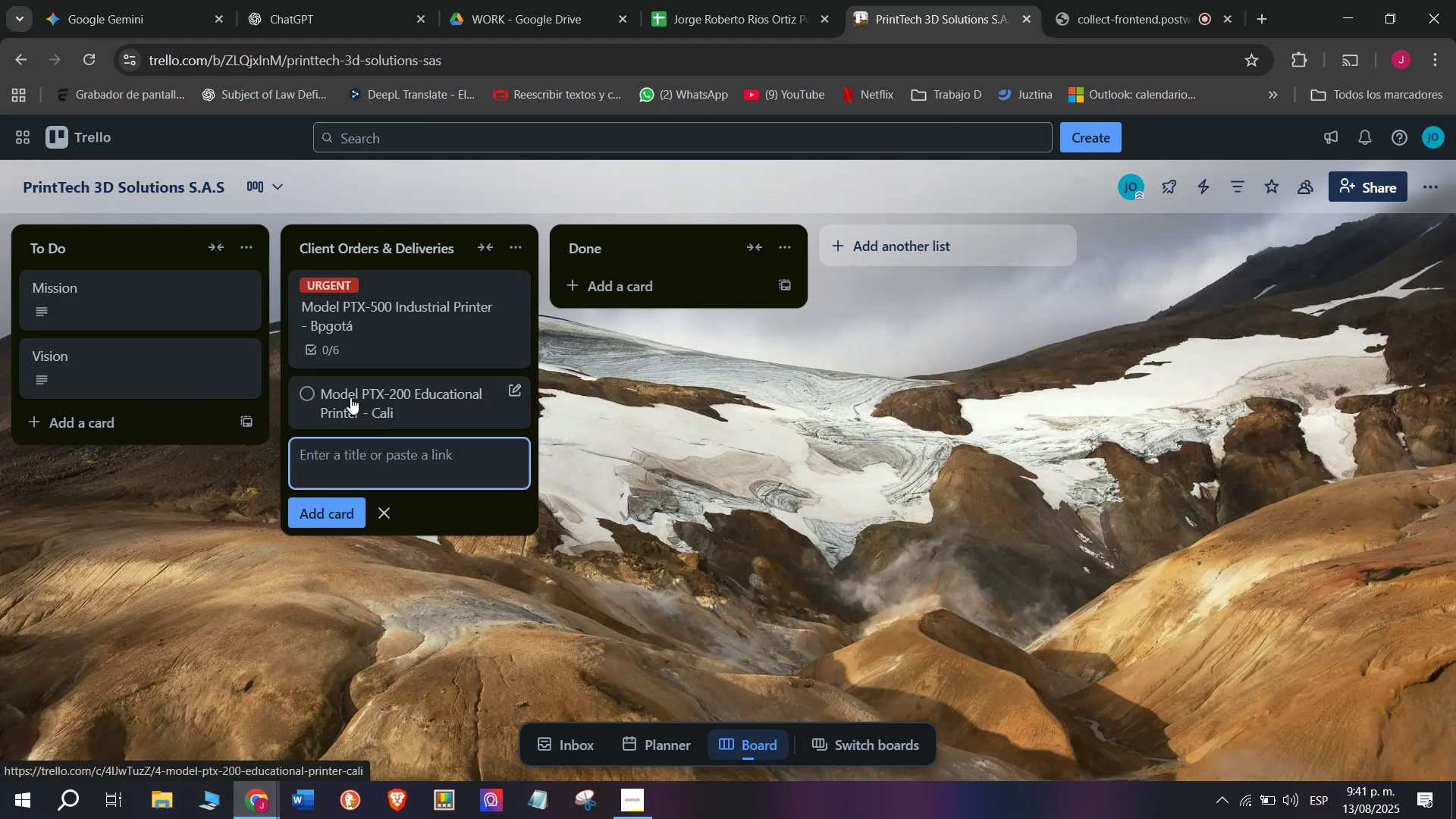 
left_click([350, 397])
 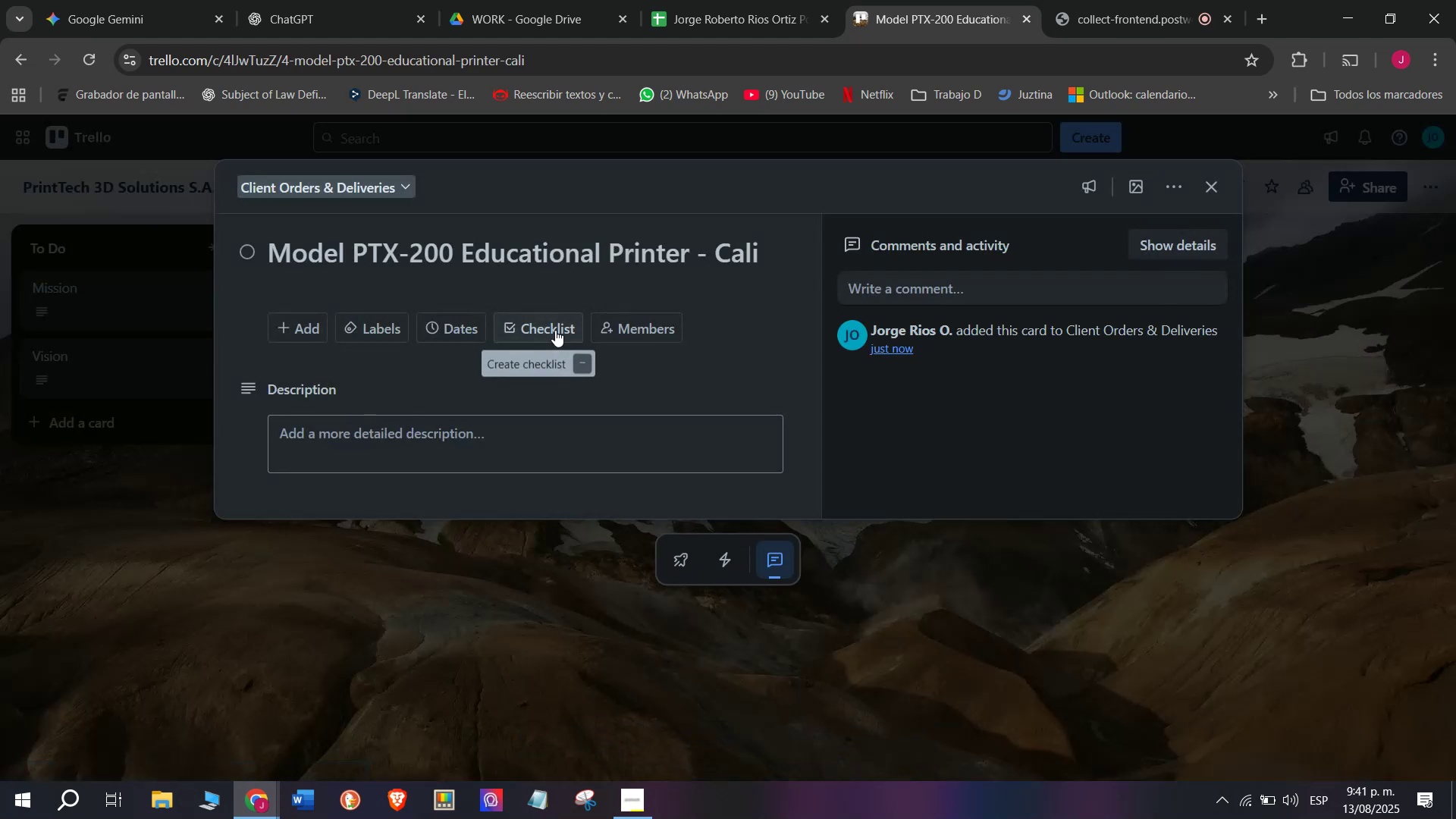 
mouse_move([545, 335])
 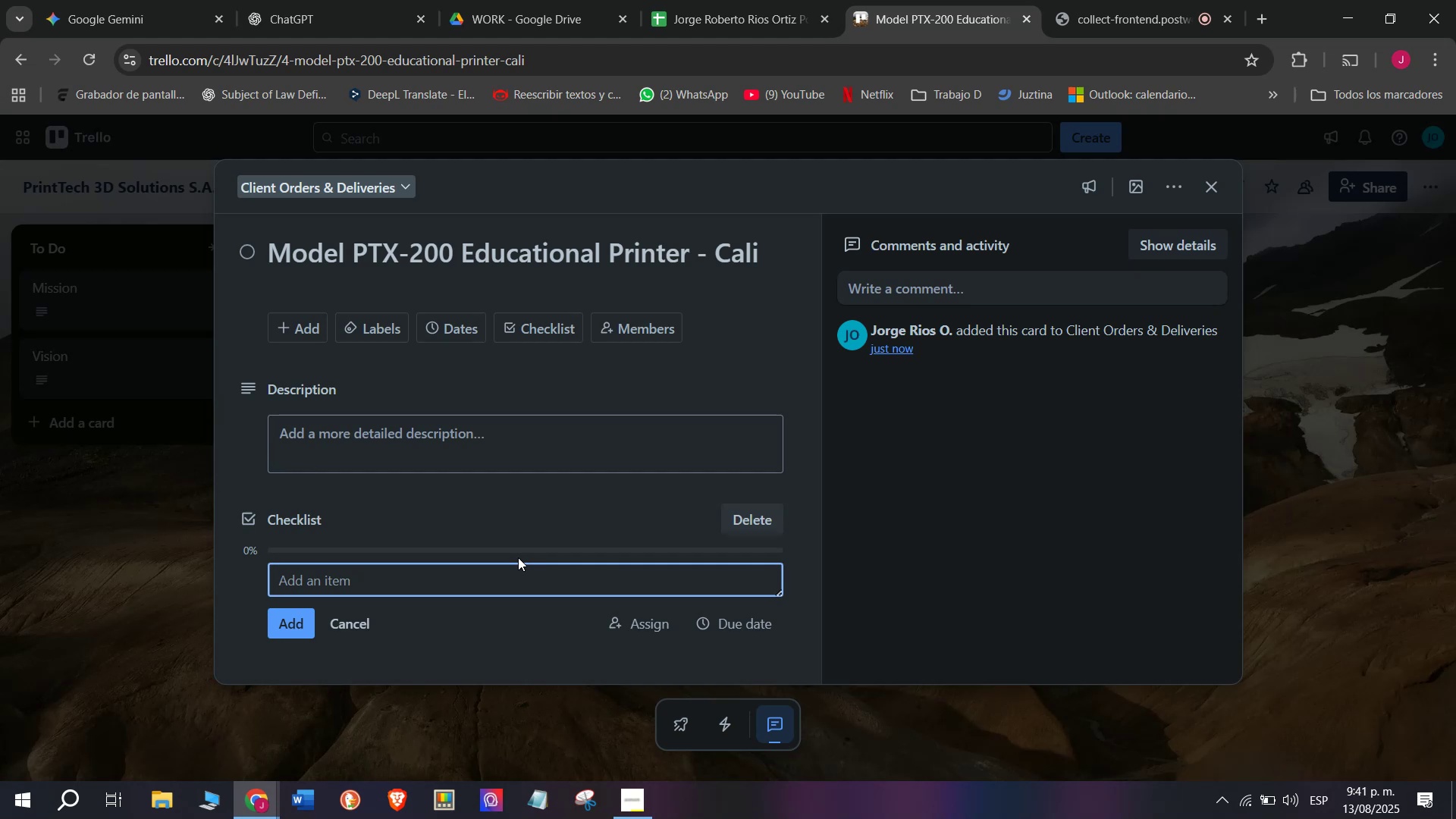 
wait(7.45)
 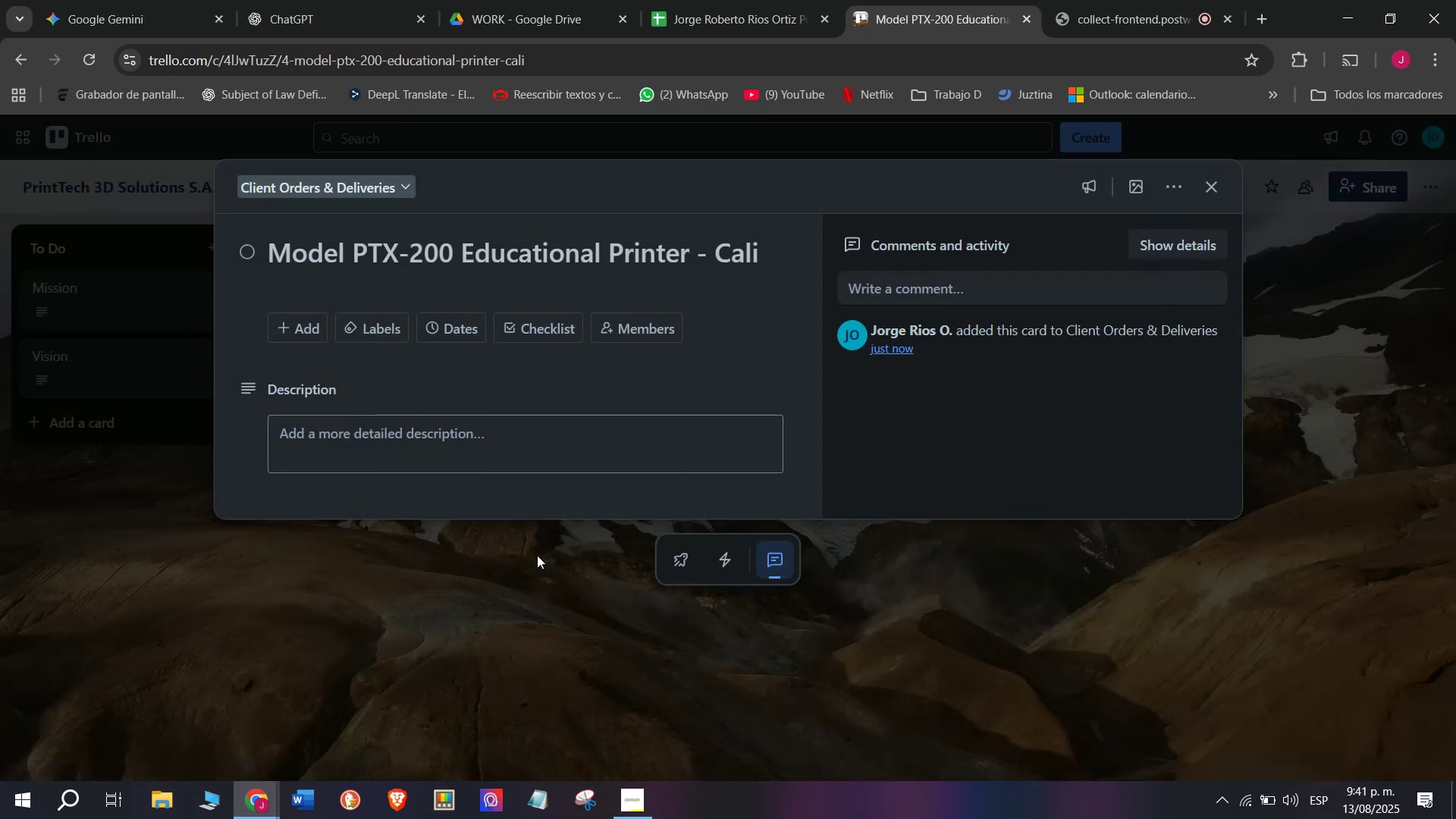 
type(Ve)
 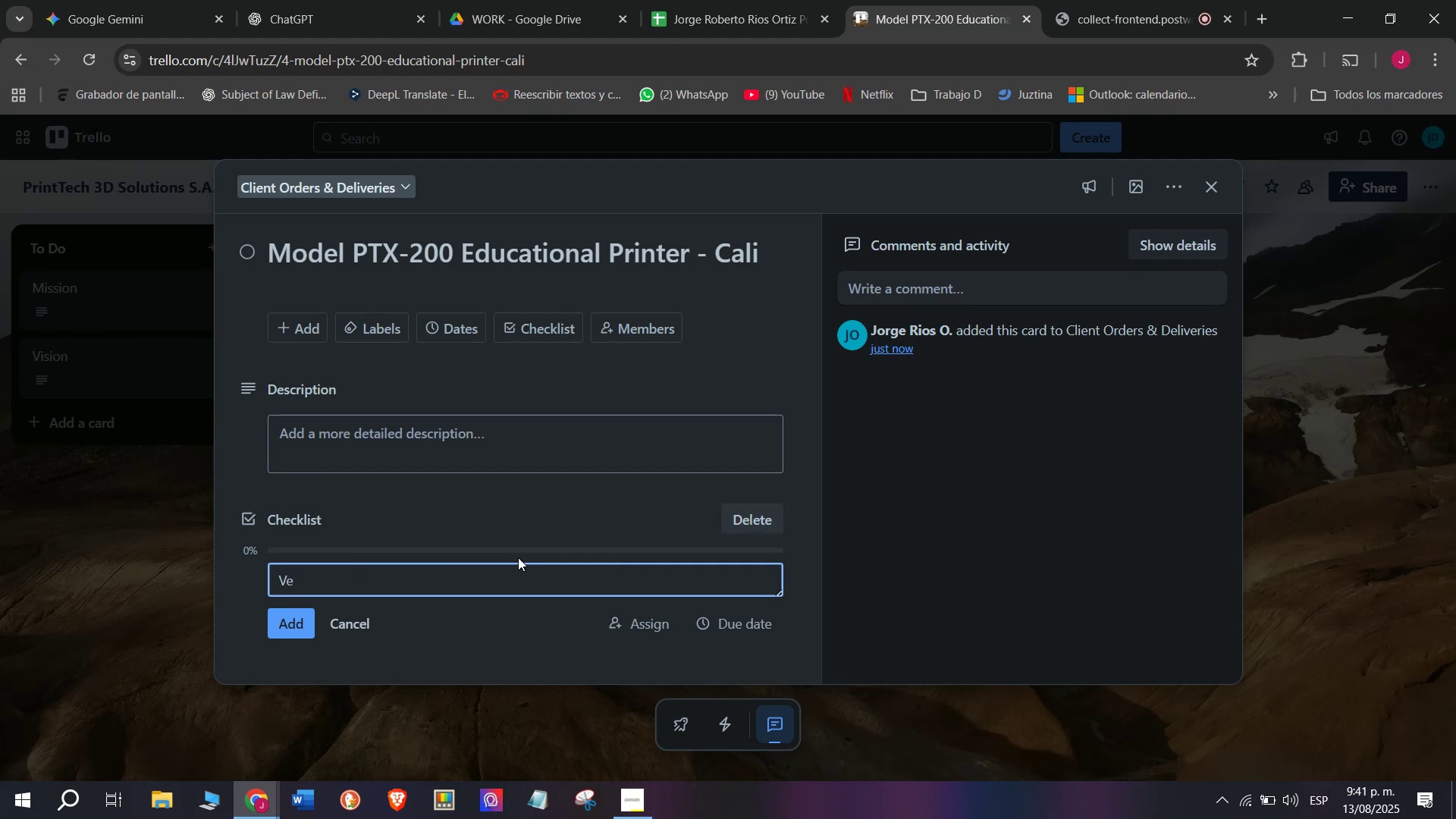 
wait(5.25)
 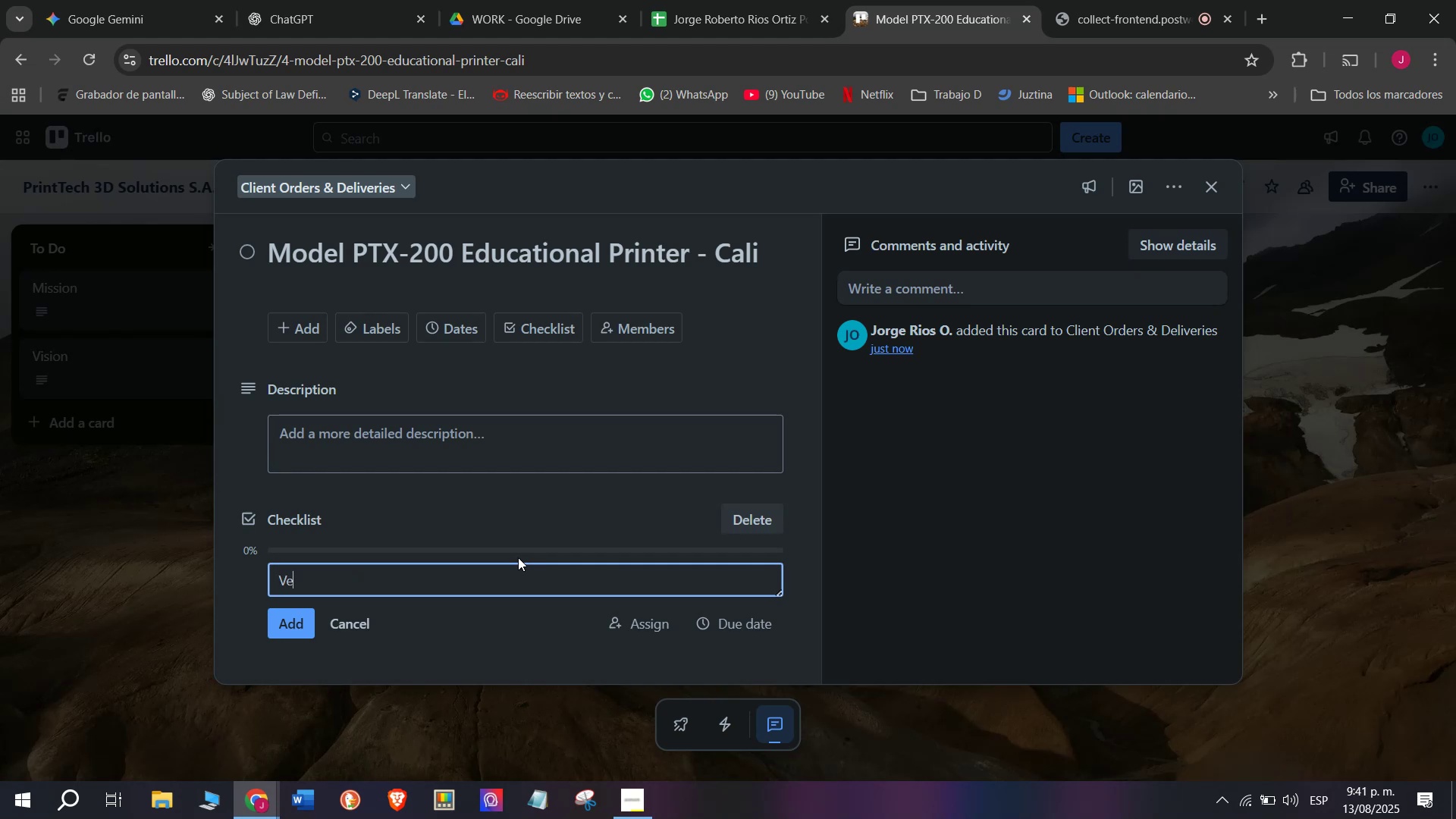 
type(rify s)
 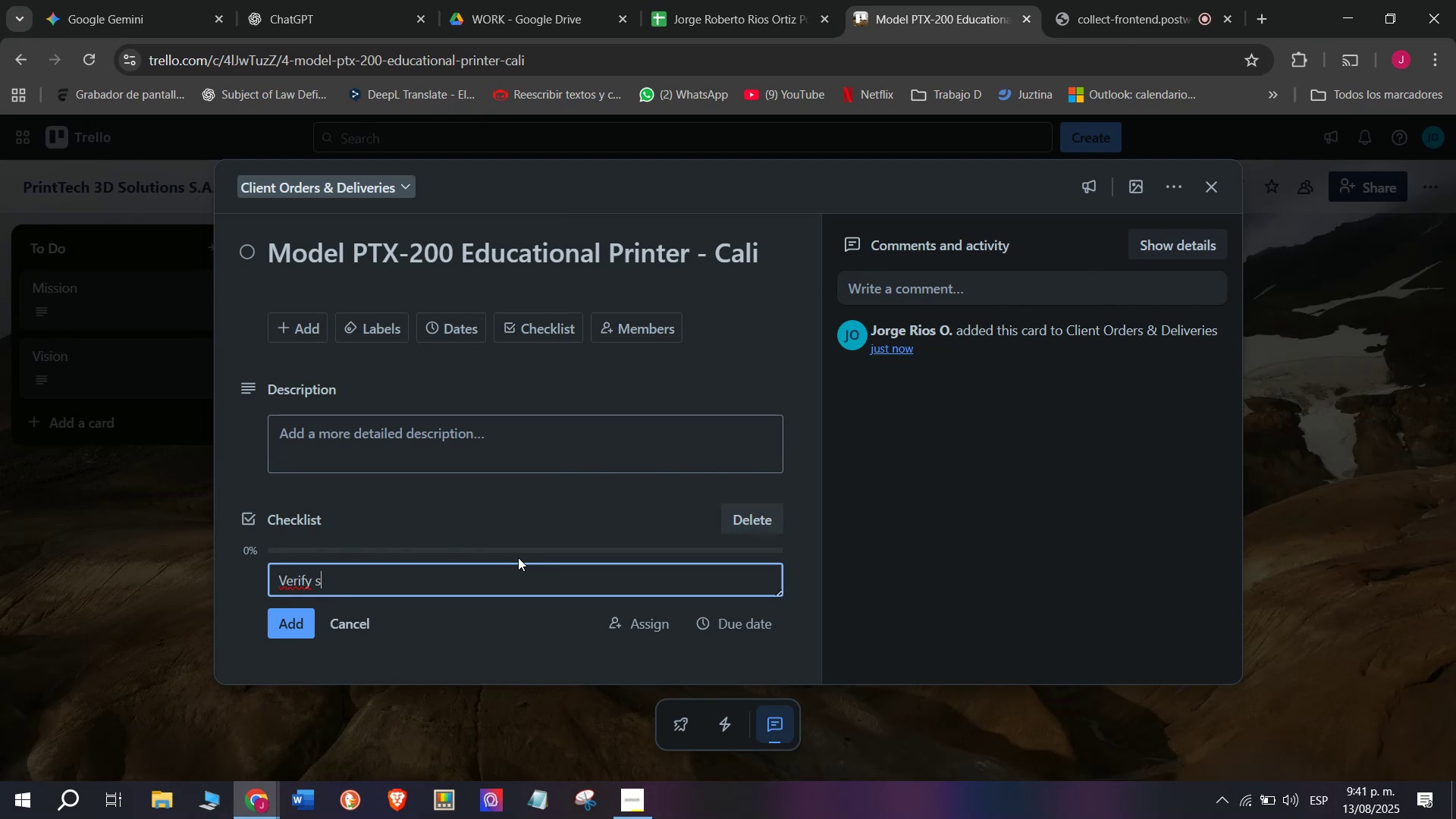 
type(toc)
 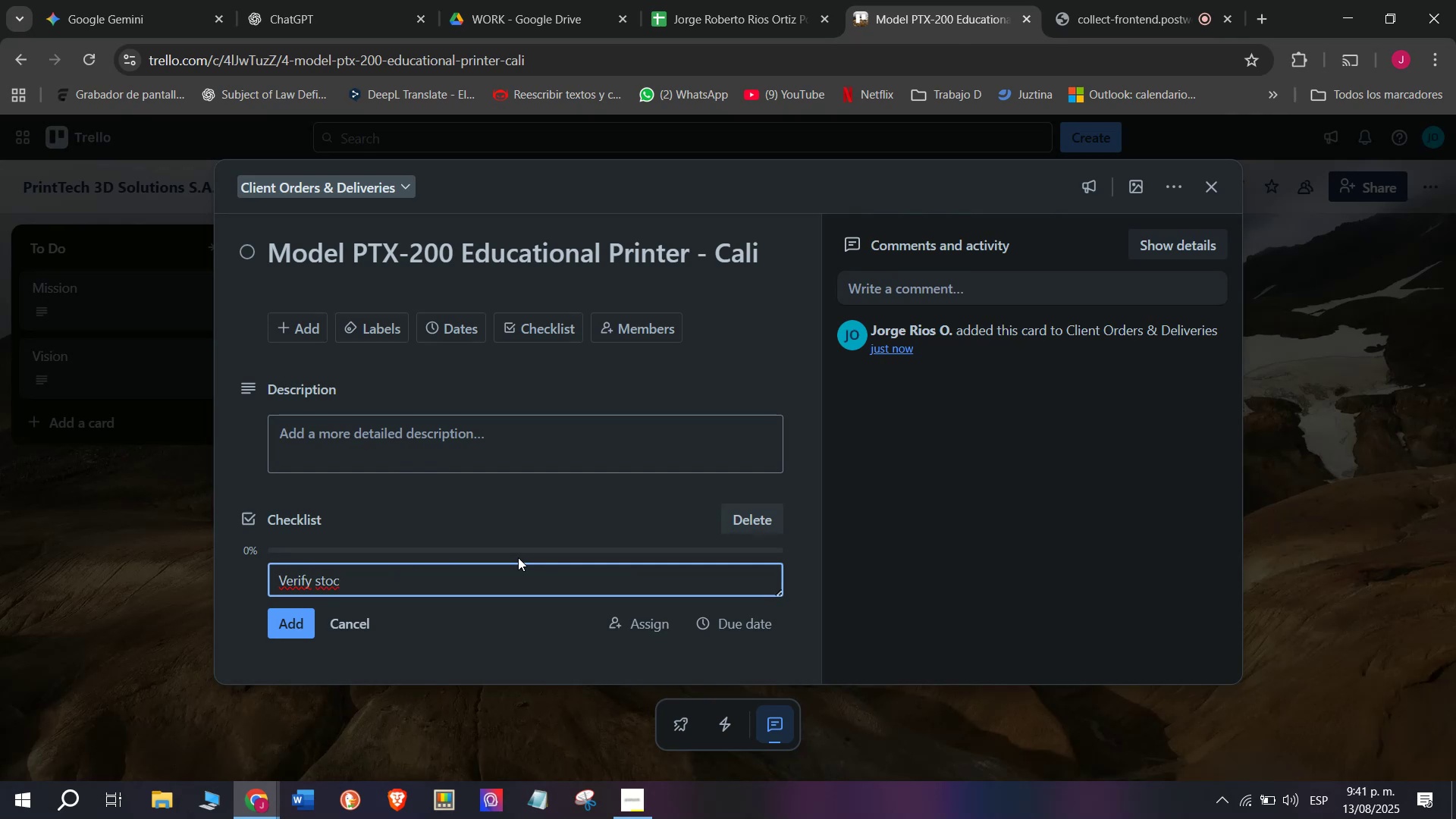 
type(kk ava)
 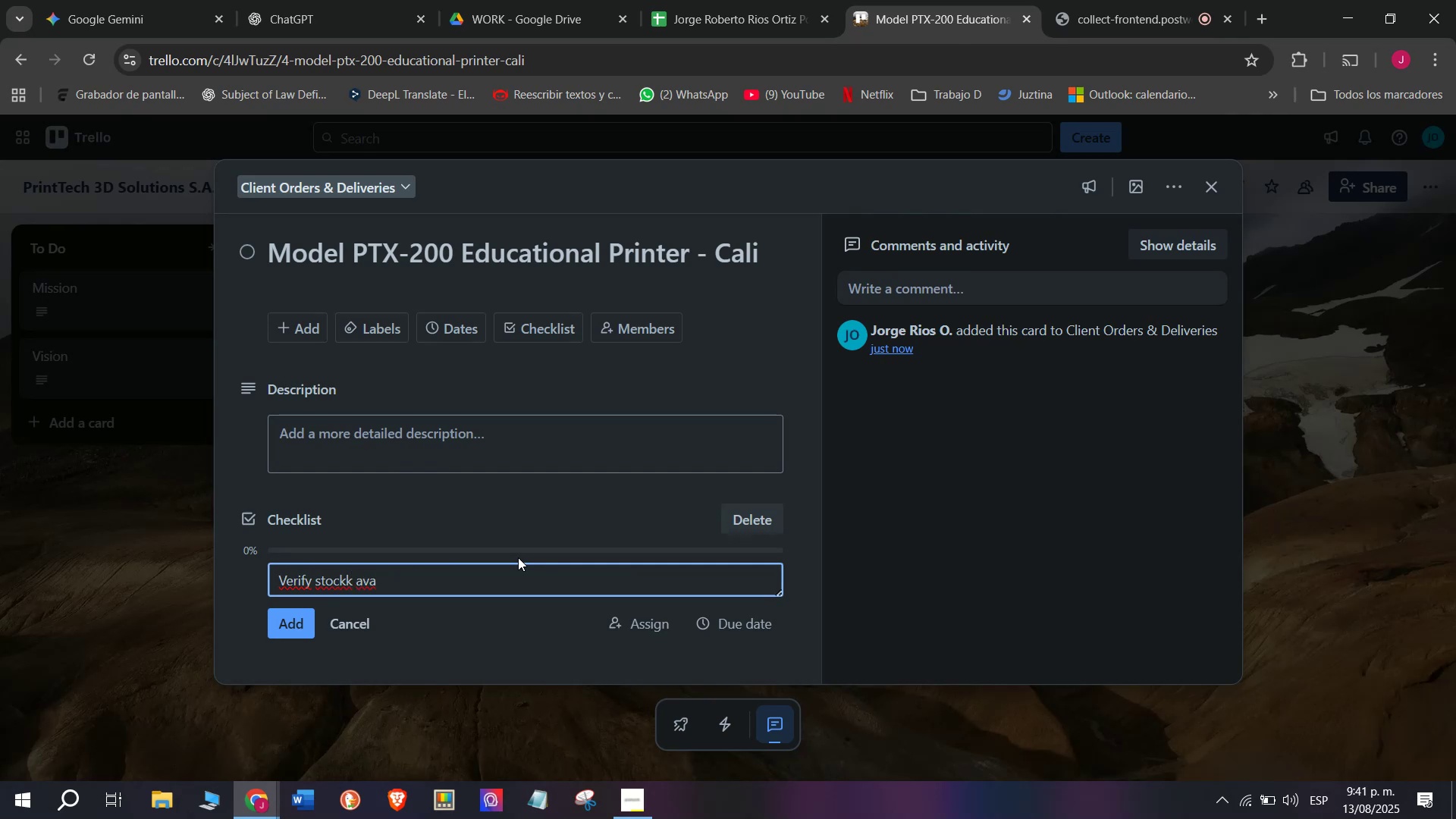 
type(ilability)
 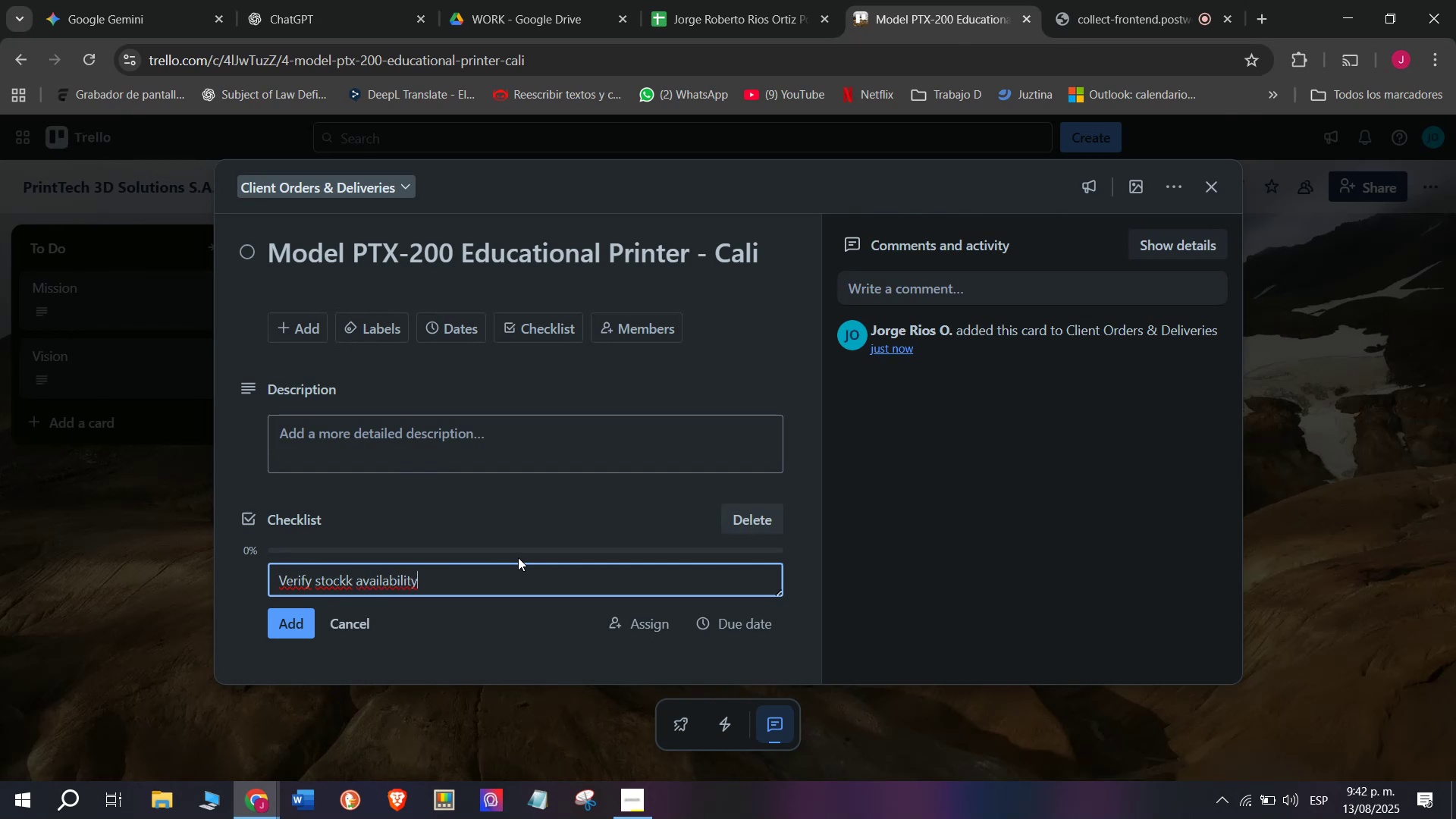 
key(Enter)
 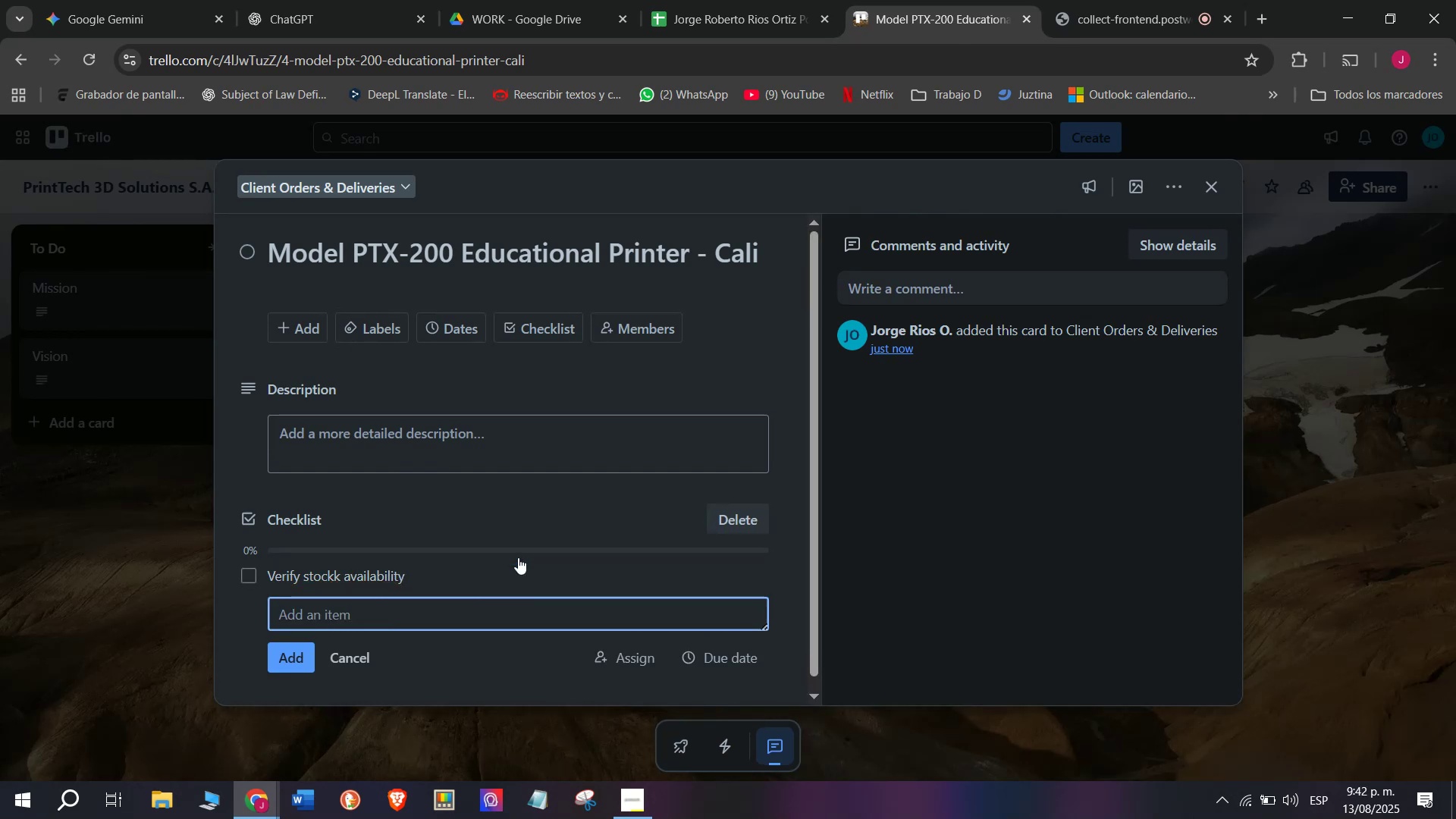 
type(Confirm)
 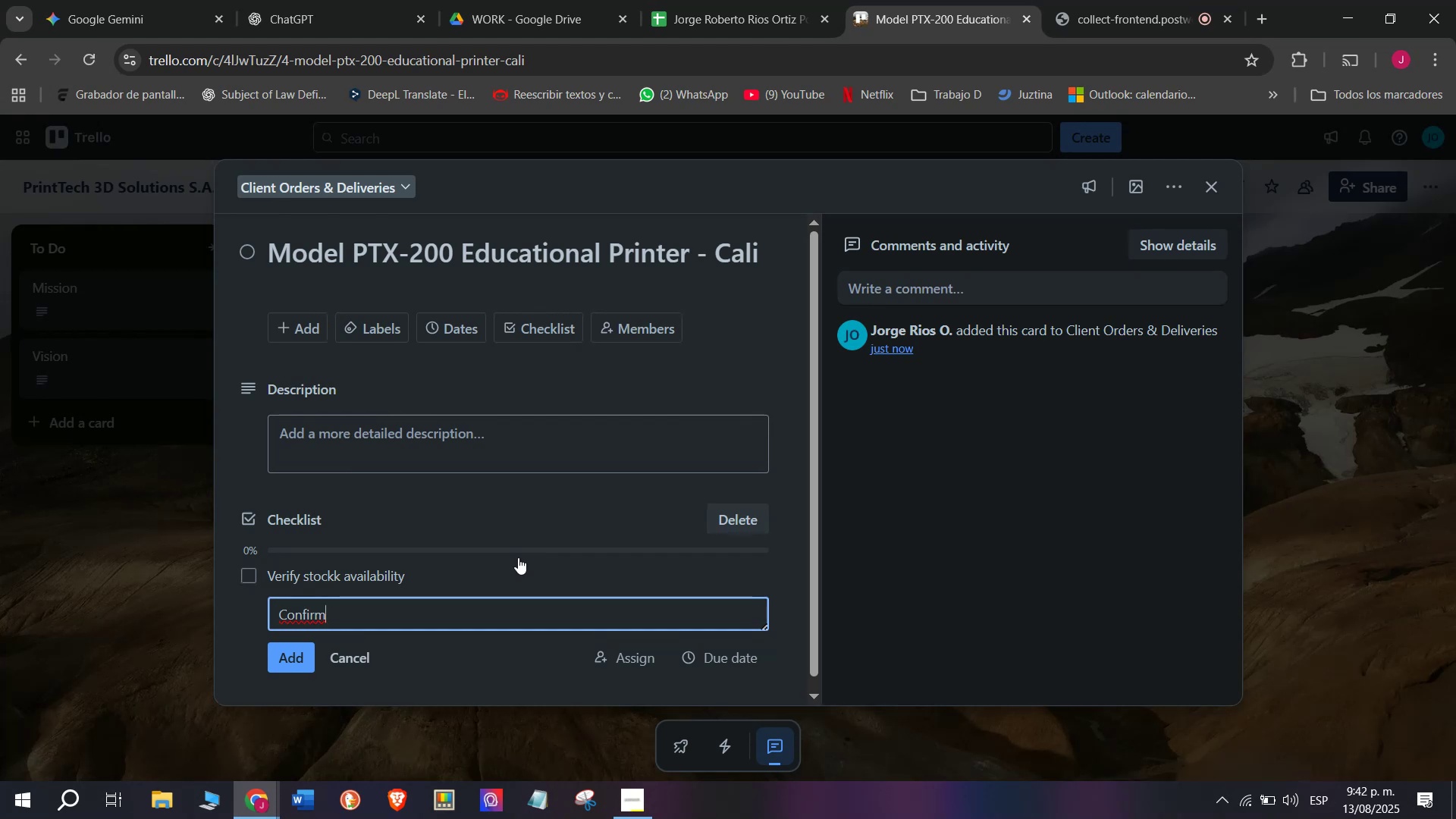 
wait(6.09)
 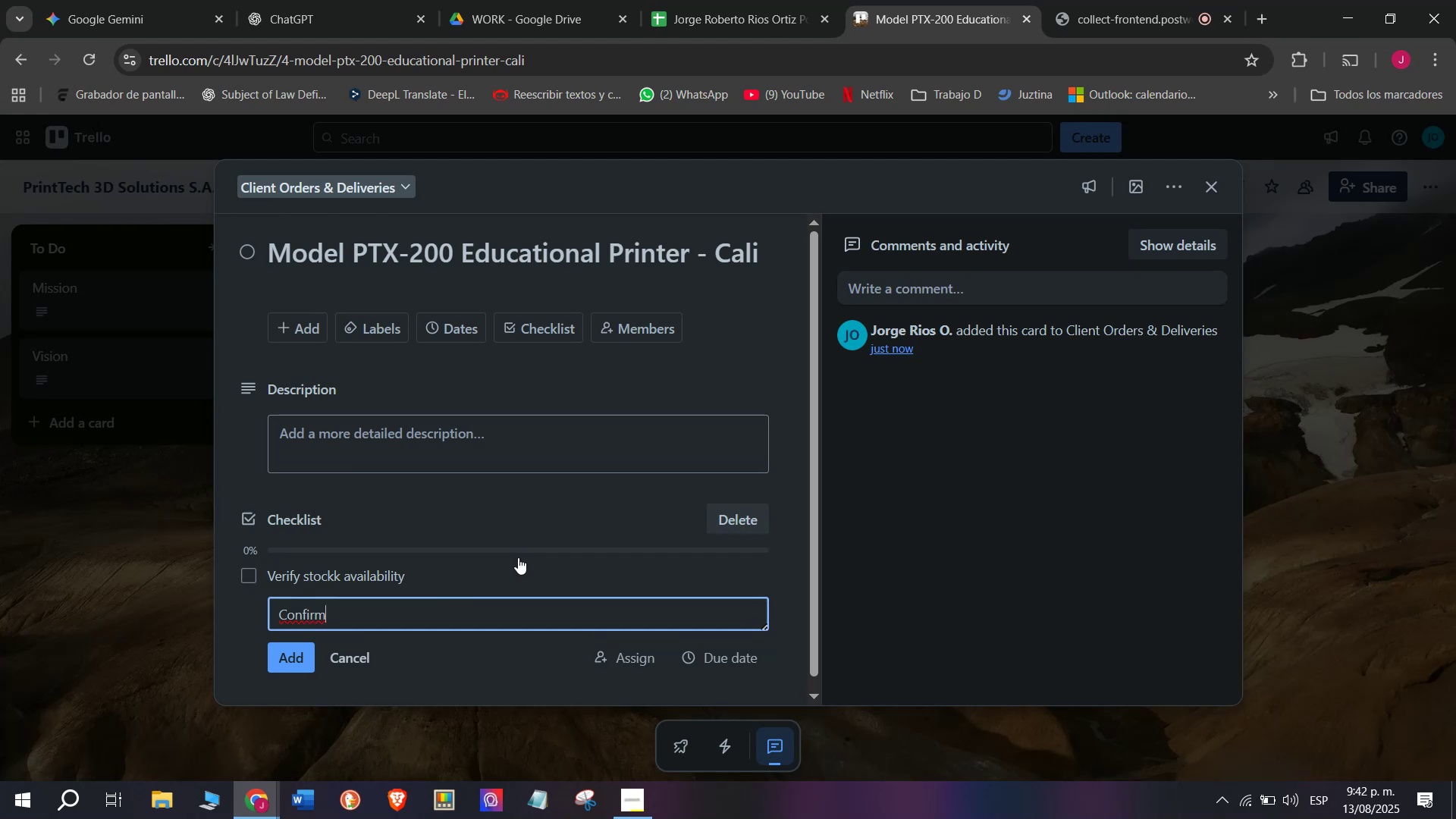 
type( deliver)
 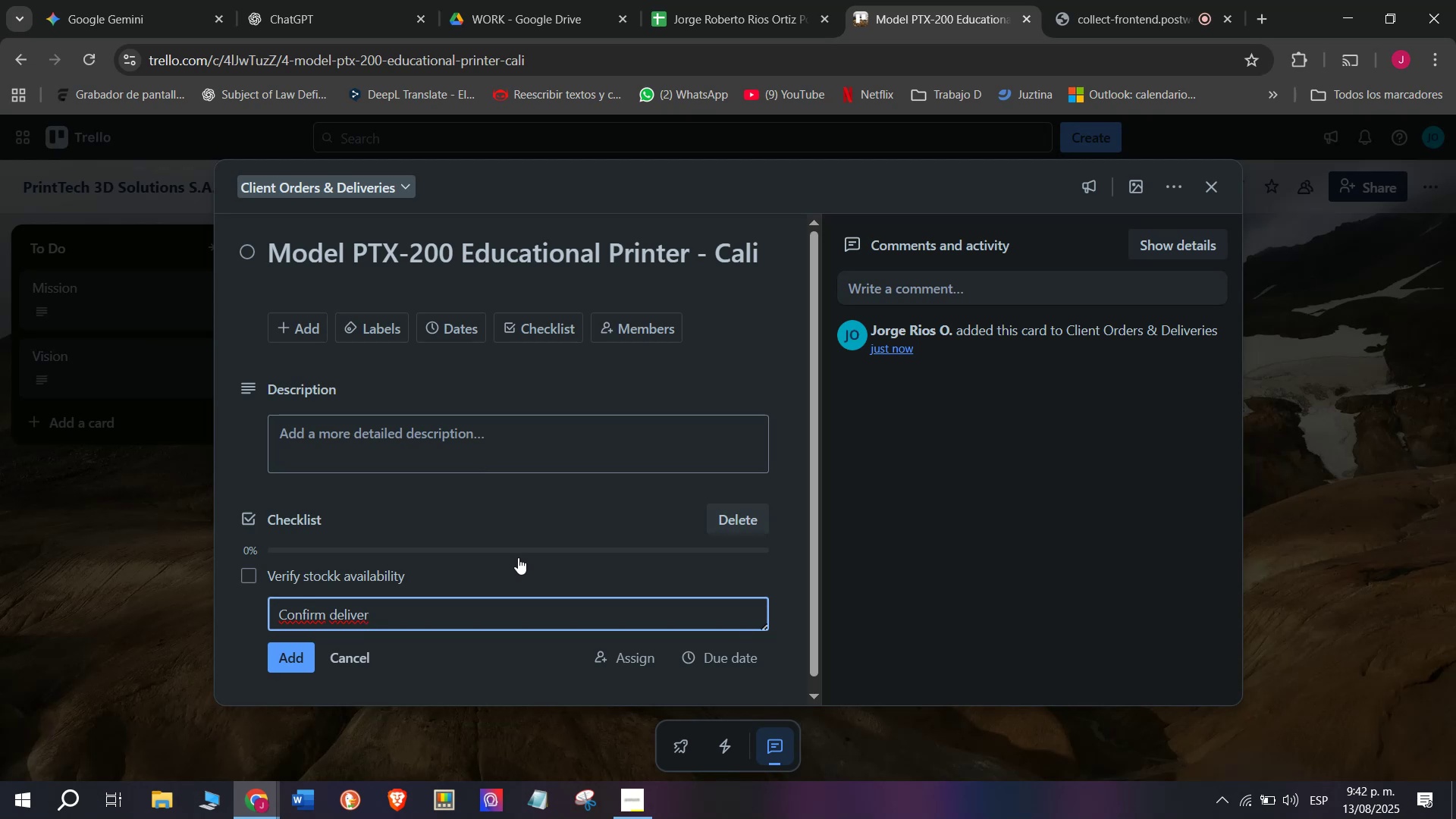 
key(Y)
 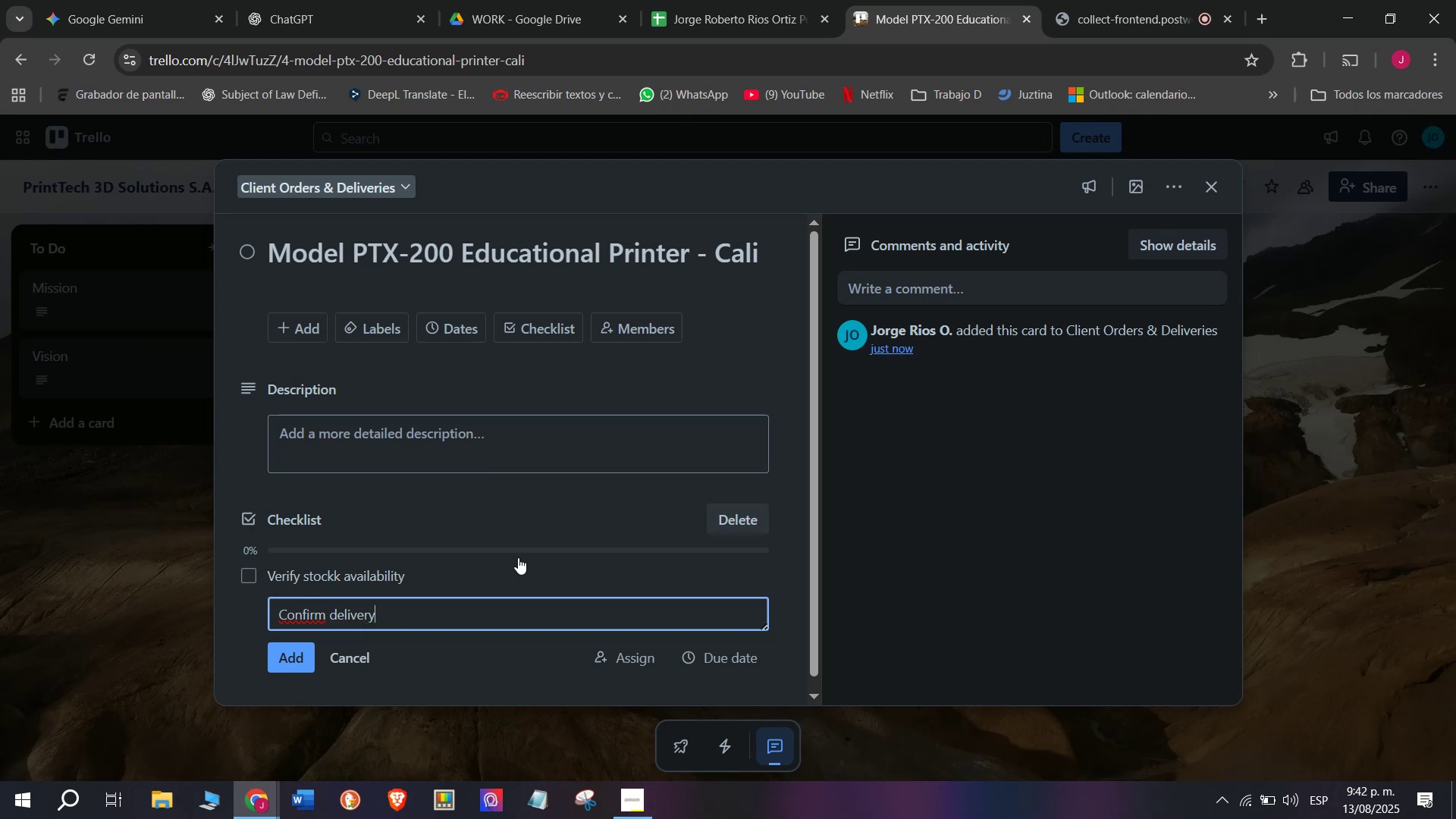 
key(Space)
 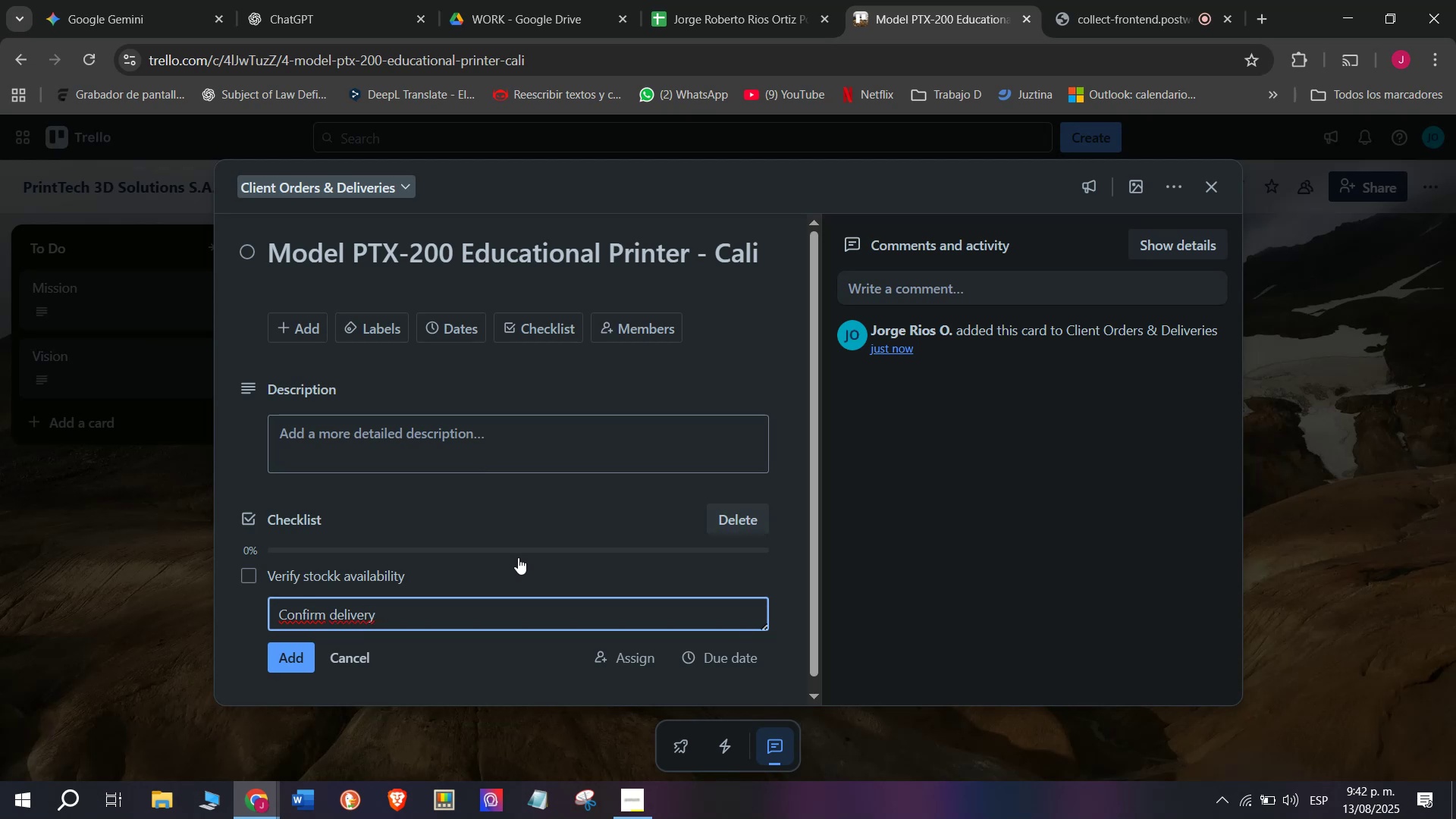 
type(add)
 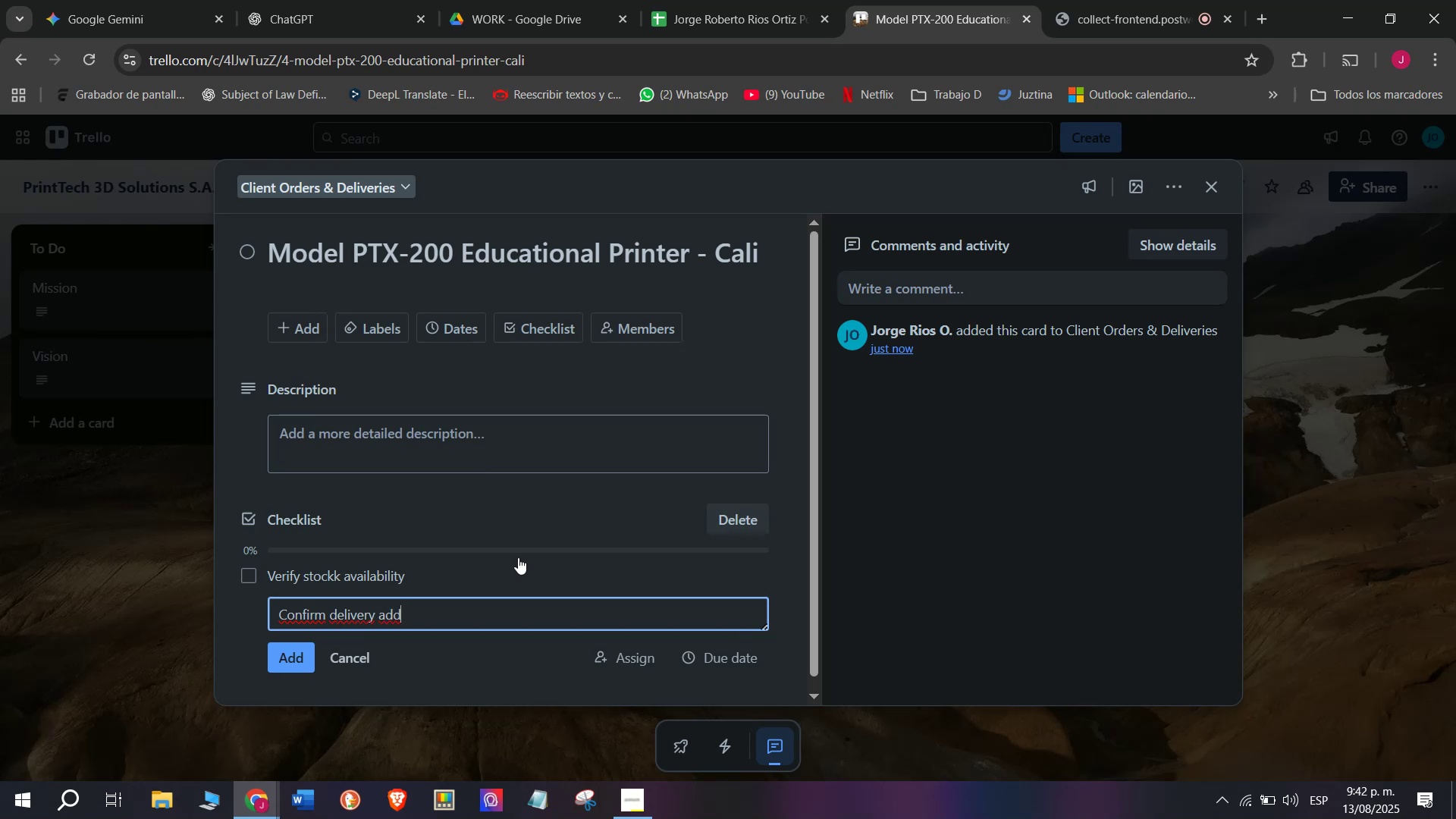 
type(ress)
 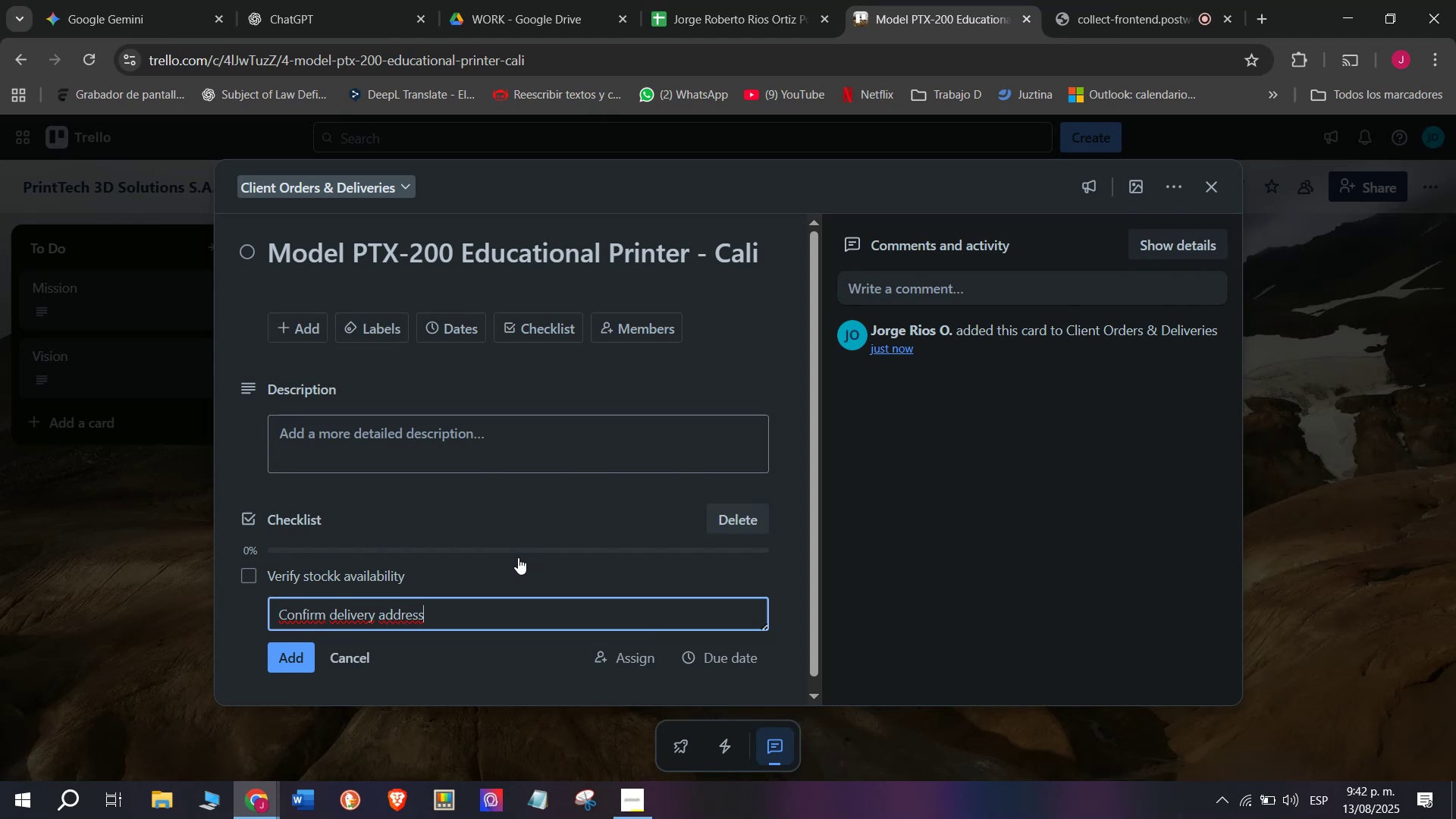 
key(Enter)
 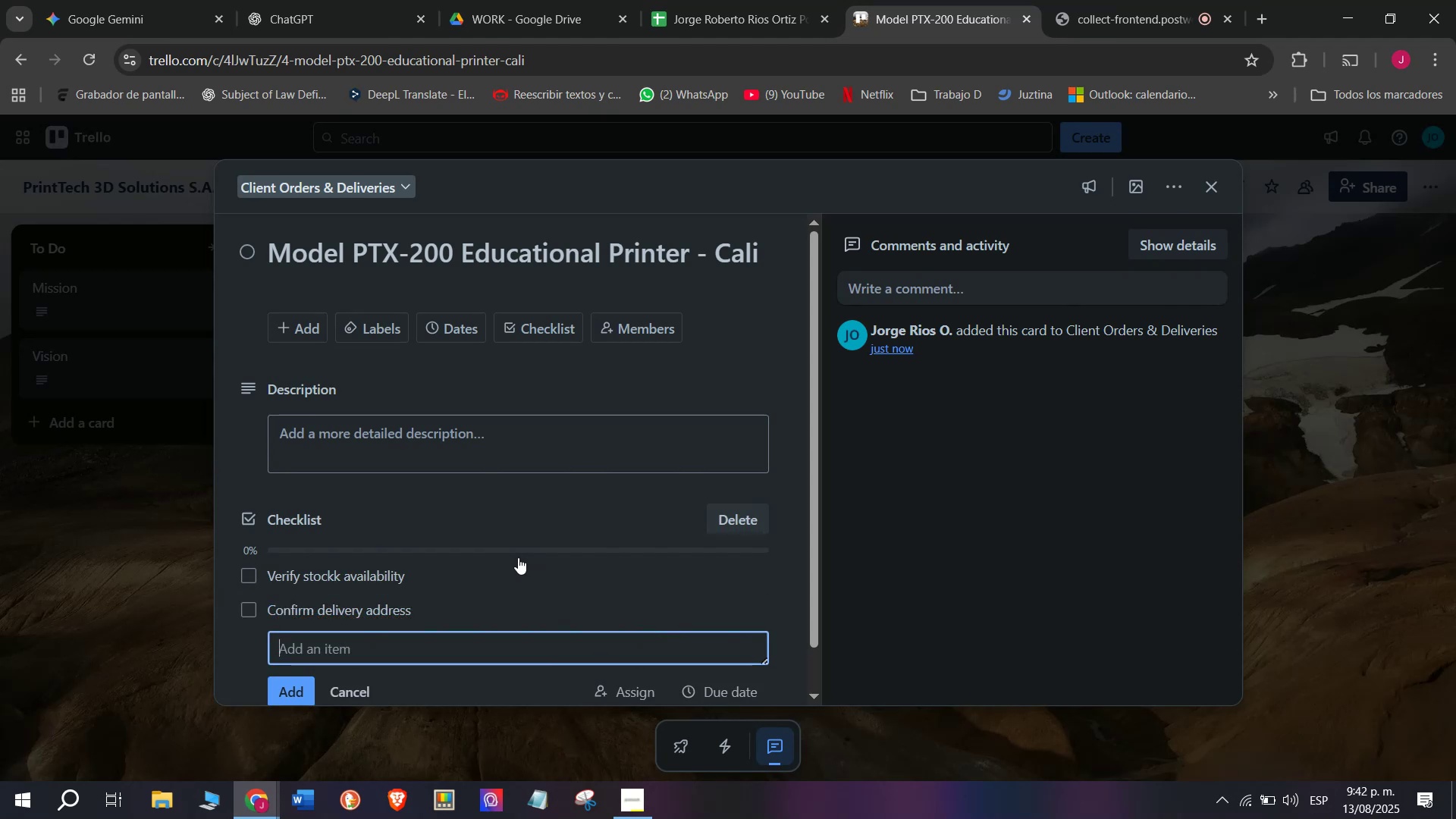 
wait(5.41)
 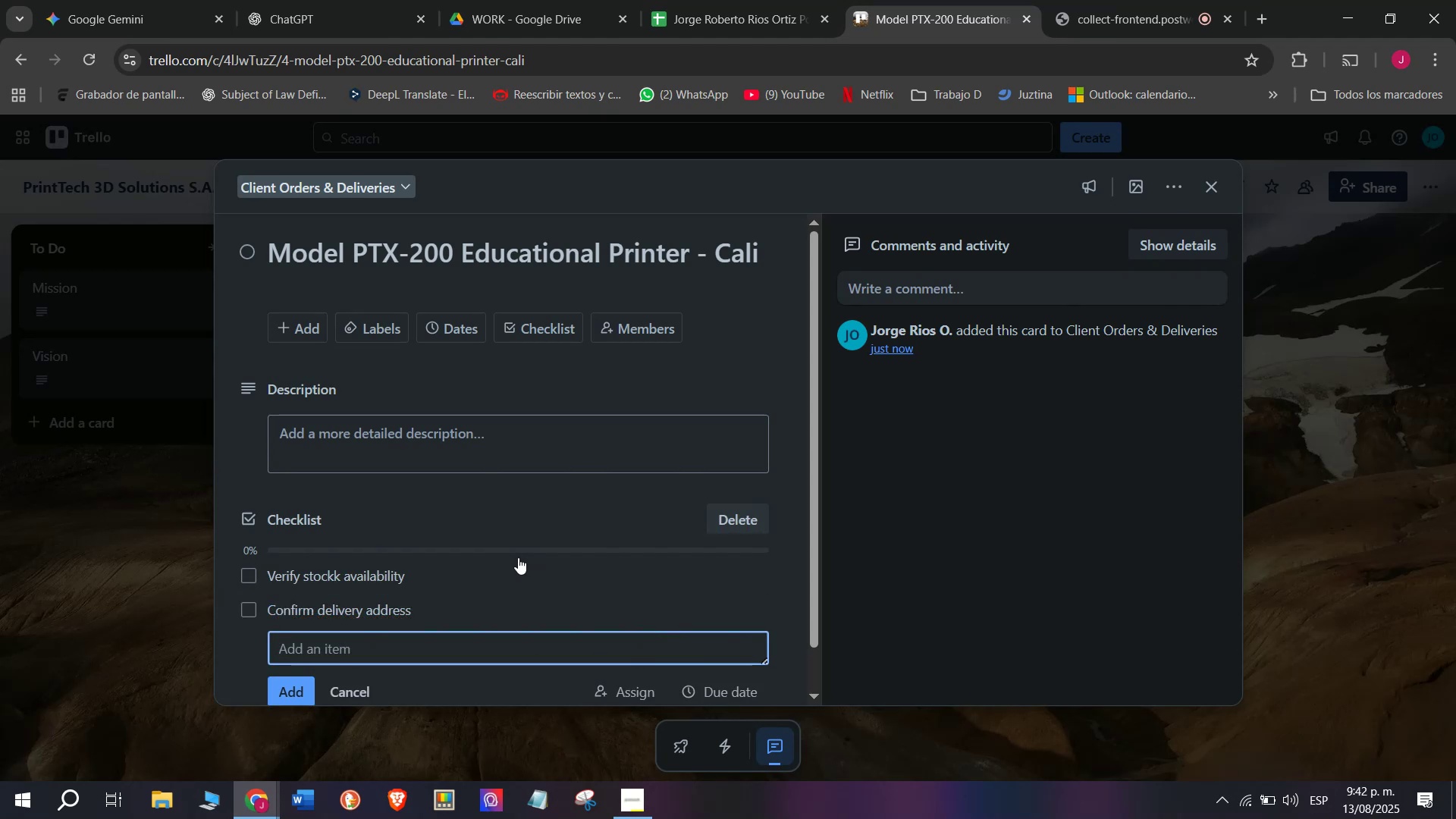 
type(Schedu)
 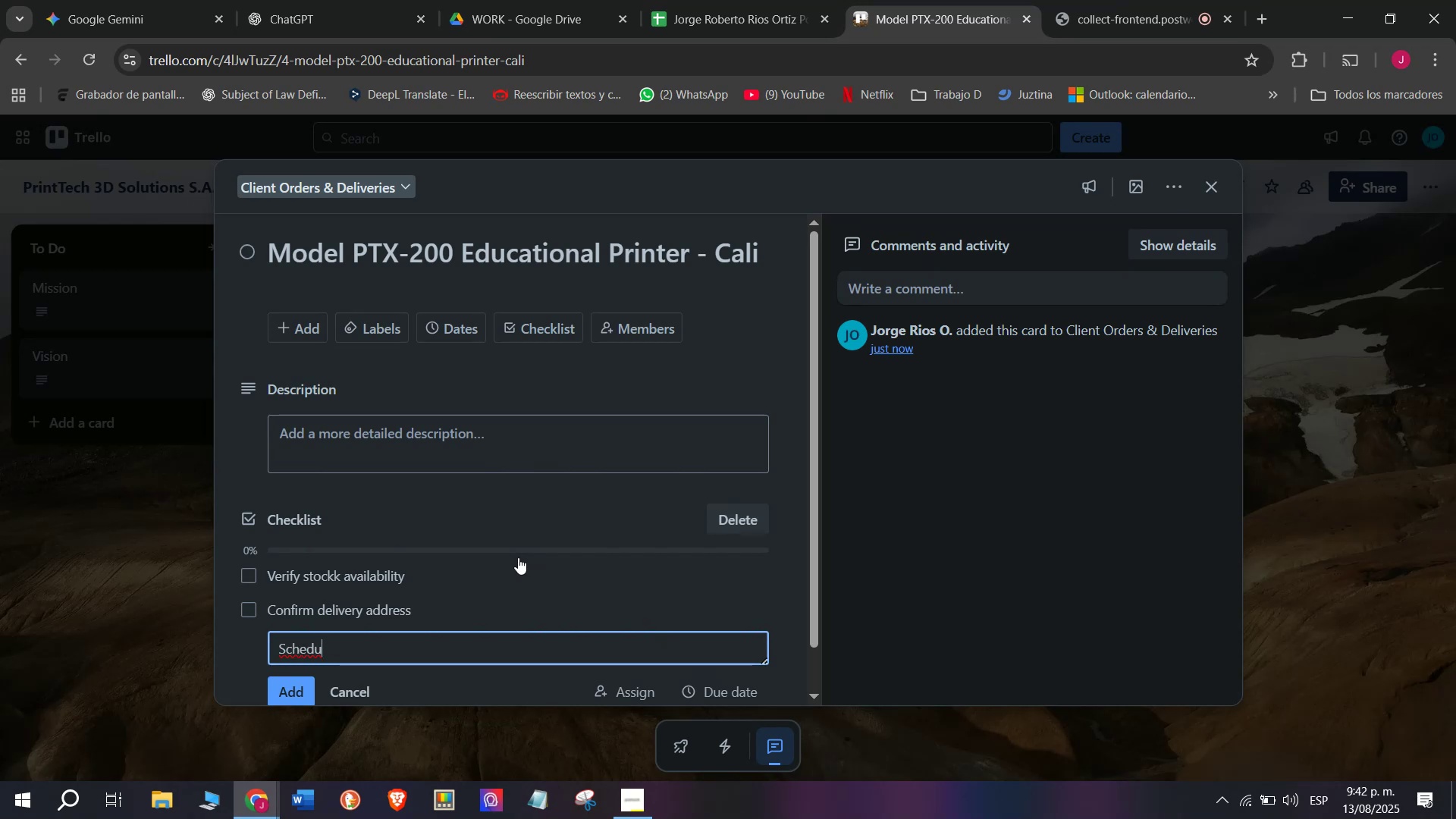 
type(le Sg)
key(Backspace)
type(hipping date)
 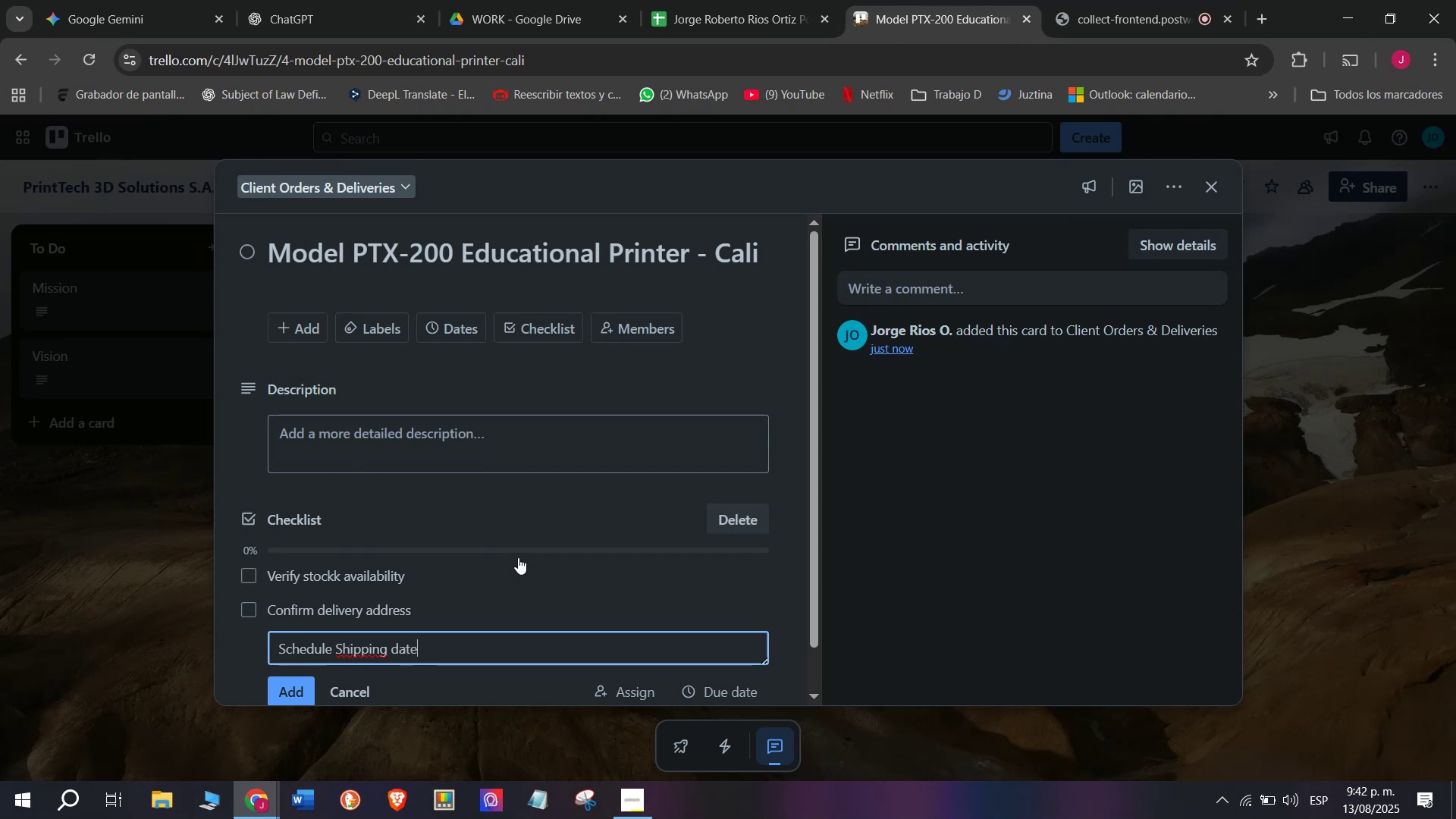 
key(Enter)
 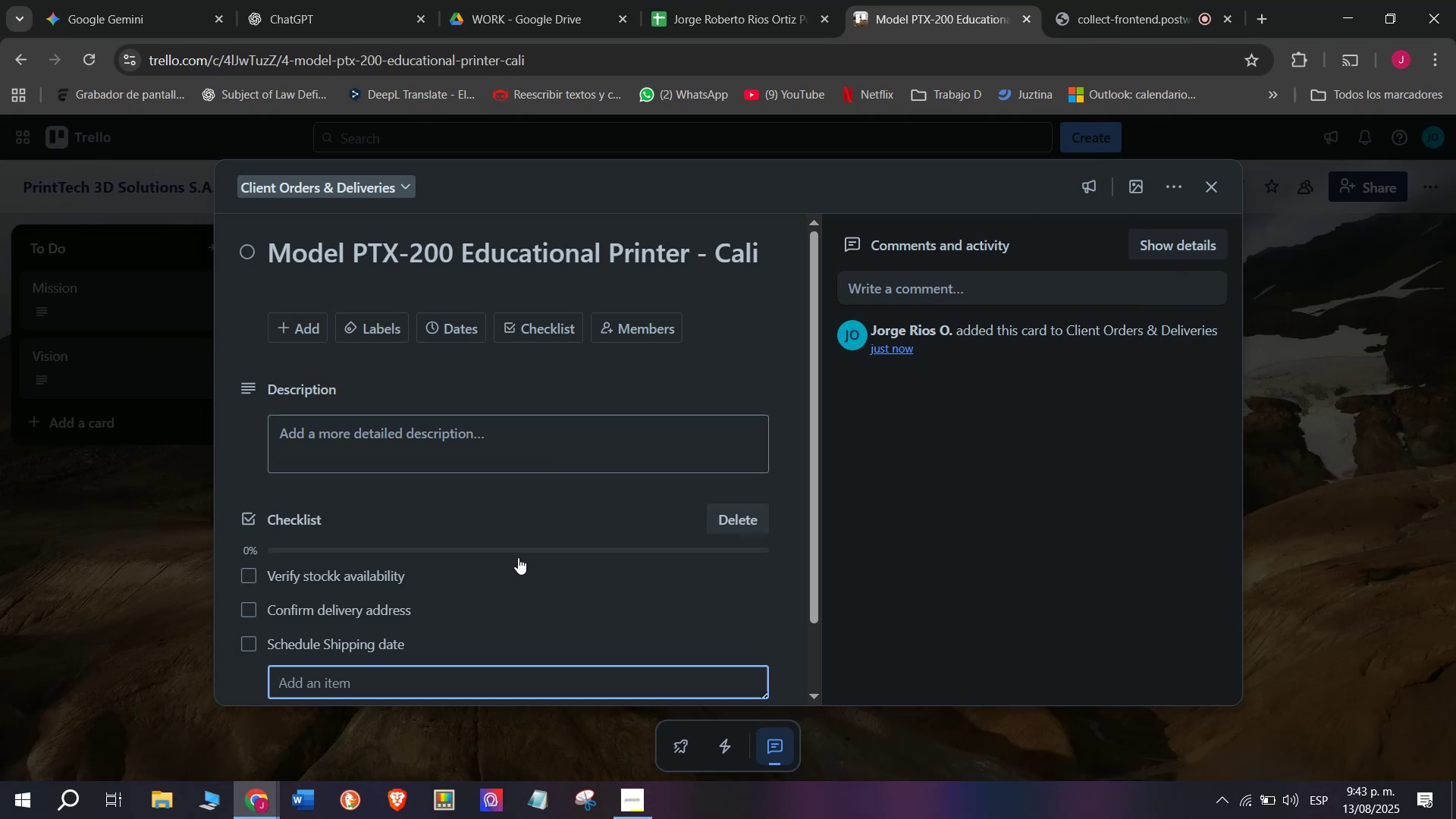 
type(prepare)
 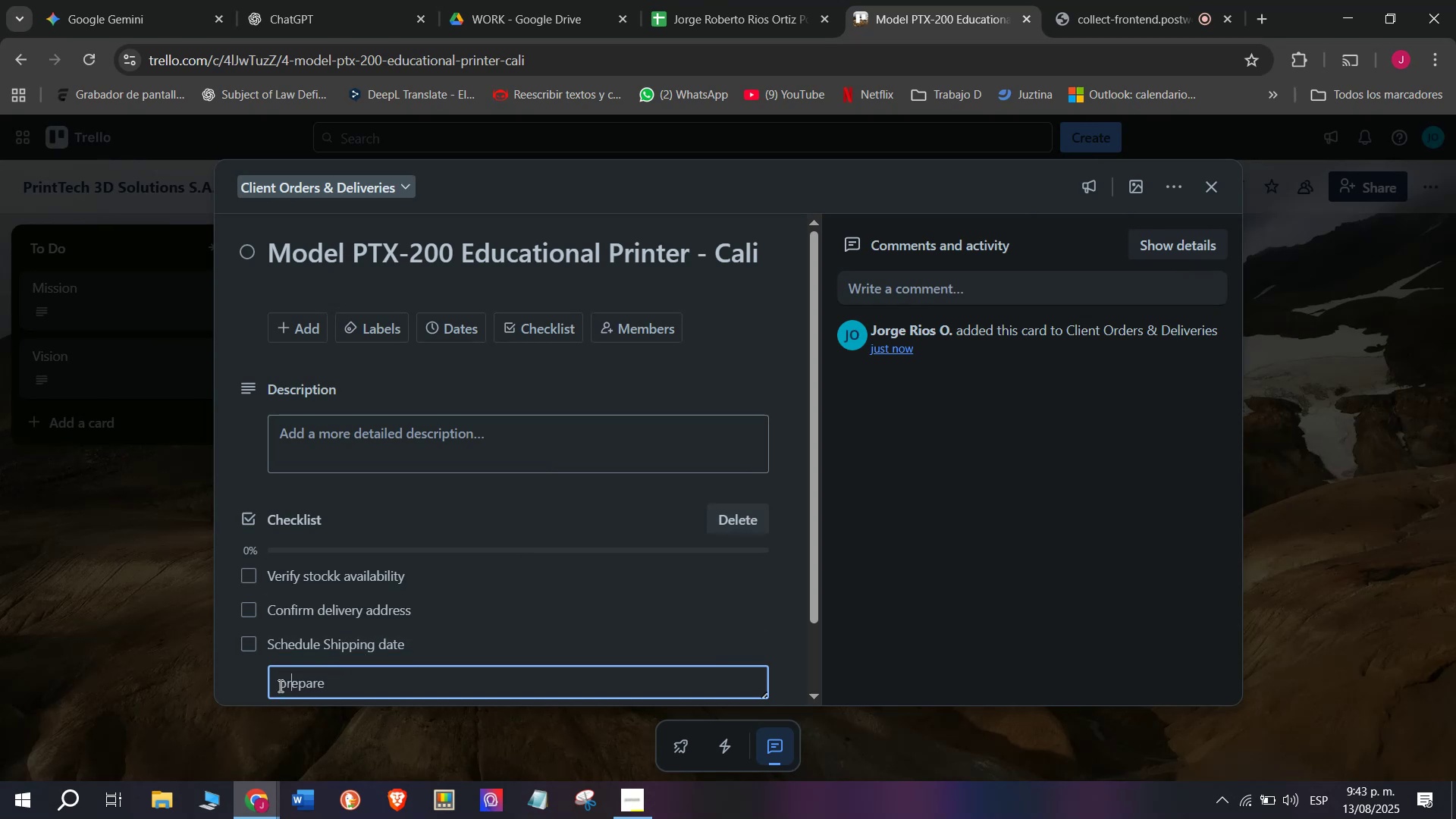 
wait(6.03)
 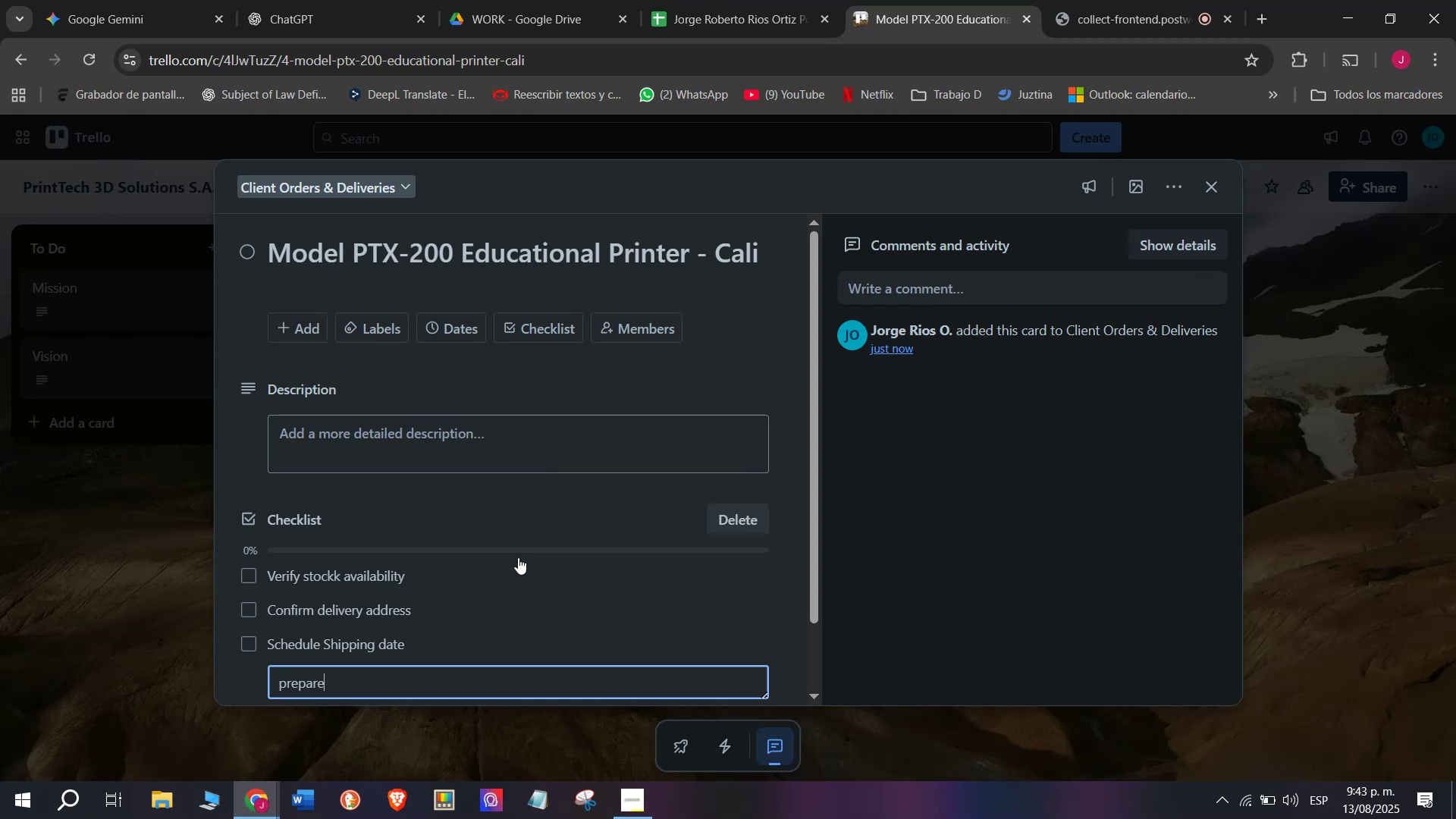 
key(Backspace)
 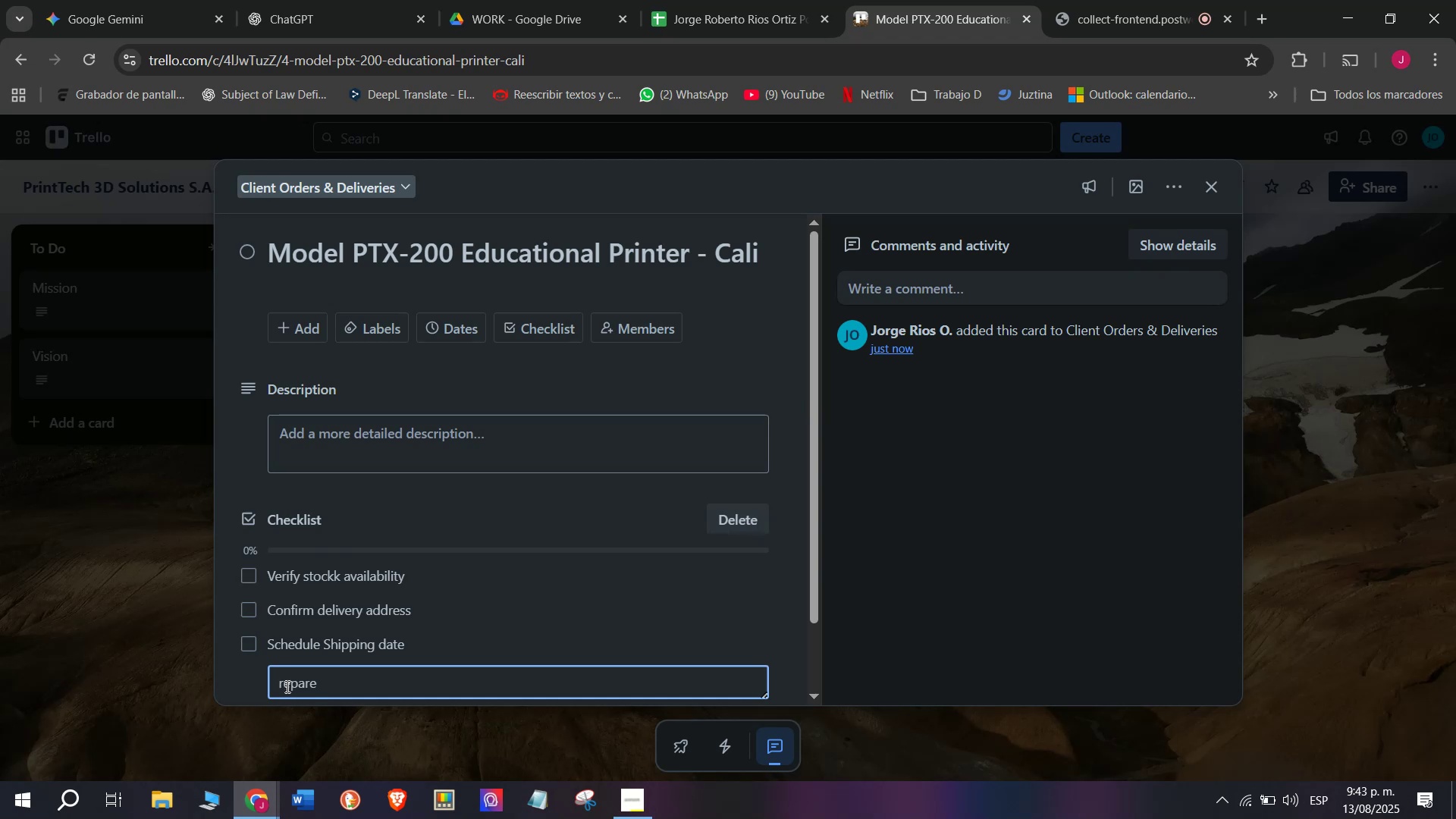 
key(Shift+ShiftLeft)
 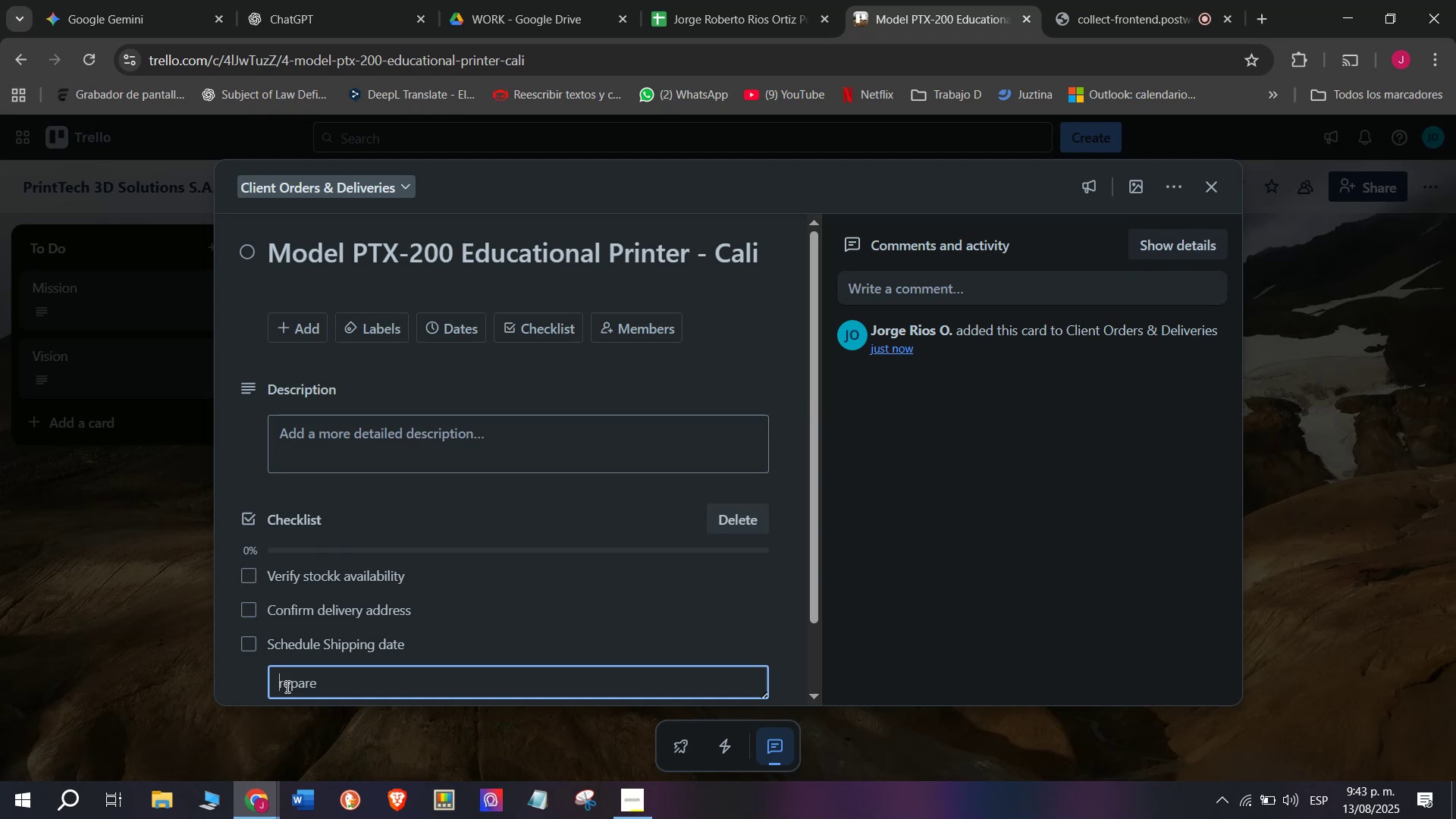 
key(Shift+P)
 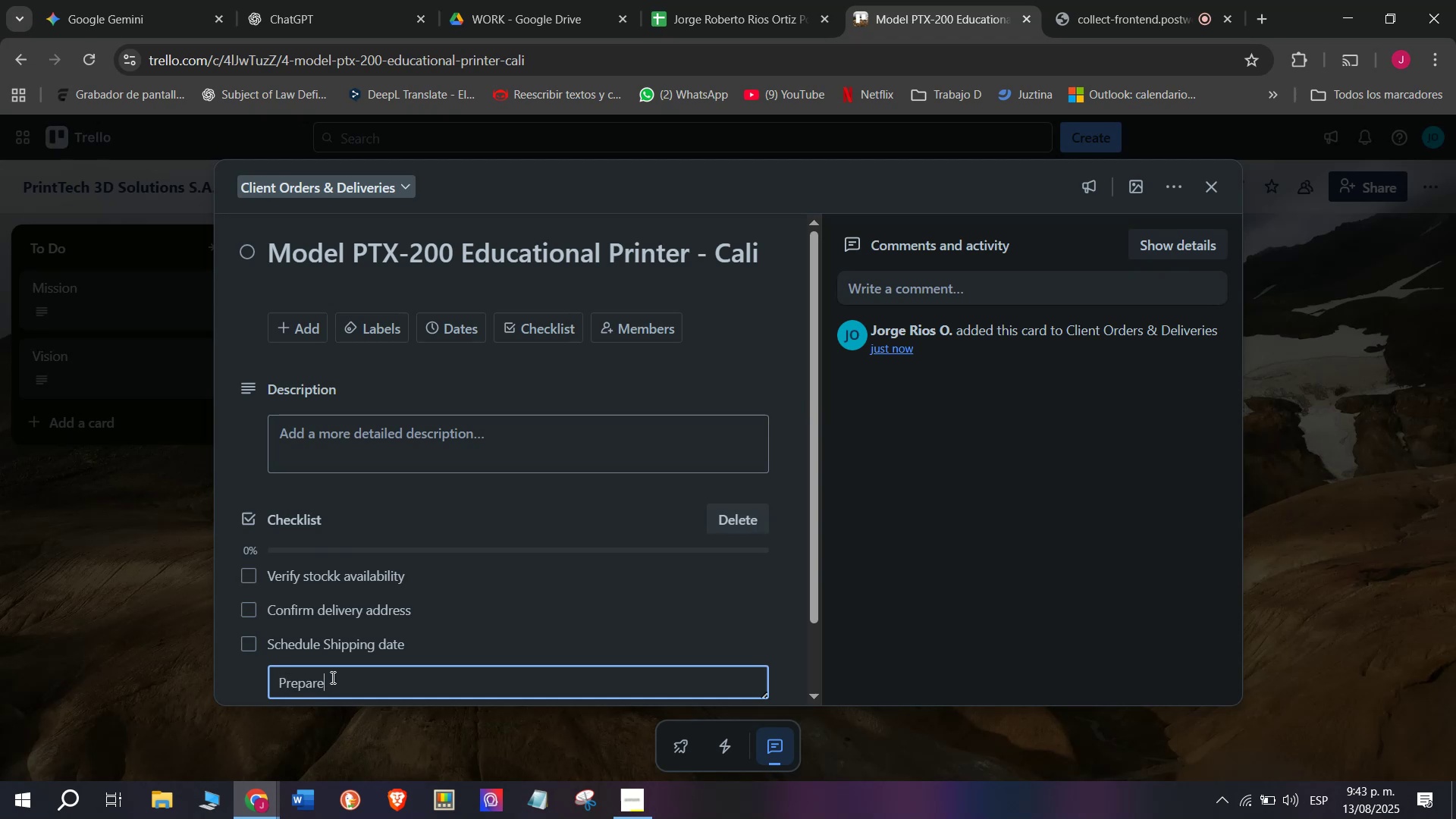 
key(Space)
 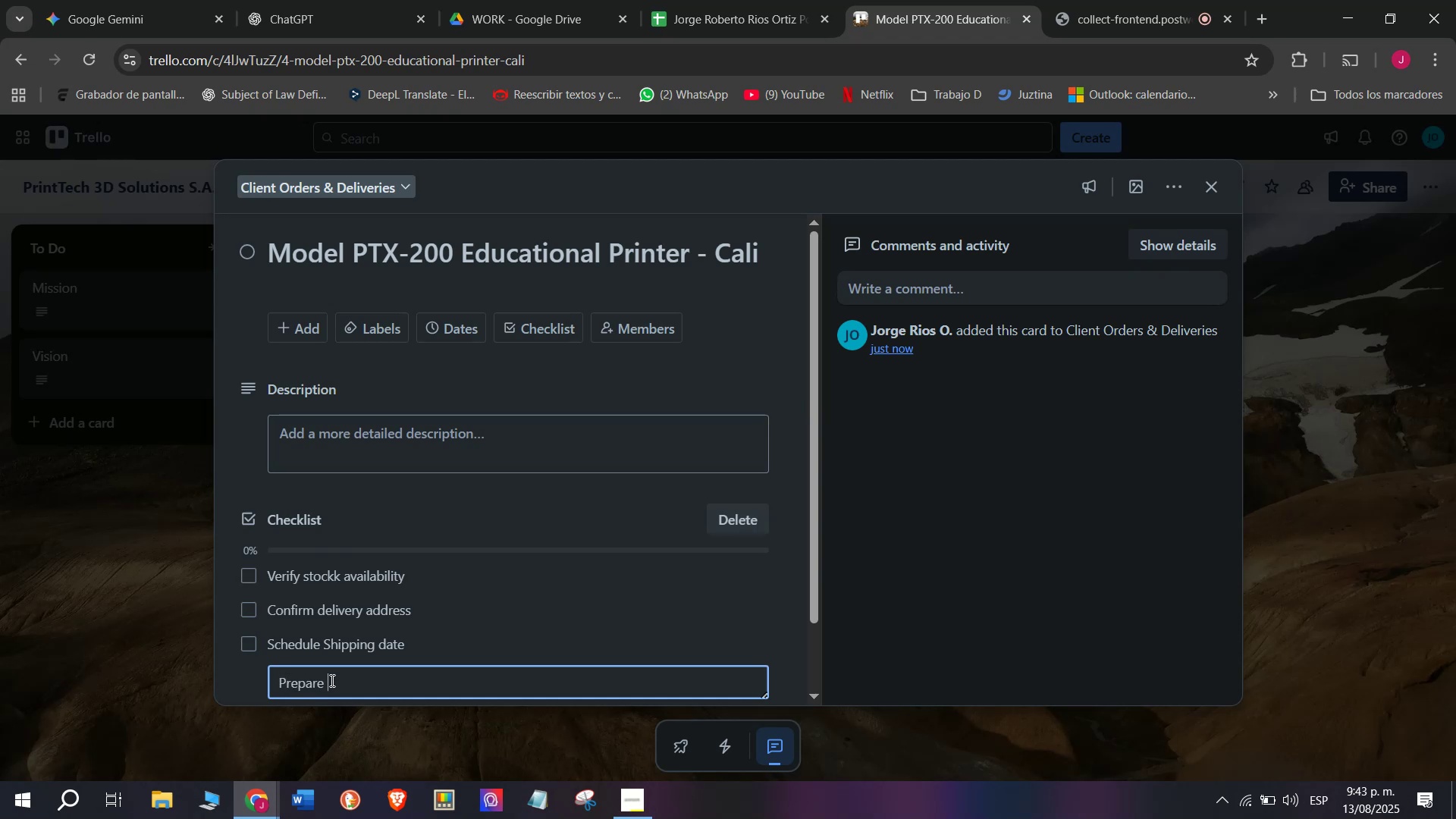 
type(pack)
 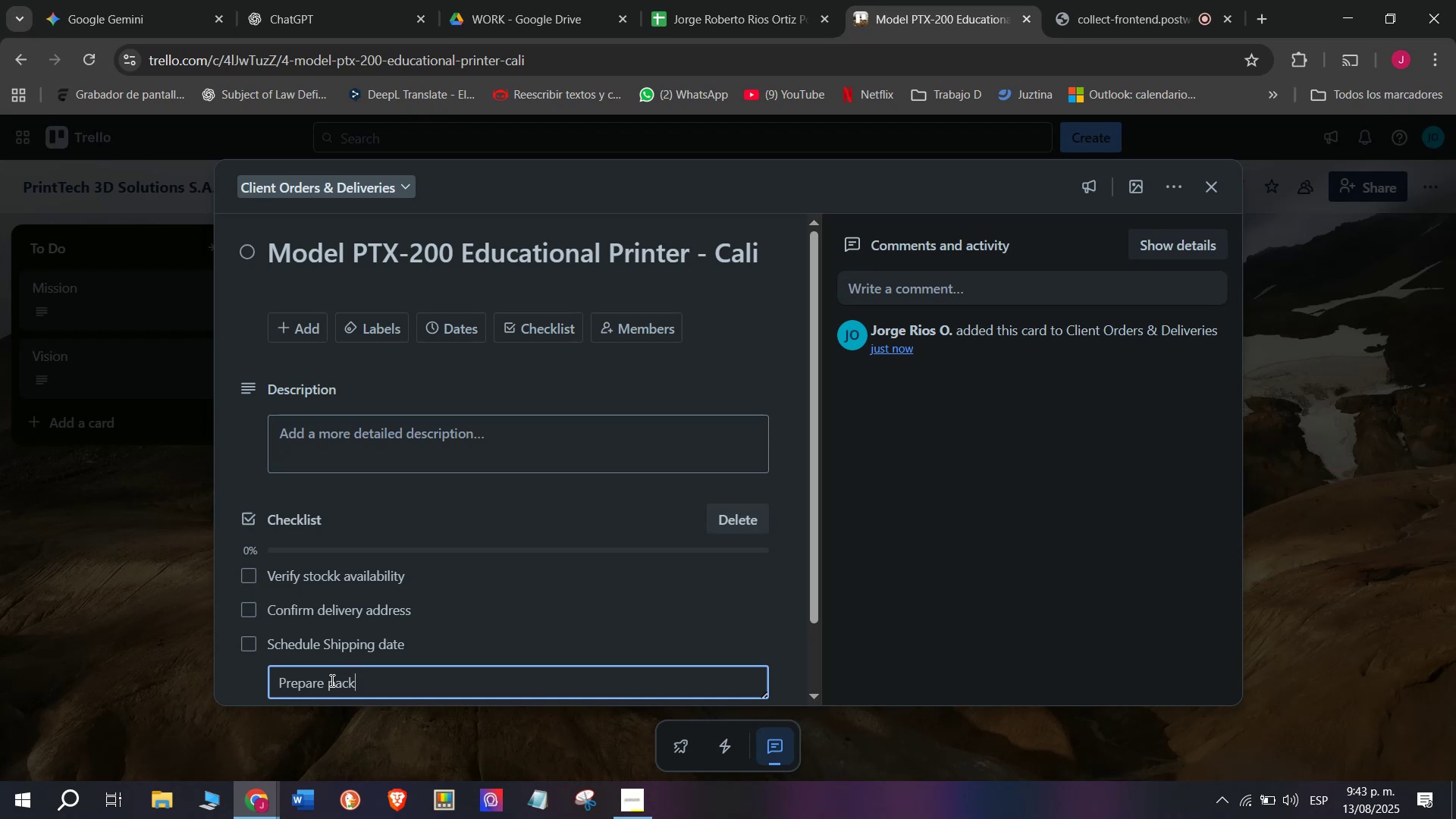 
type(anging)
 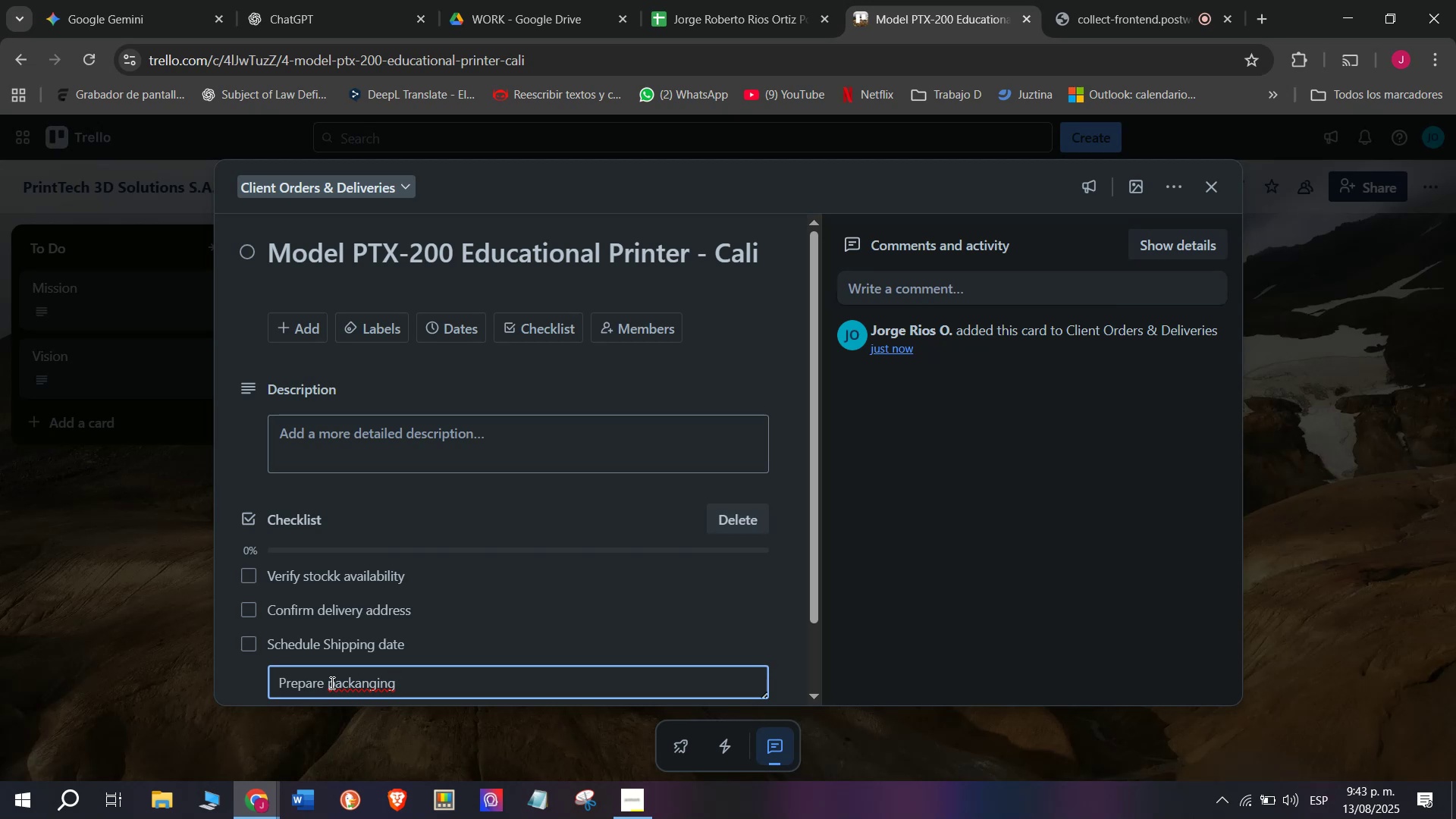 
wait(27.03)
 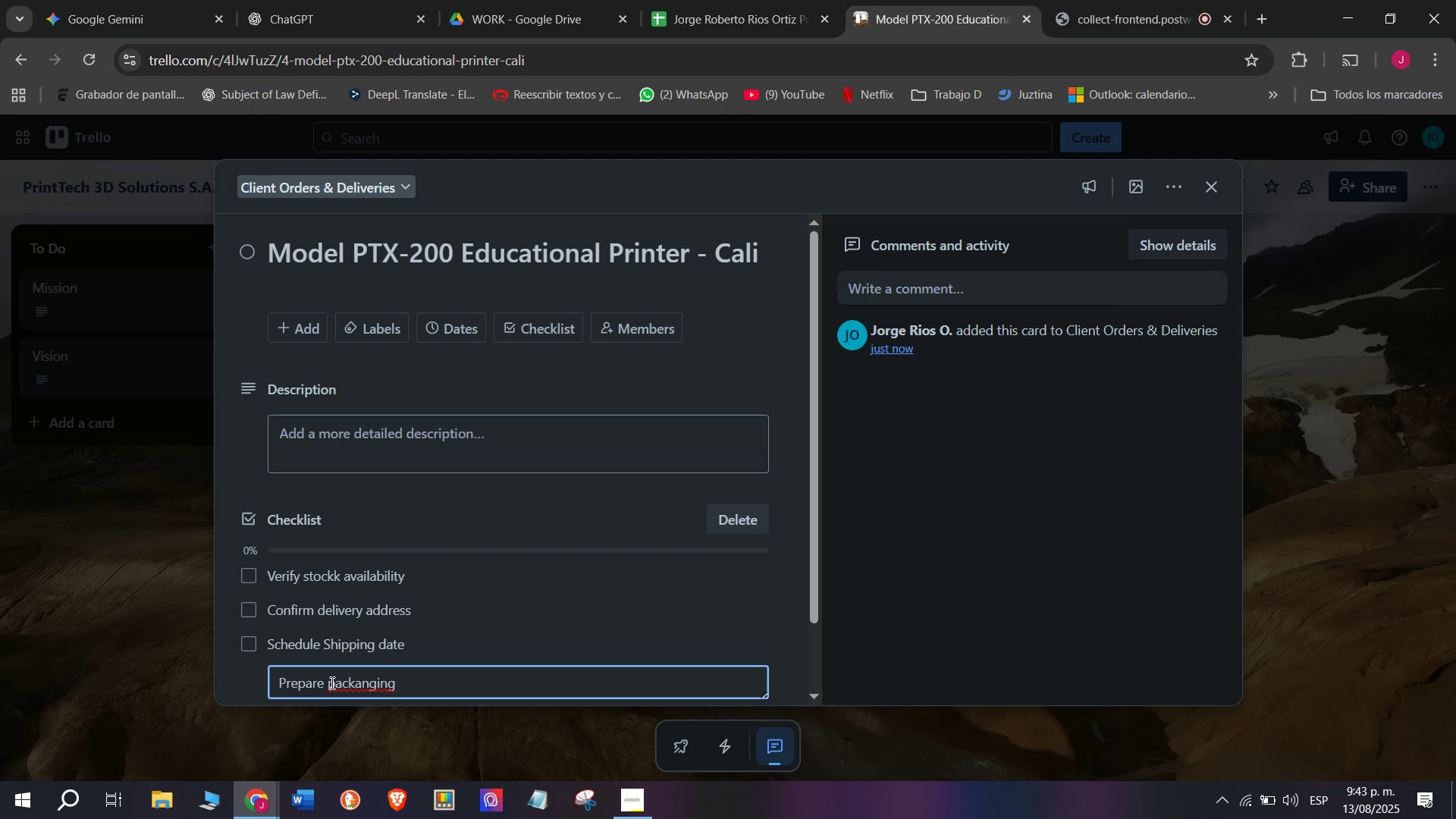 
key(Backspace)
 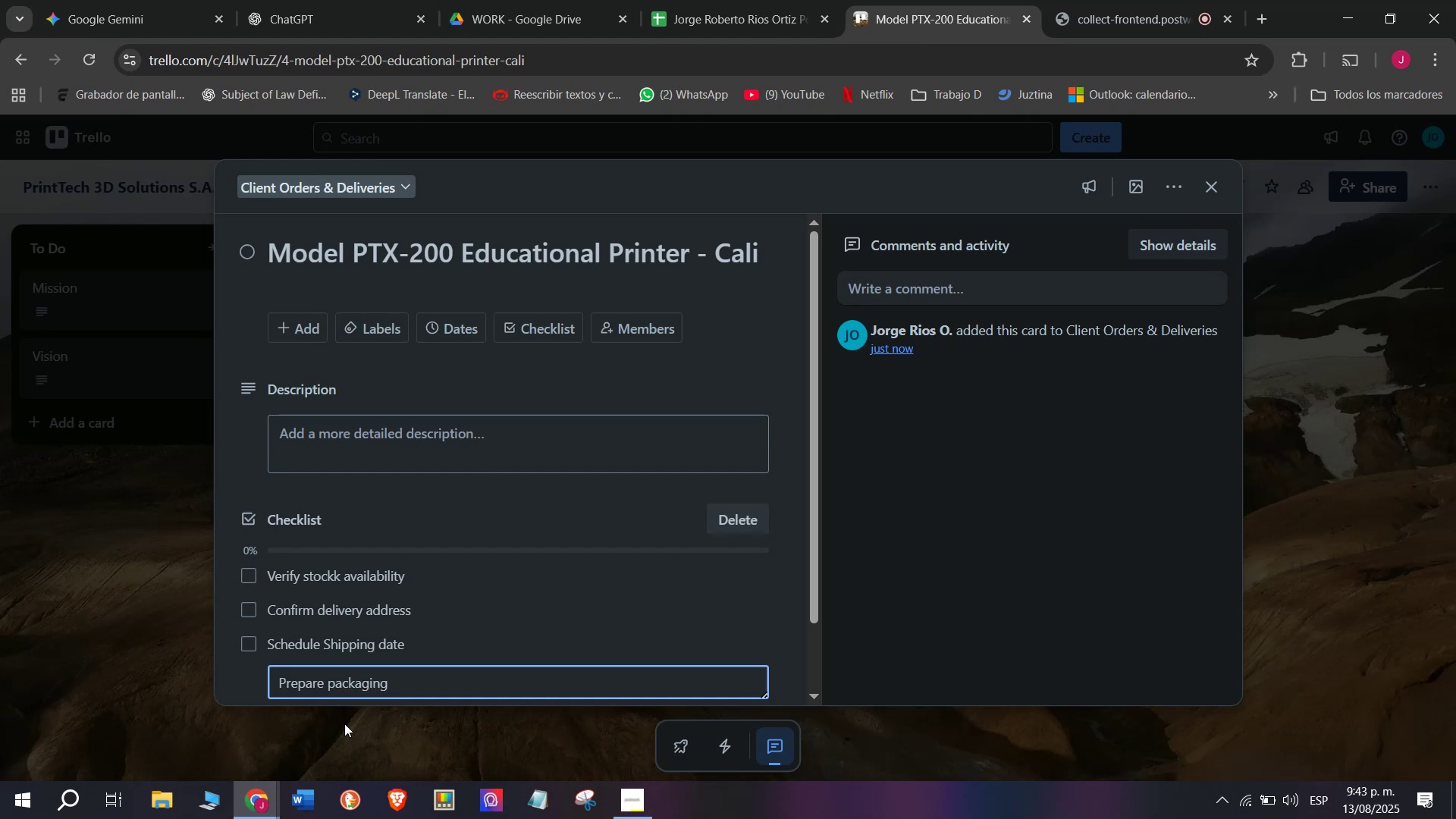 
key(Enter)
 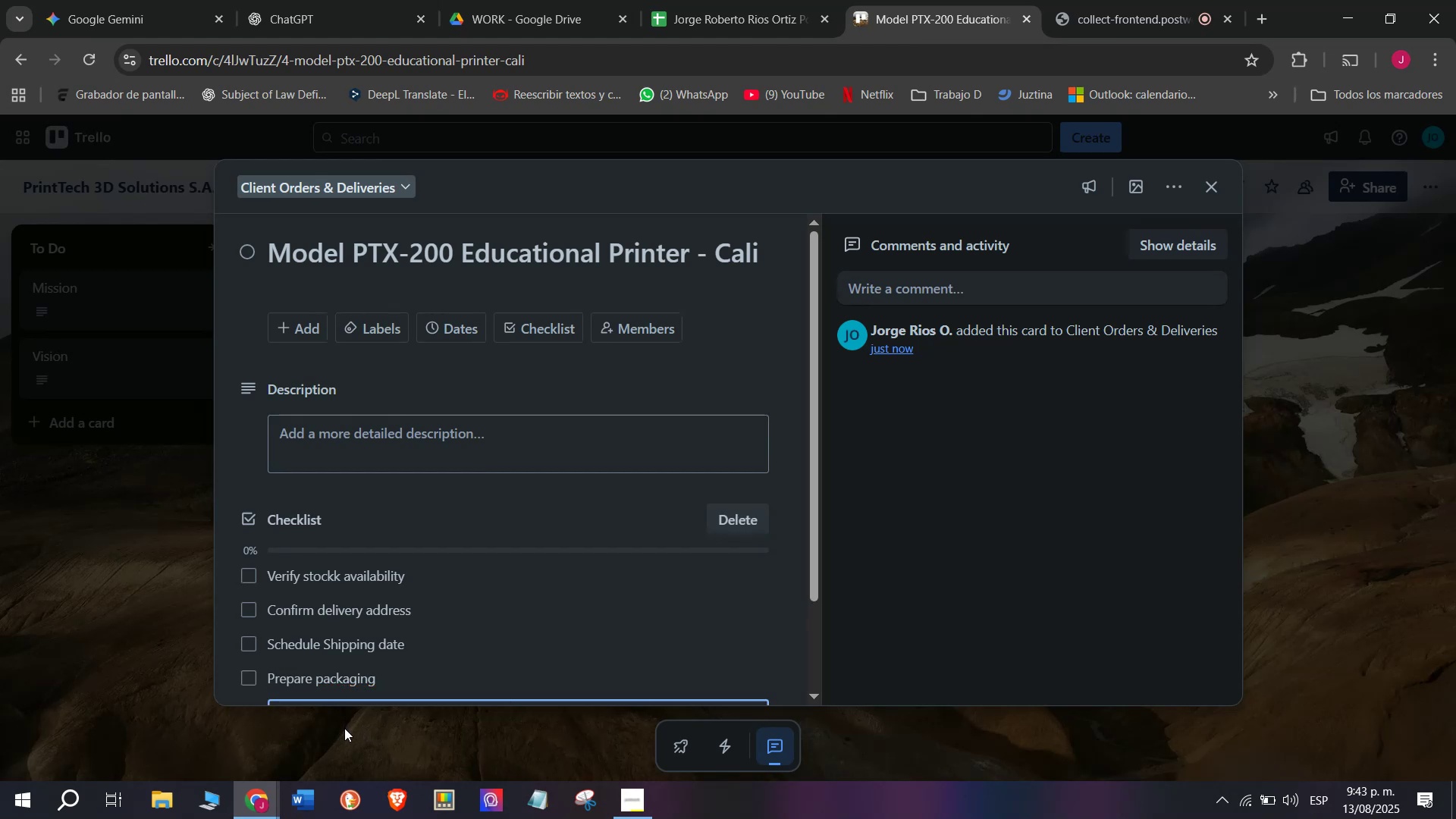 
scroll: coordinate [355, 689], scroll_direction: down, amount: 1.0
 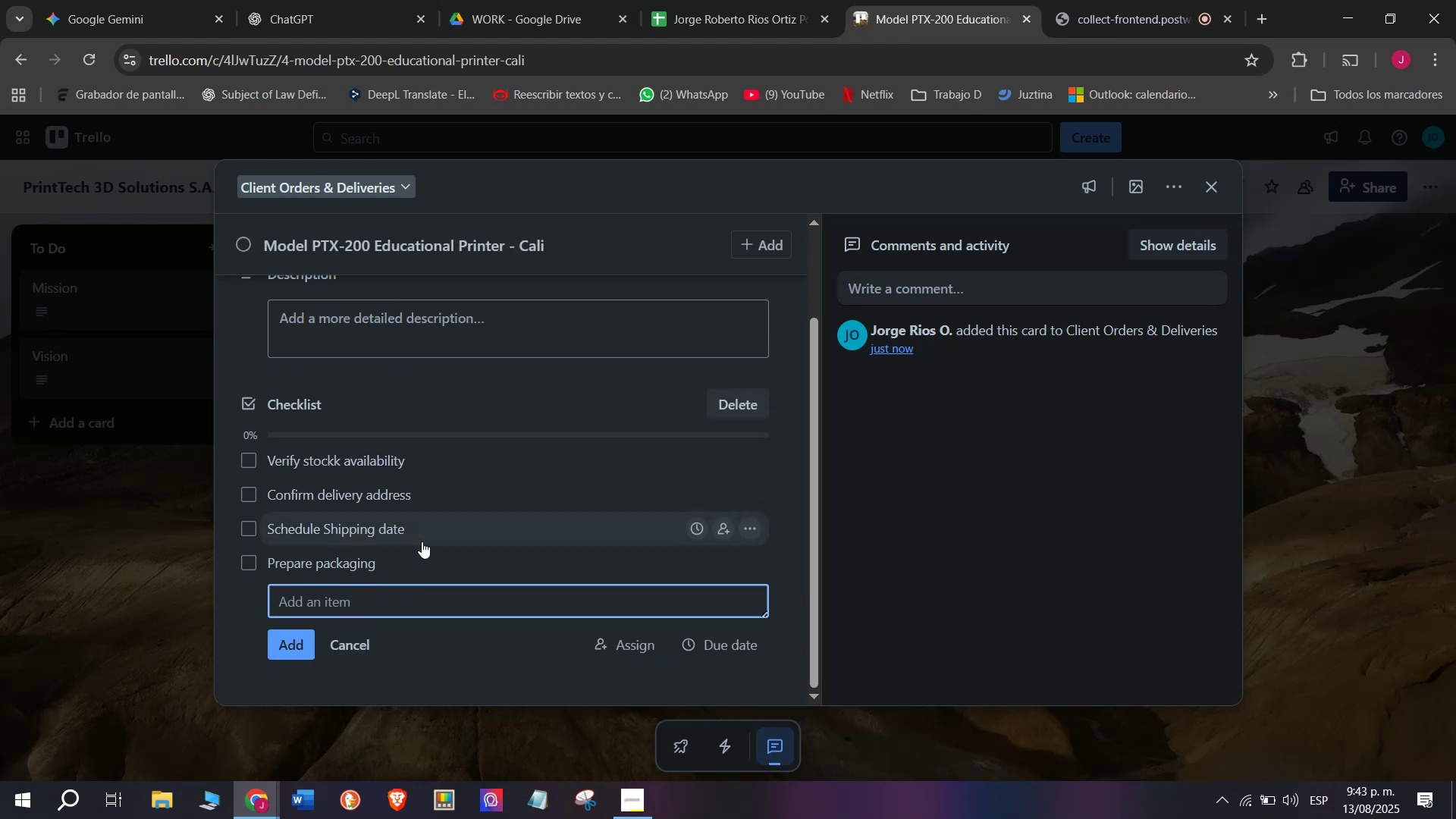 
type(Print warranty)
 